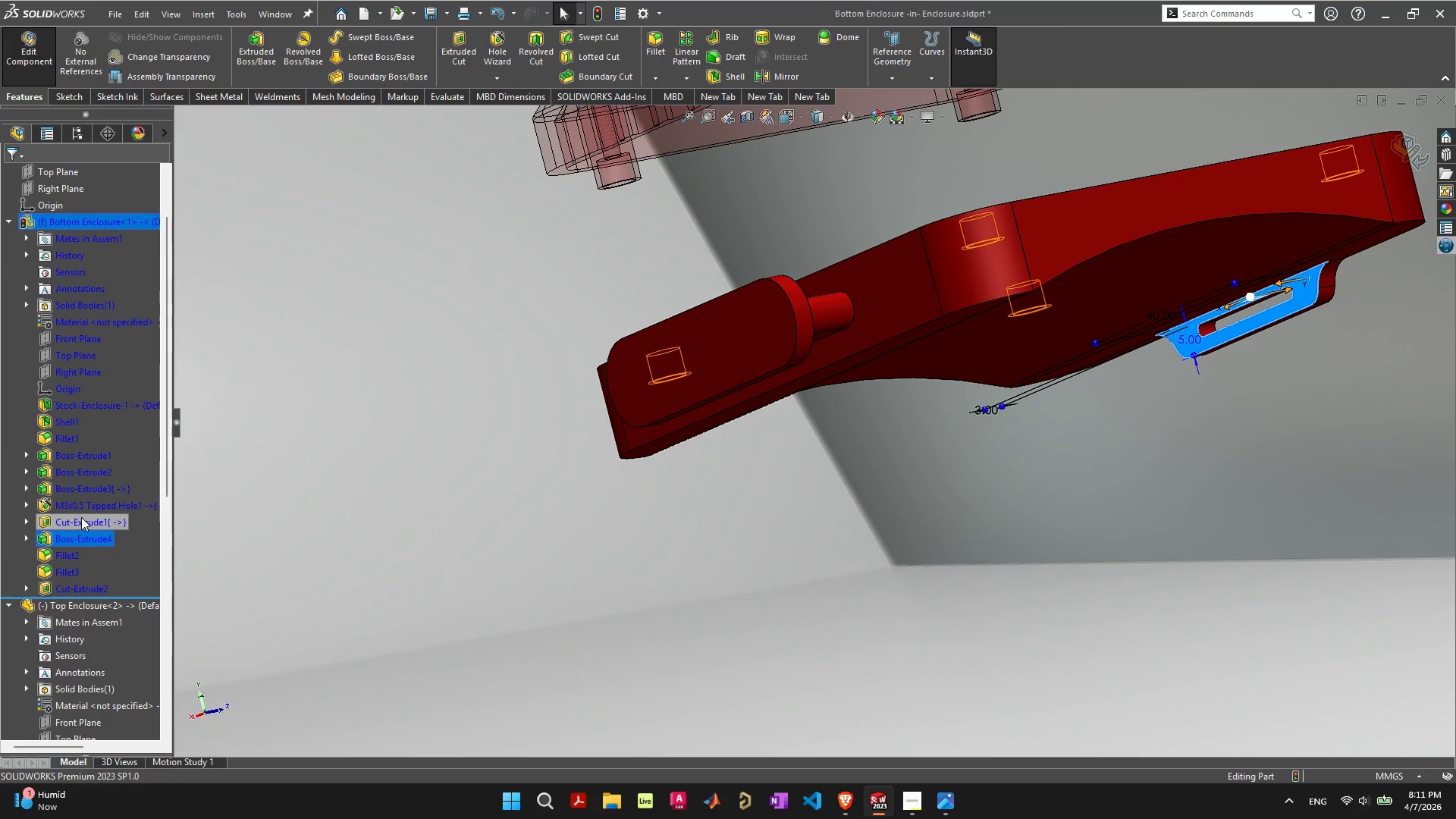 
wait(5.33)
 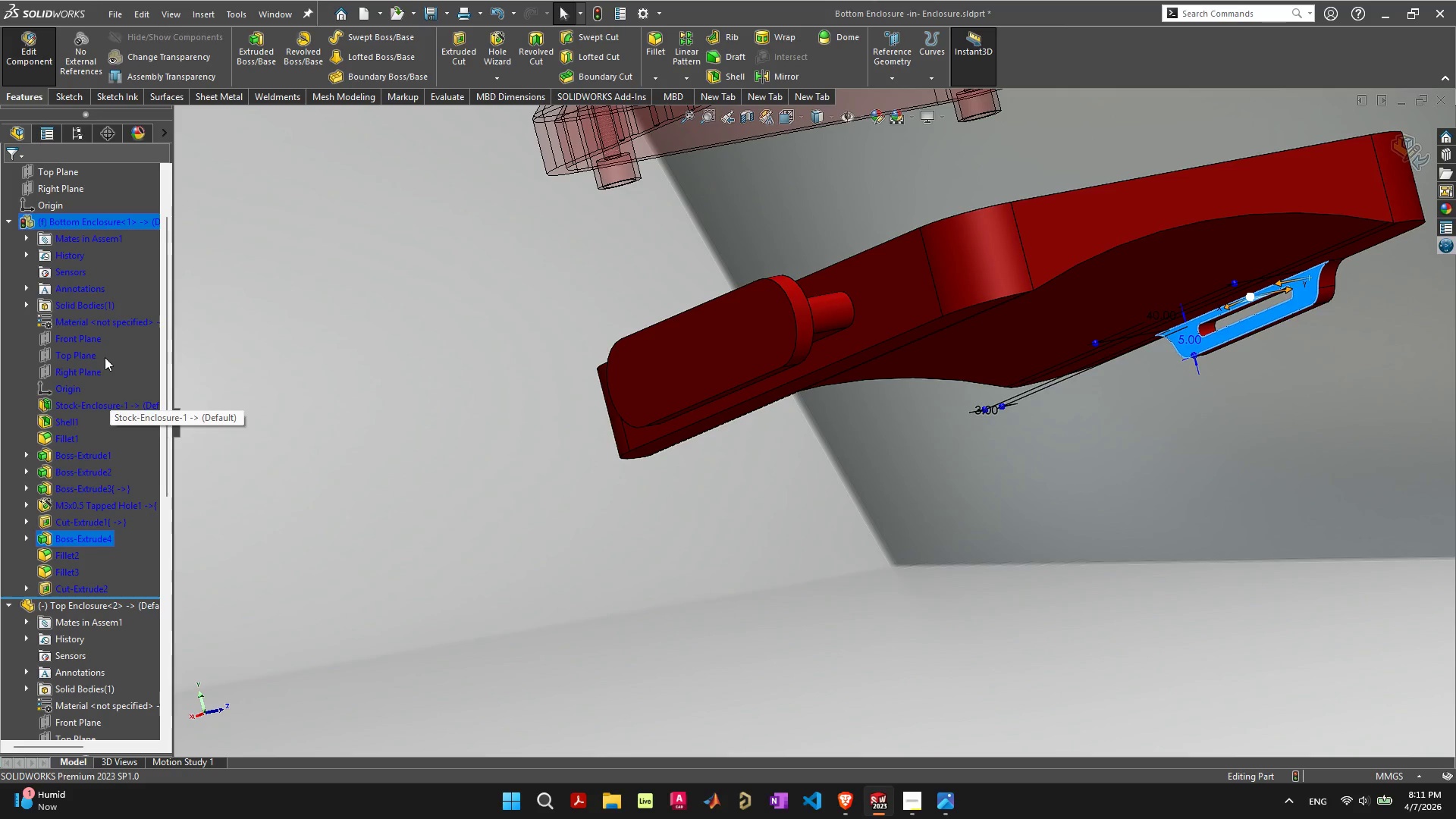 
hold_key(key=ShiftLeft, duration=1.25)
left_click([71, 556])
 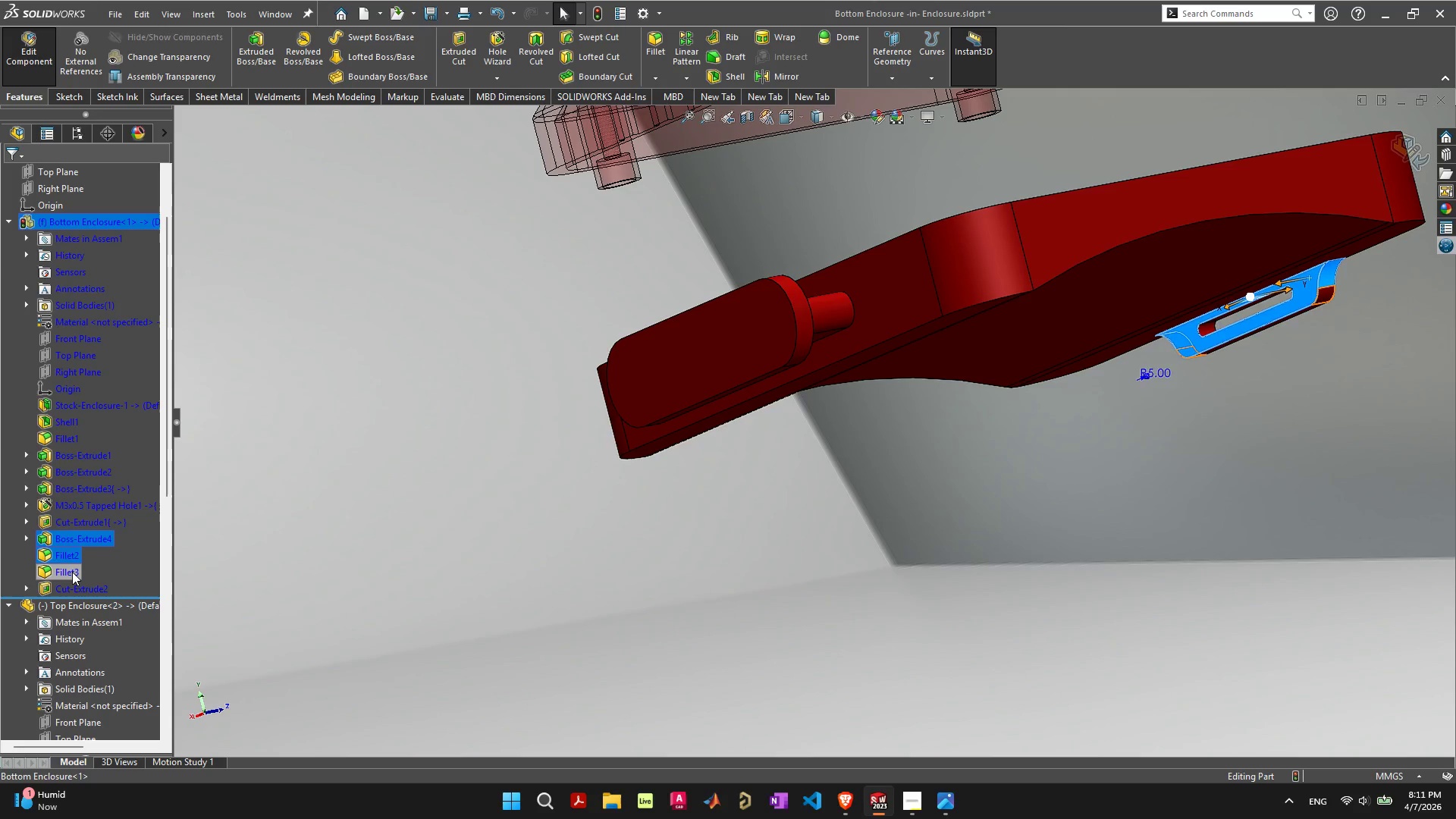 
double_click([72, 572])
 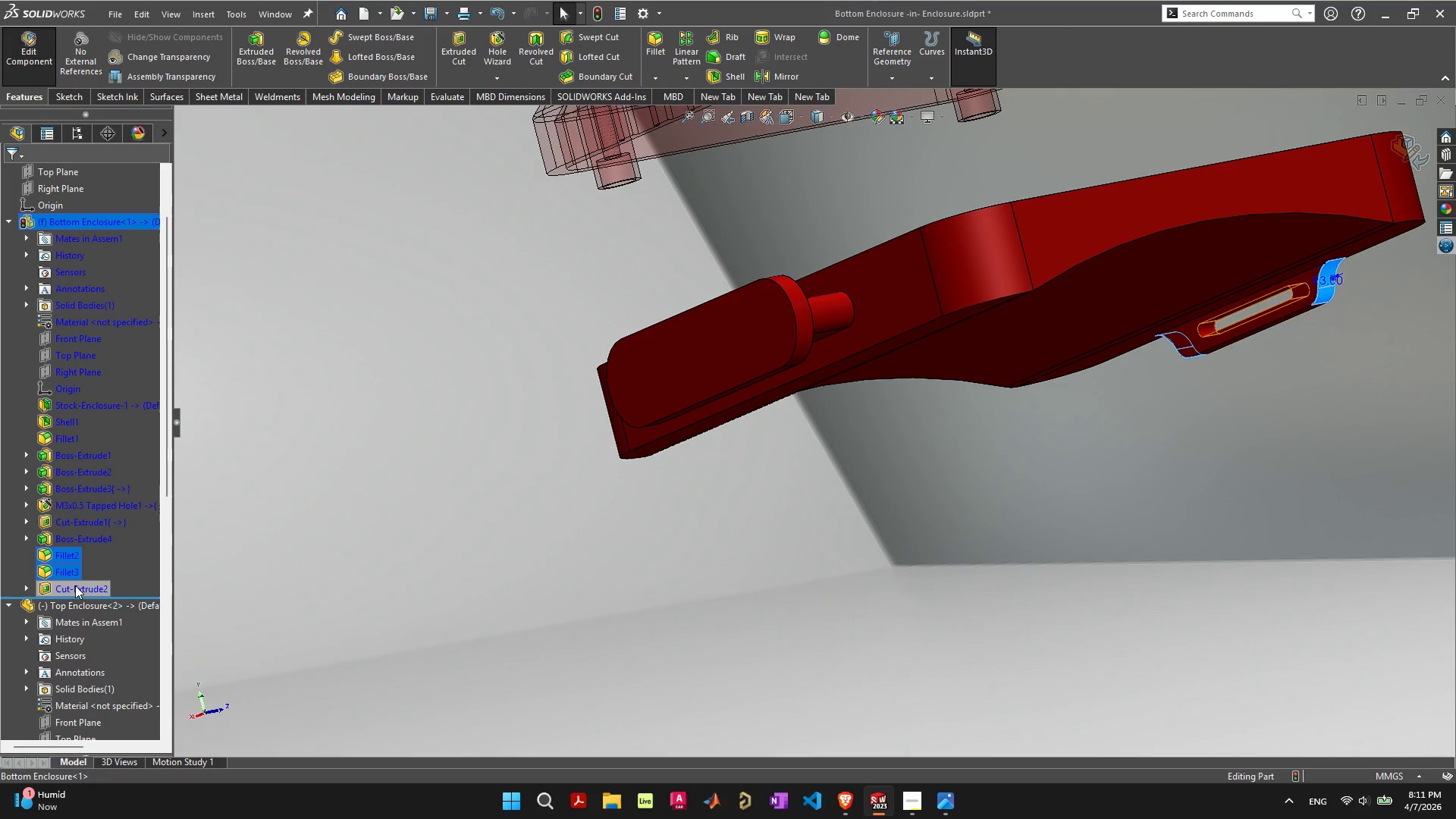 
triple_click([75, 585])
 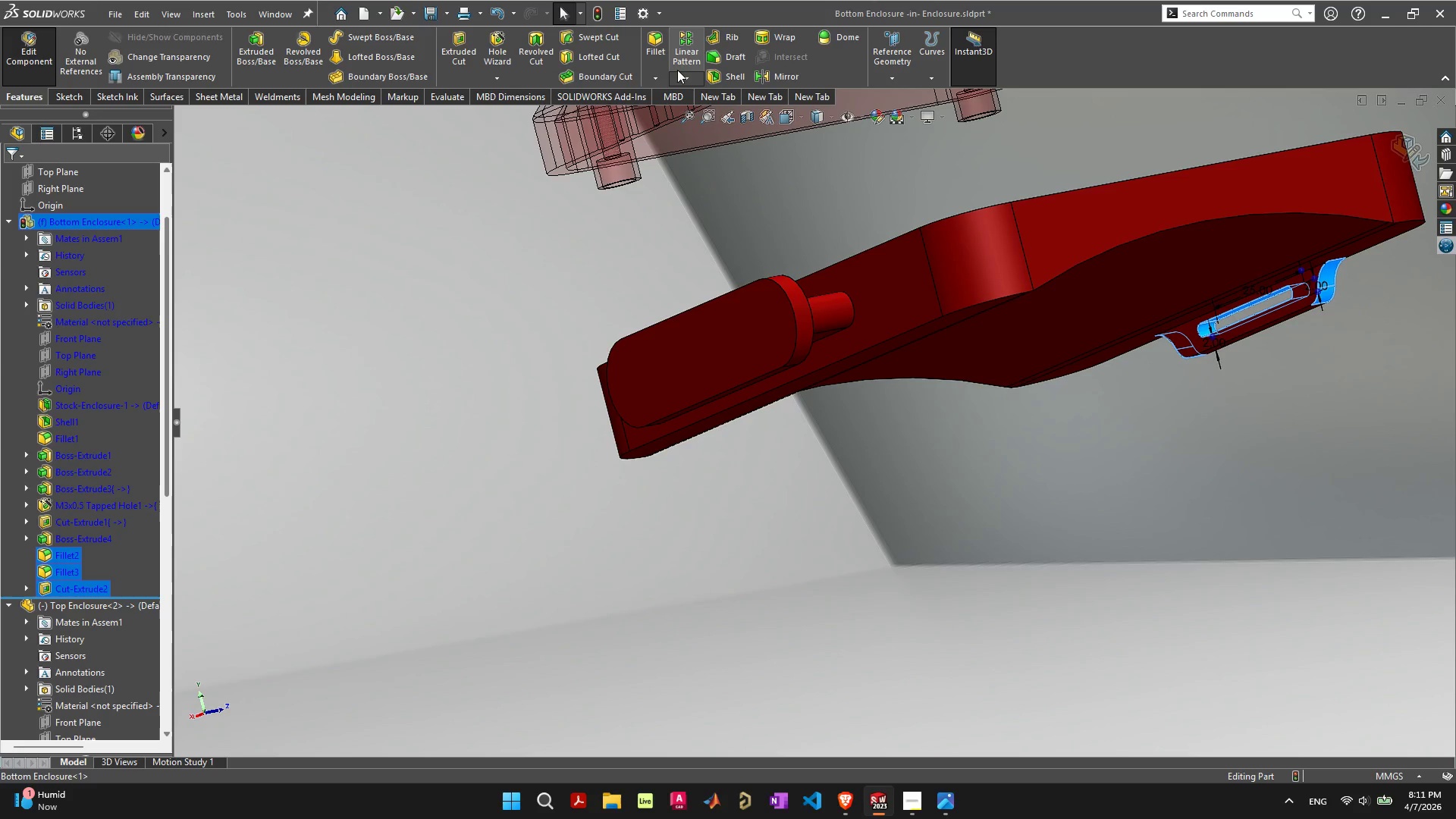 
left_click([758, 77])
 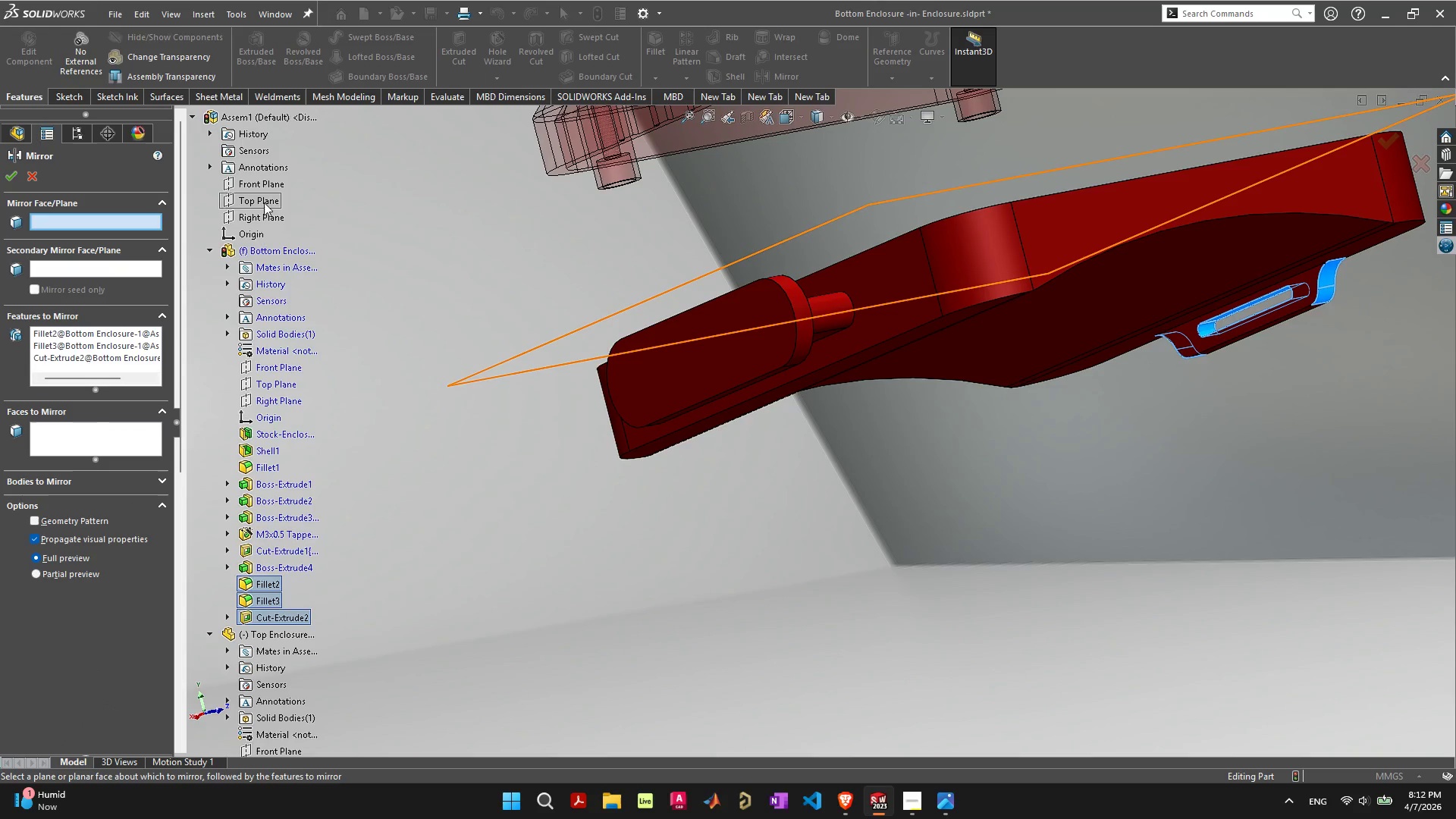 
wait(5.76)
 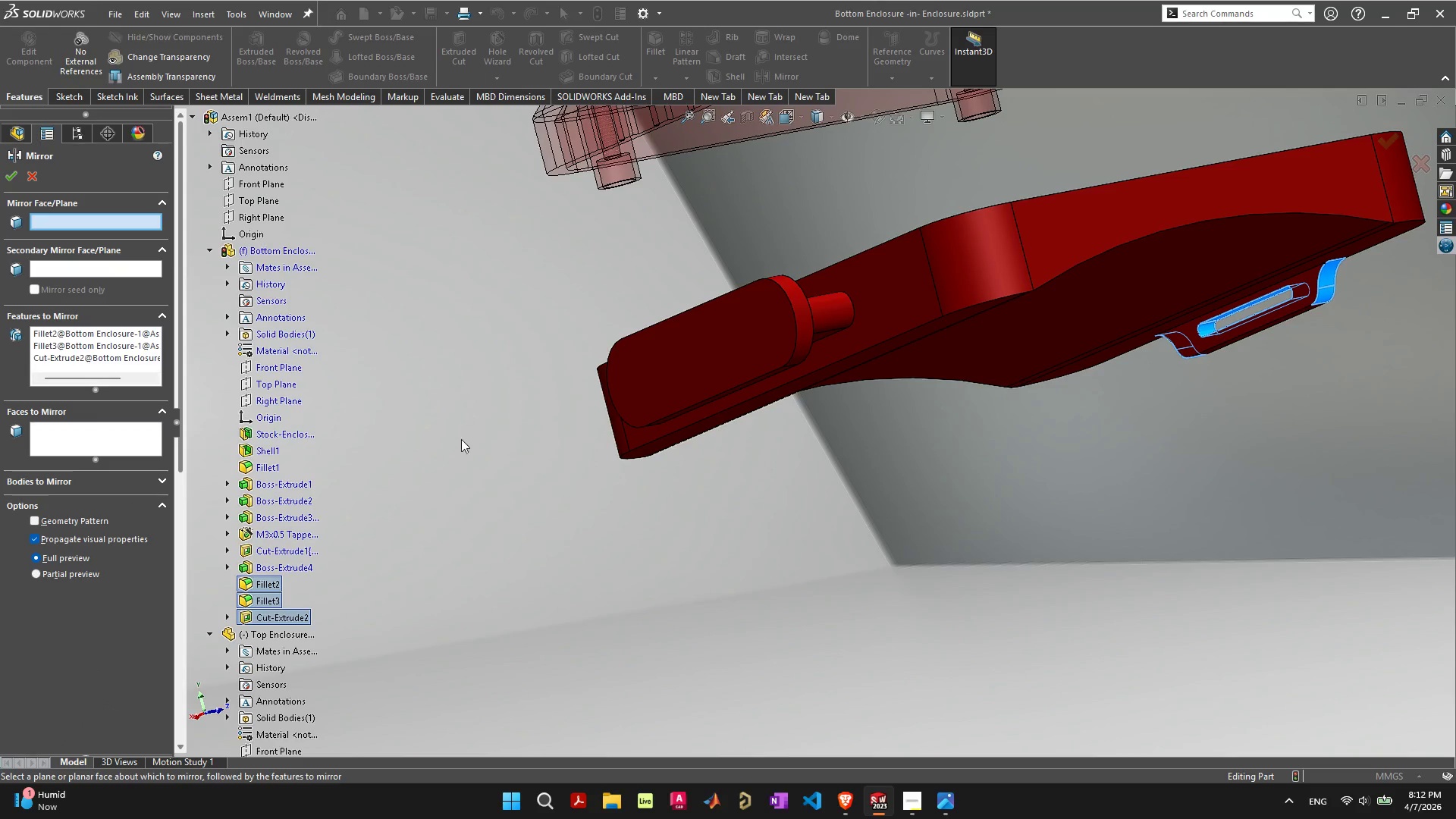 
left_click([265, 187])
 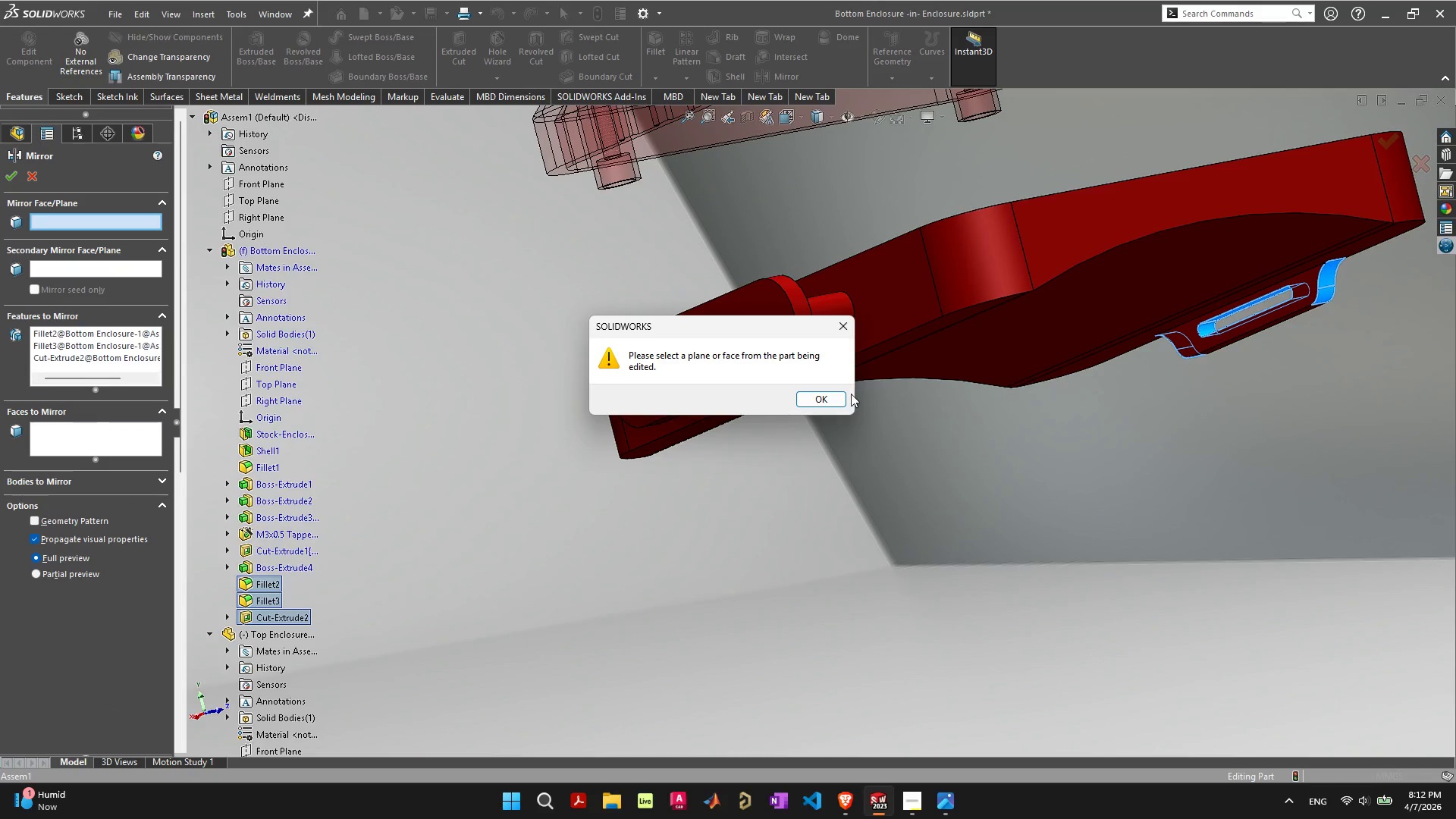 
left_click([830, 401])
 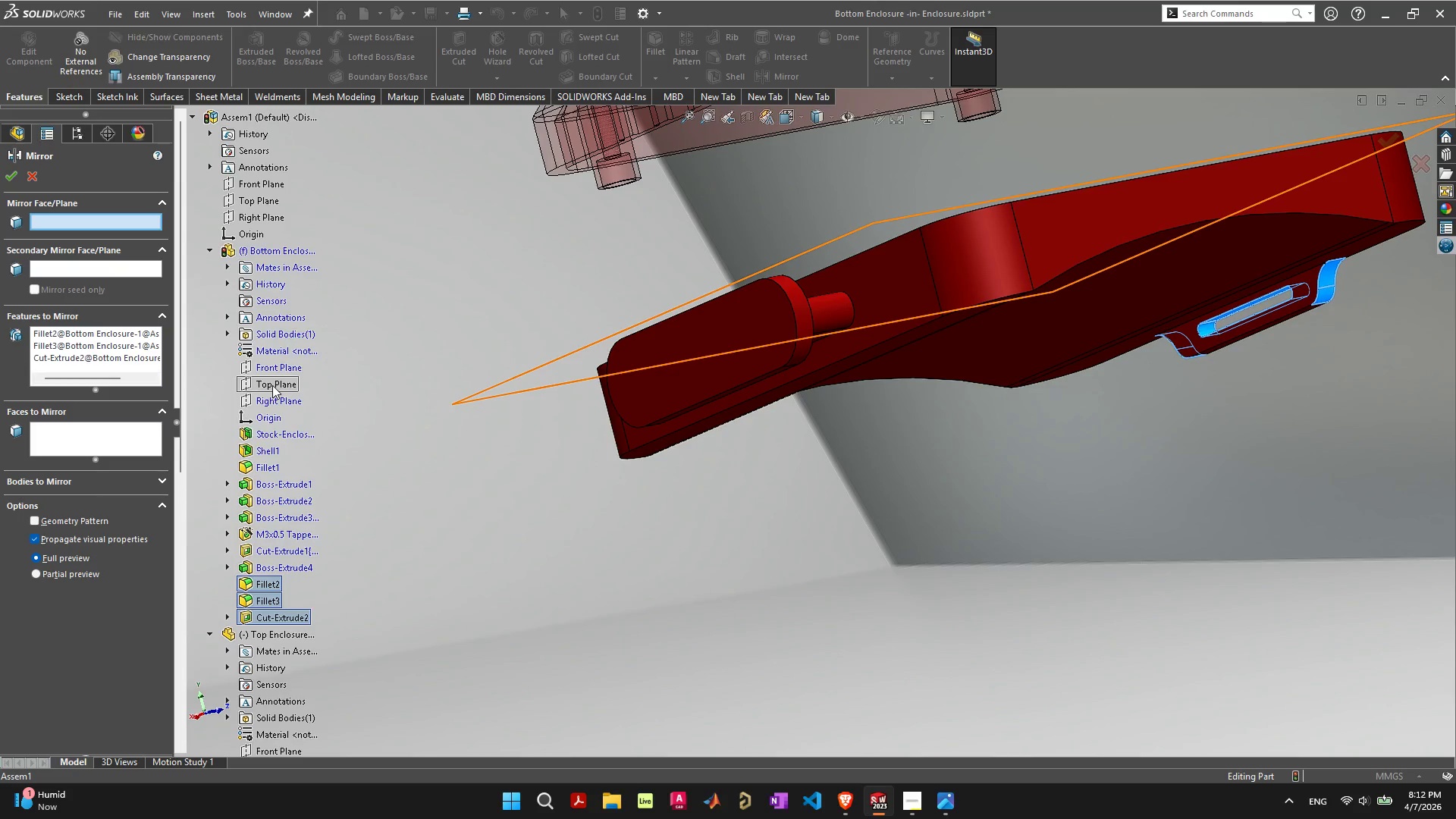 
left_click([276, 369])
 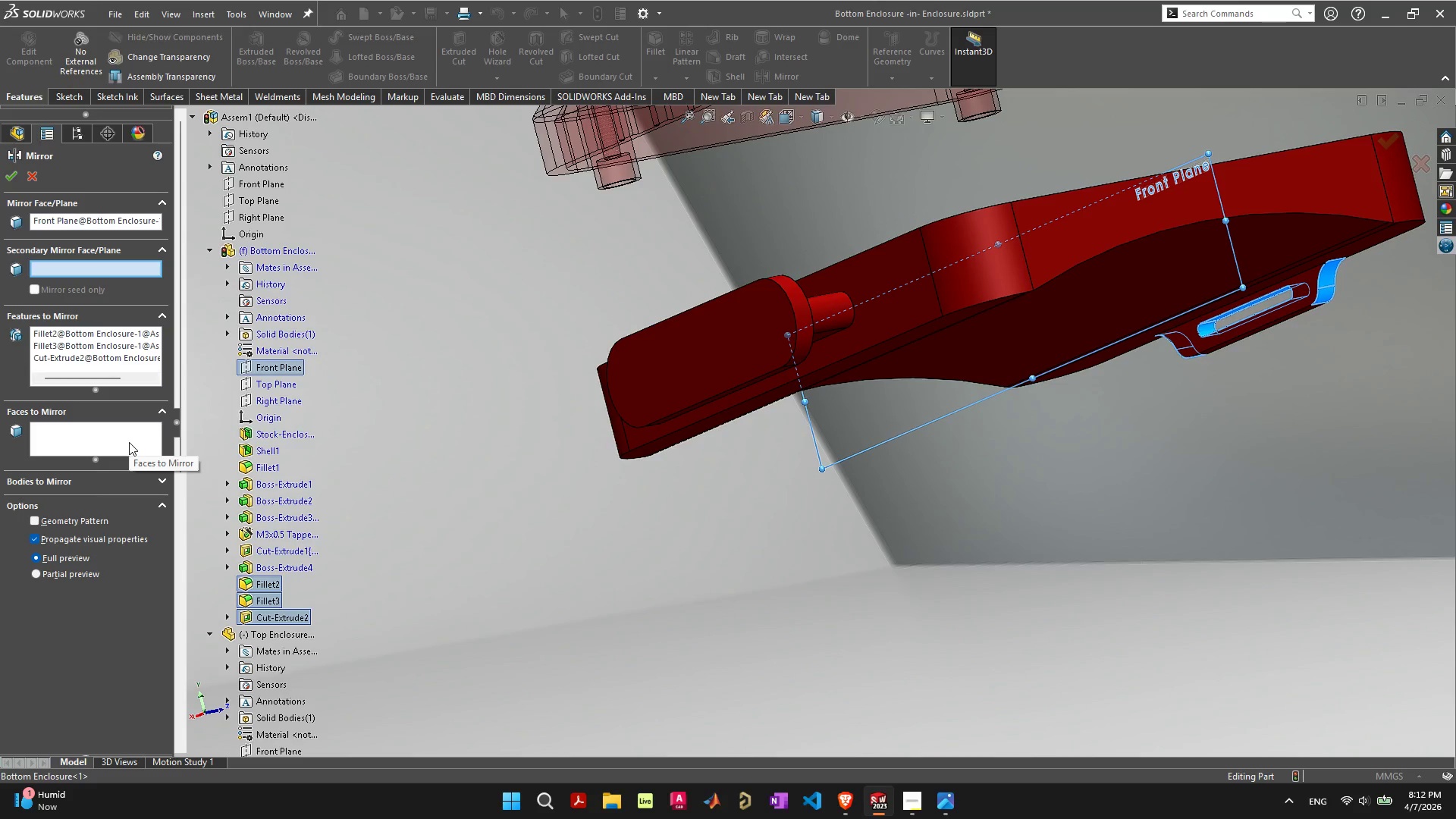 
wait(8.59)
 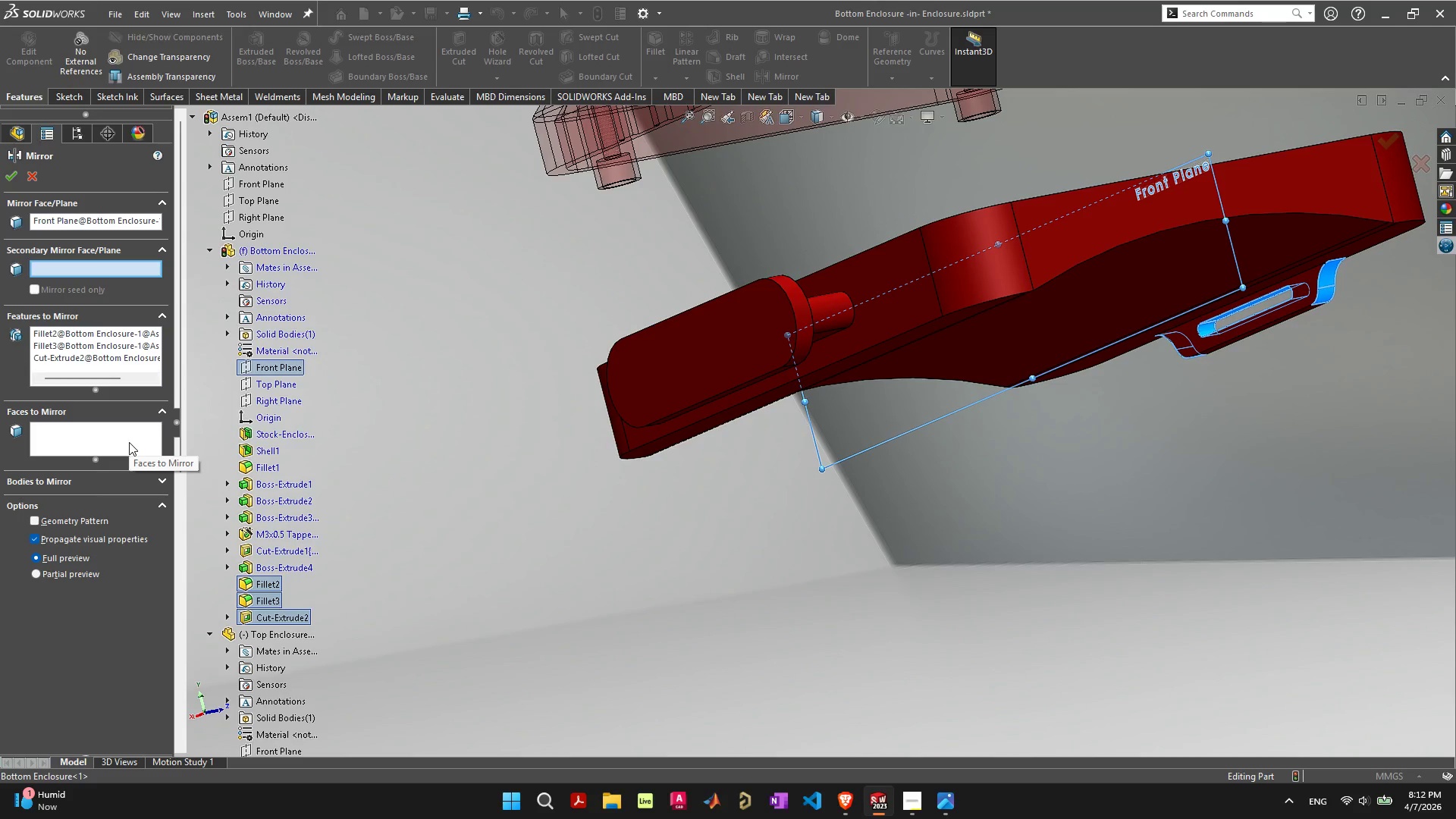 
left_click([129, 442])
 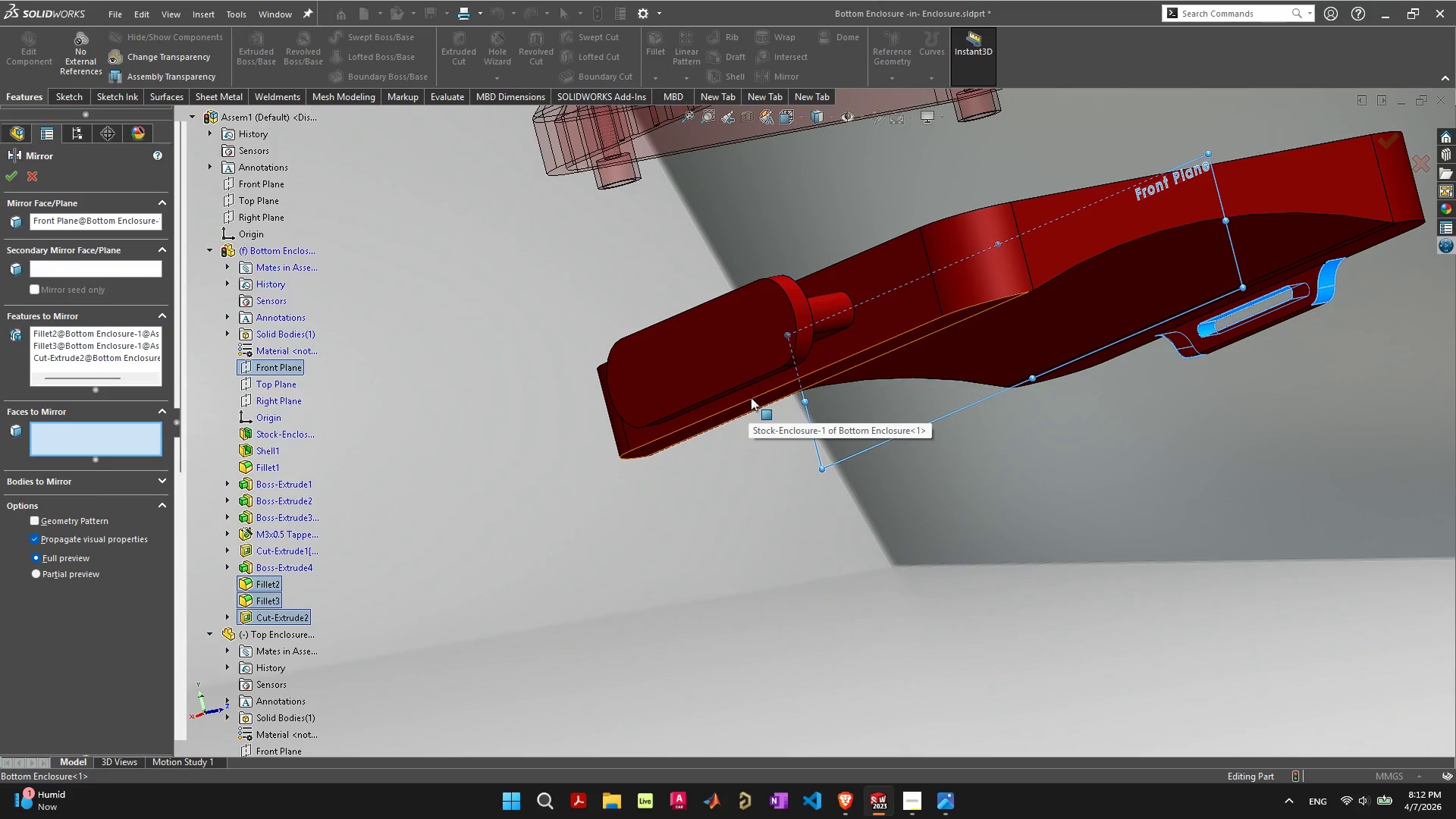 
left_click([751, 394])
 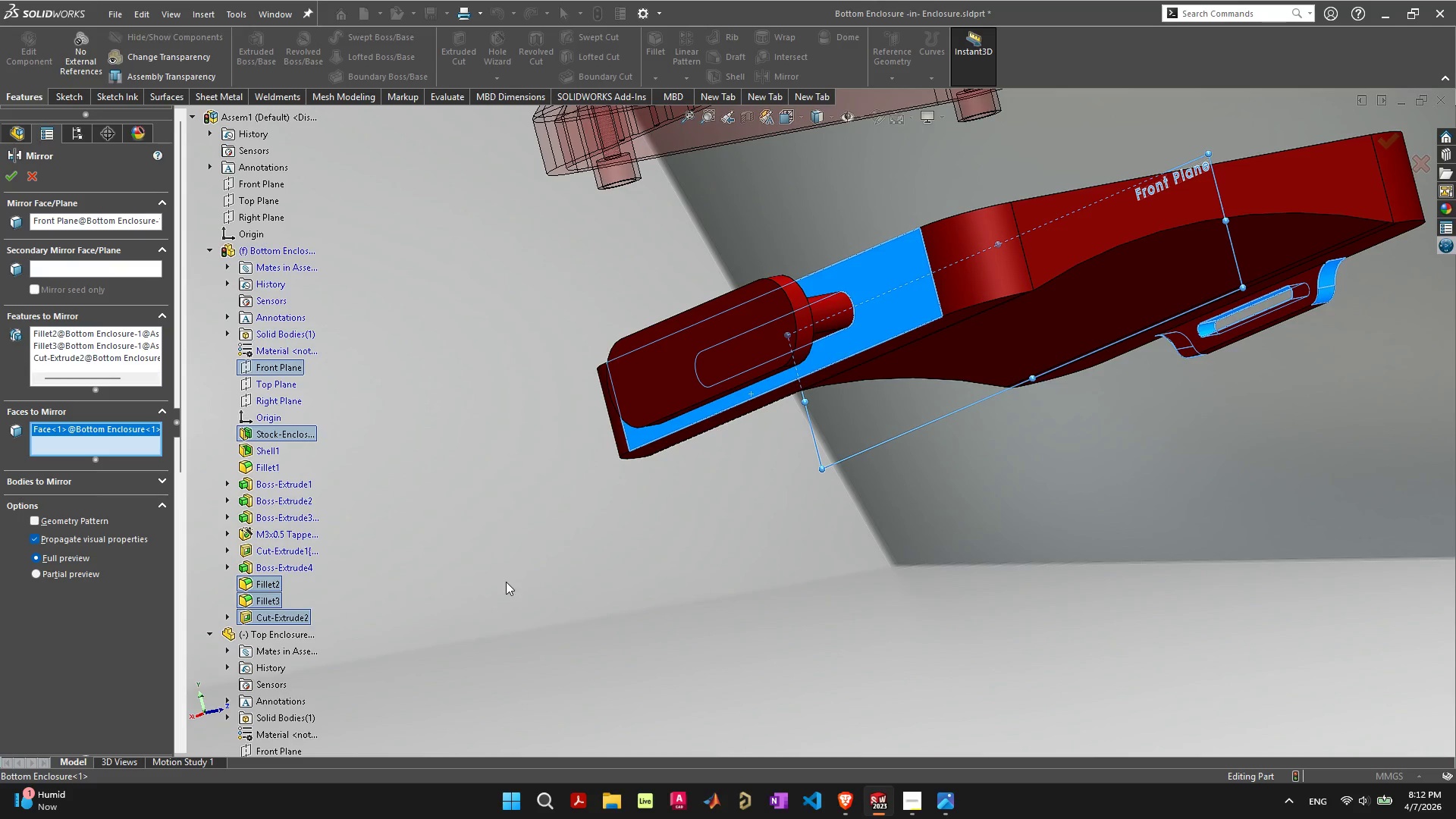 
wait(5.05)
 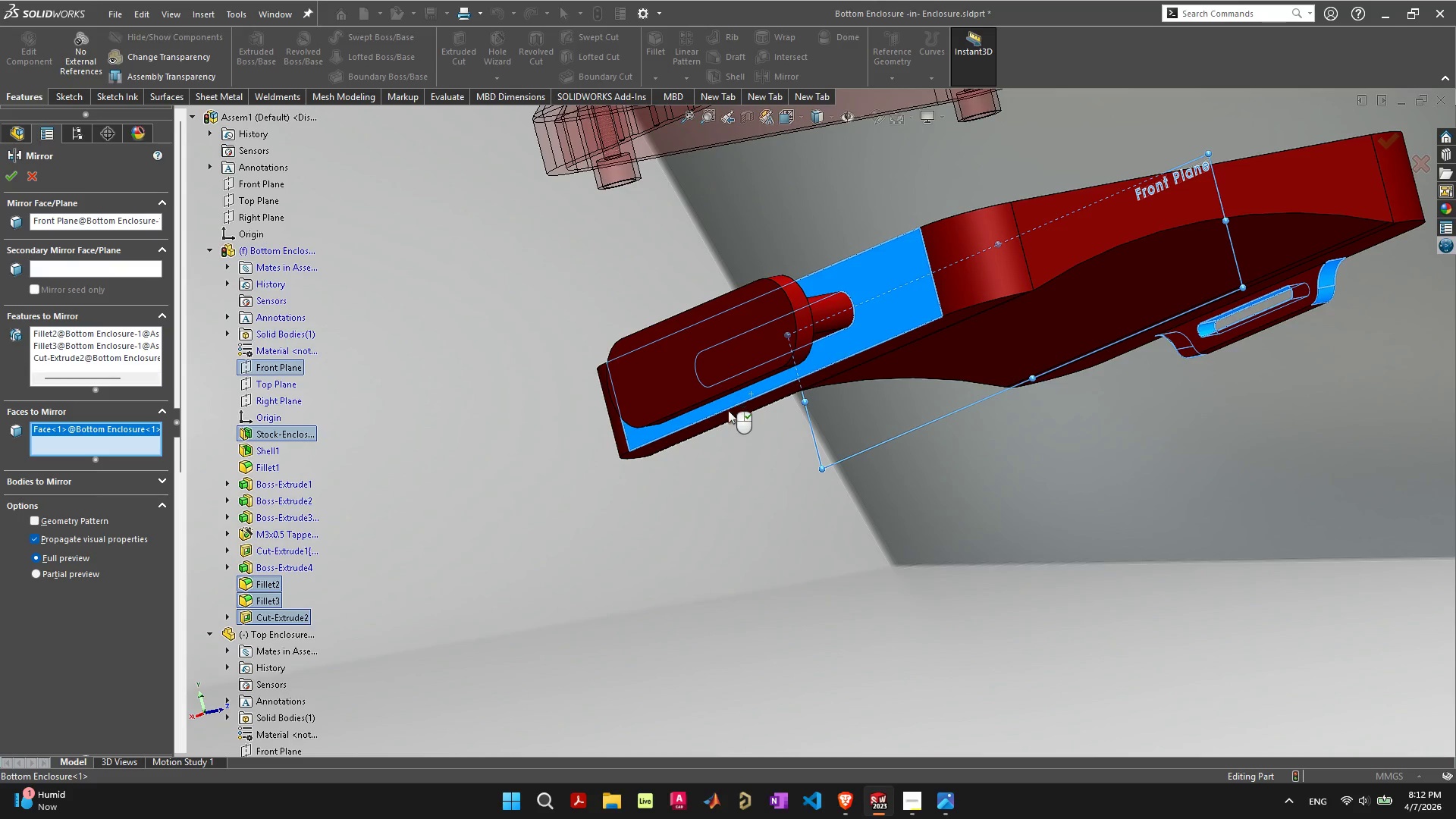 
left_click([26, 177])
 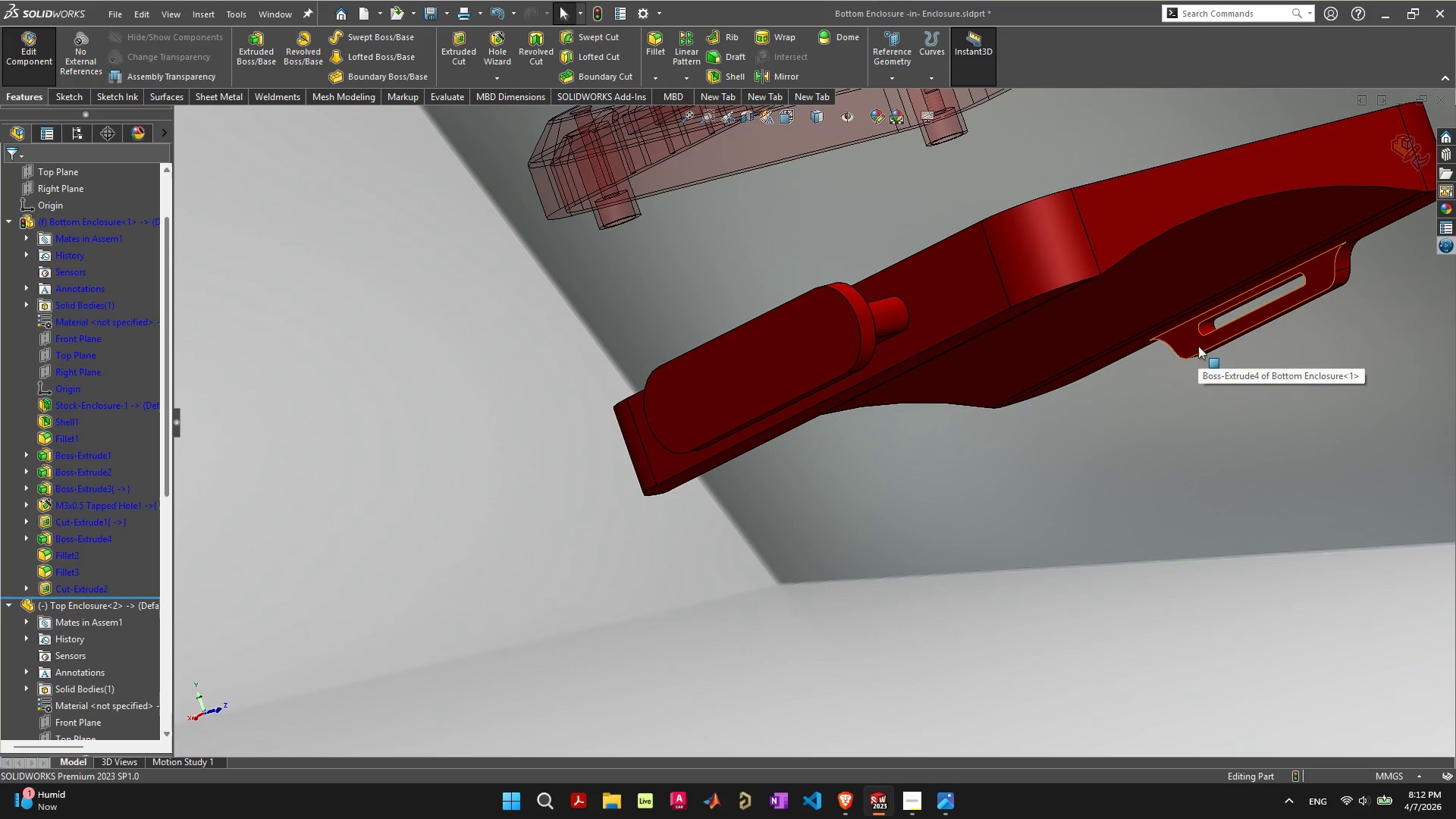 
wait(7.89)
 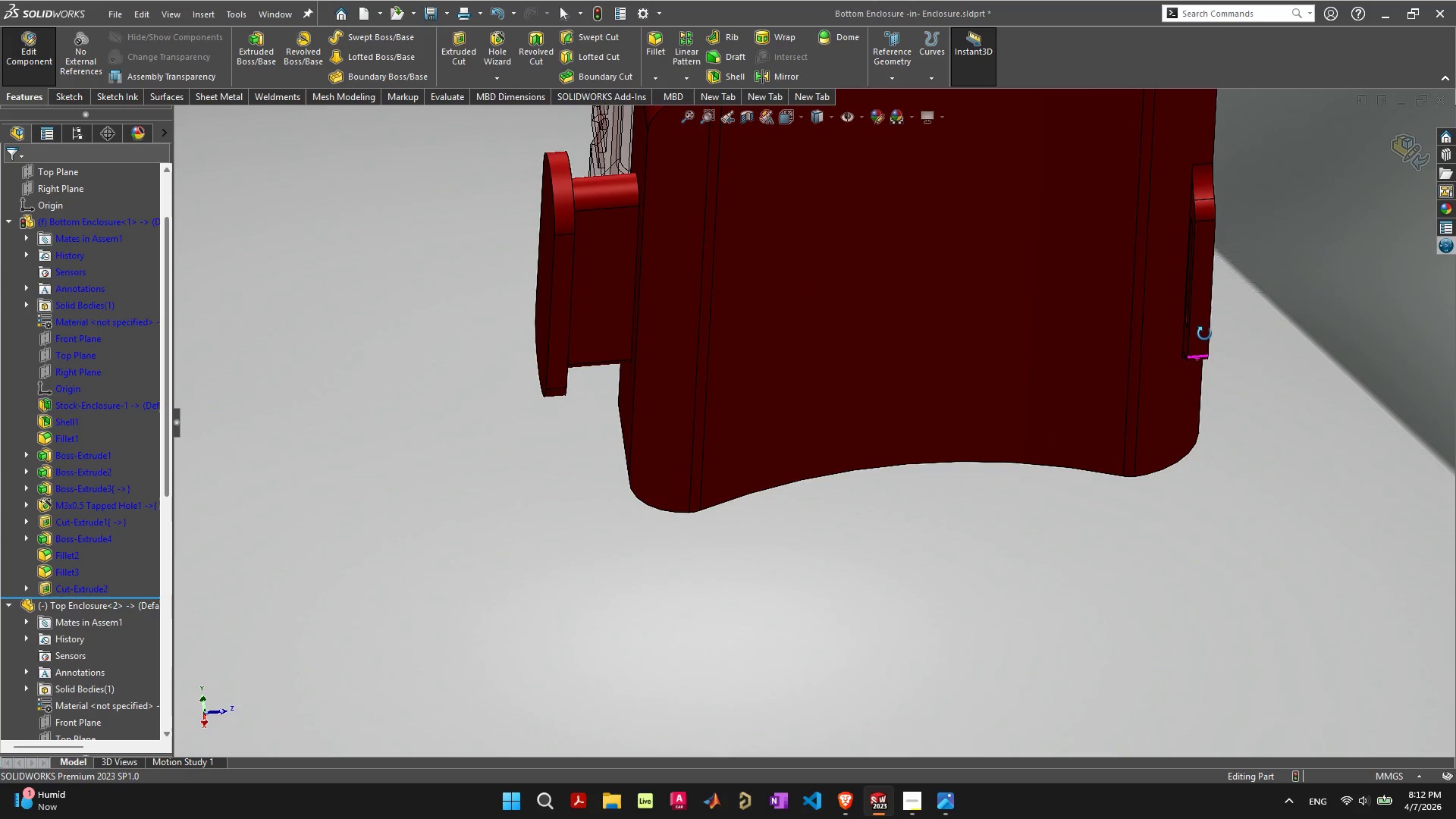 
left_click([749, 74])
 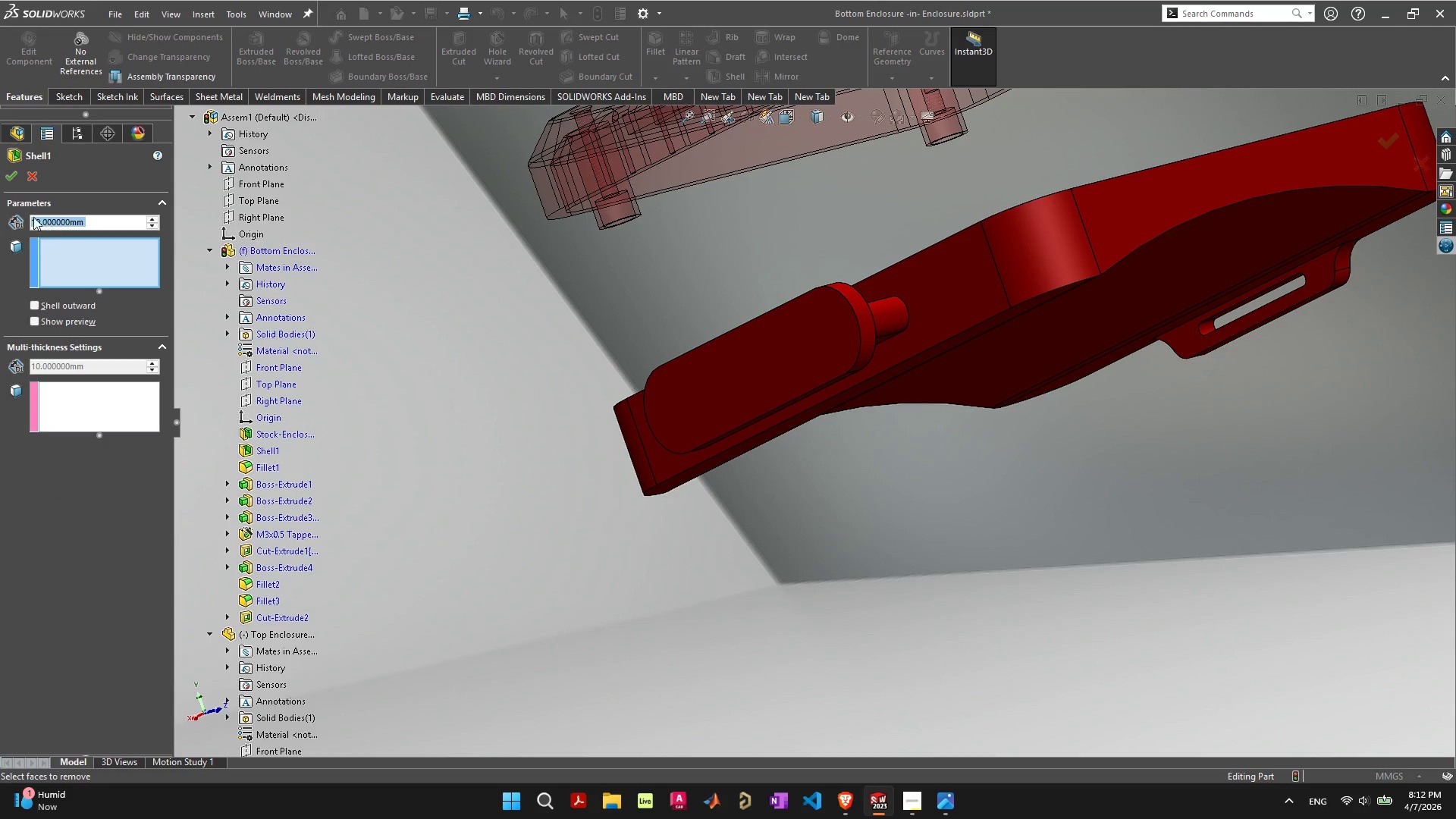 
left_click([36, 168])
 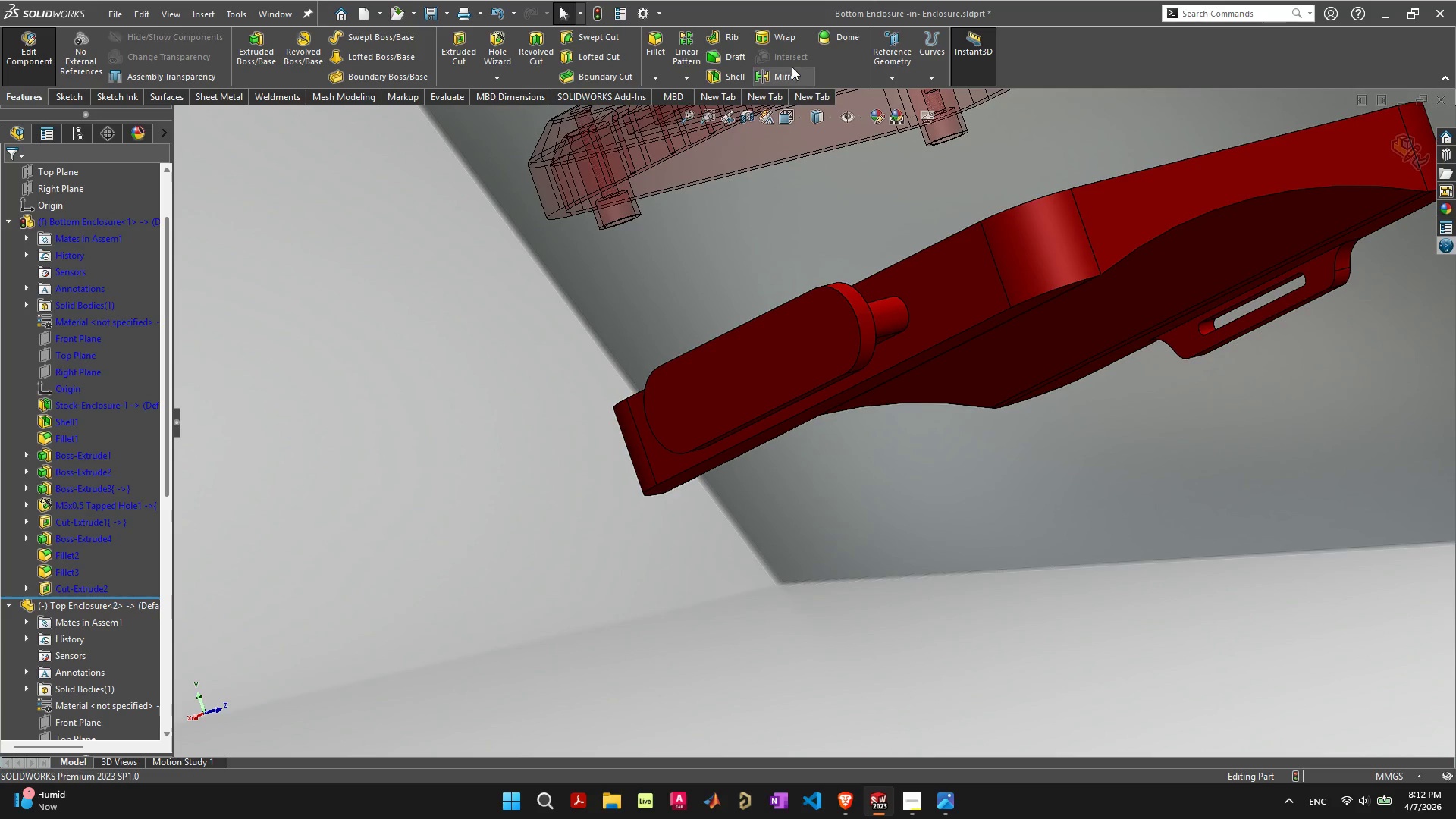 
left_click([790, 71])
 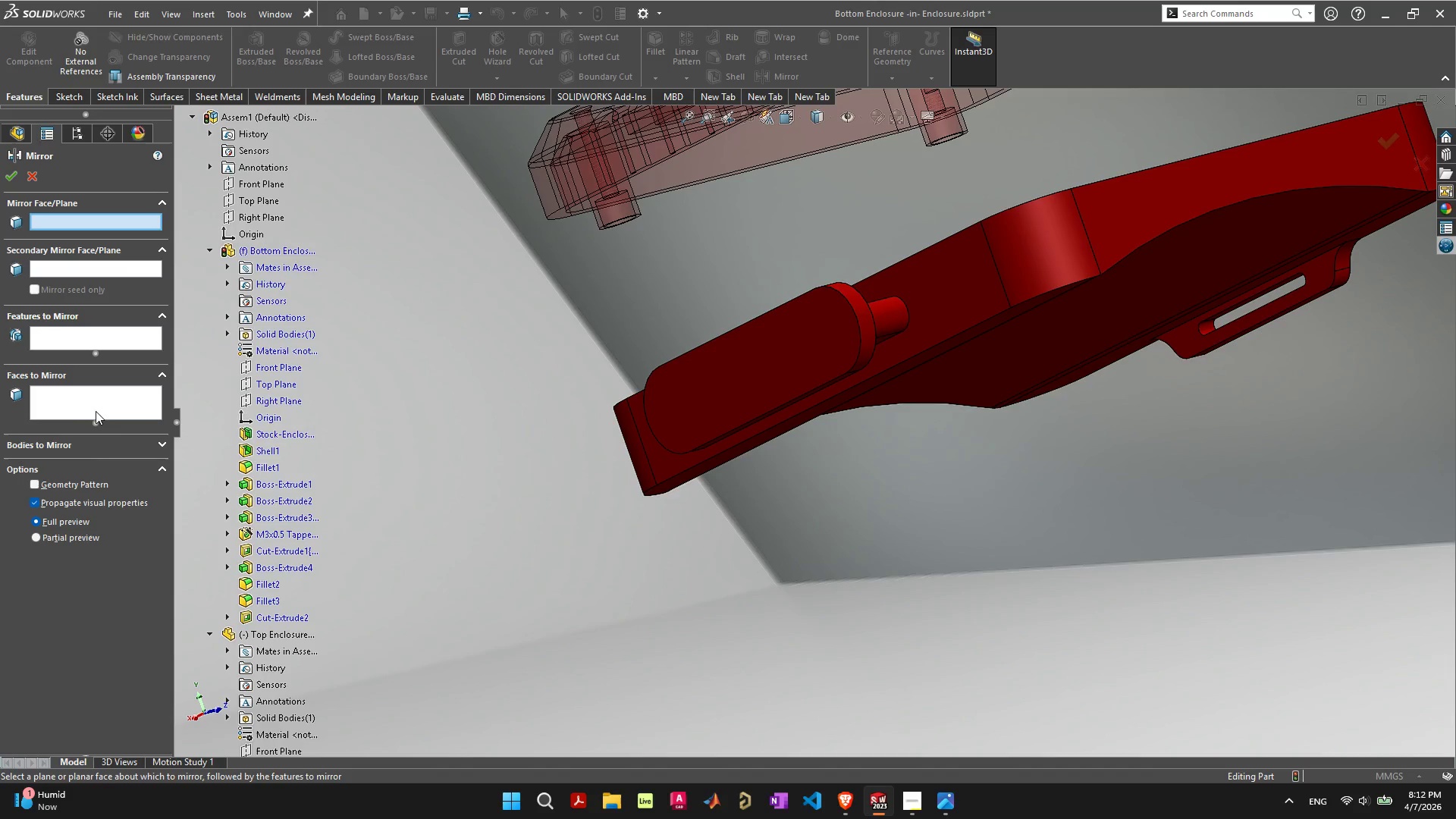 
double_click([86, 340])
 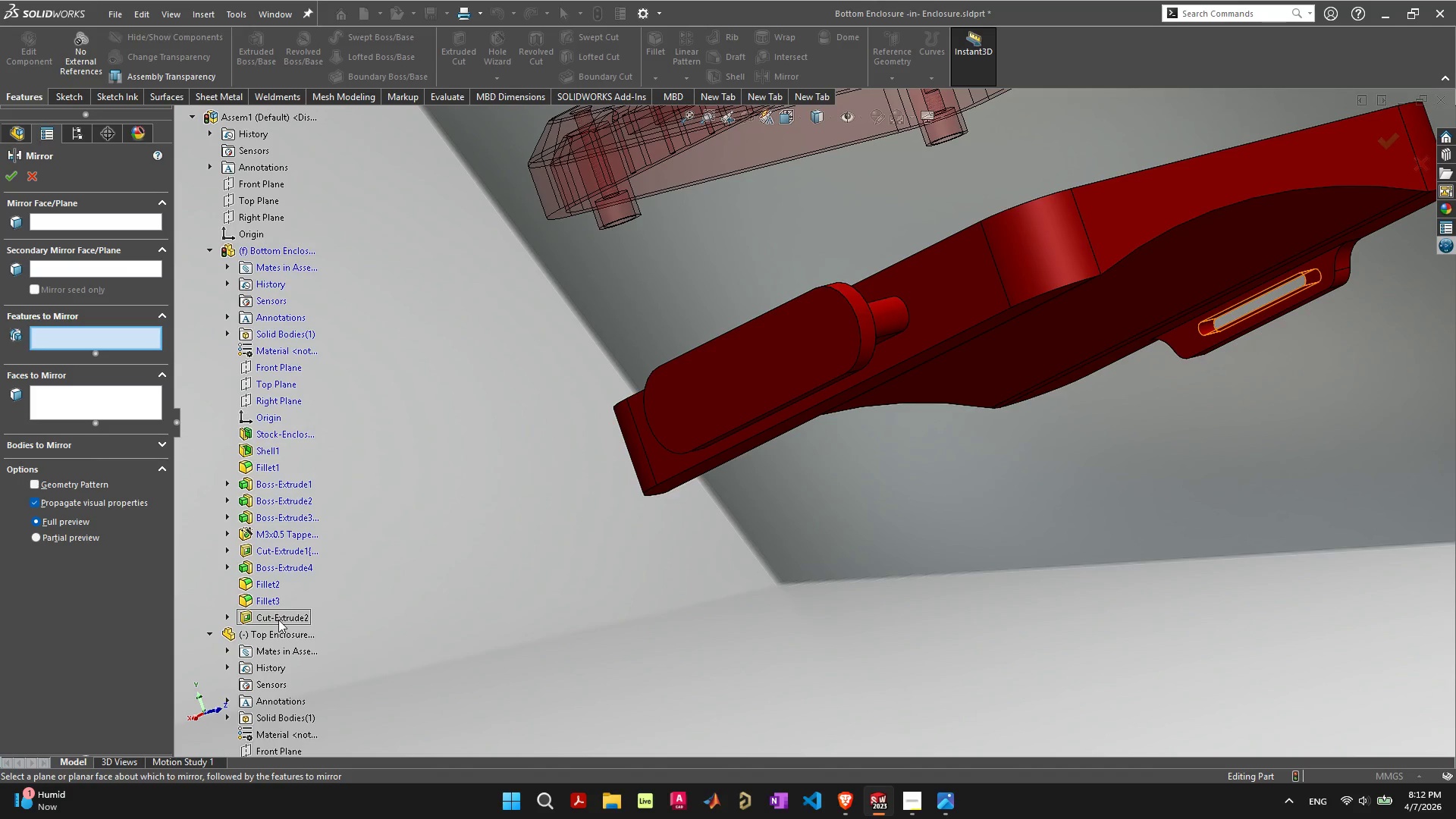 
left_click([278, 620])
 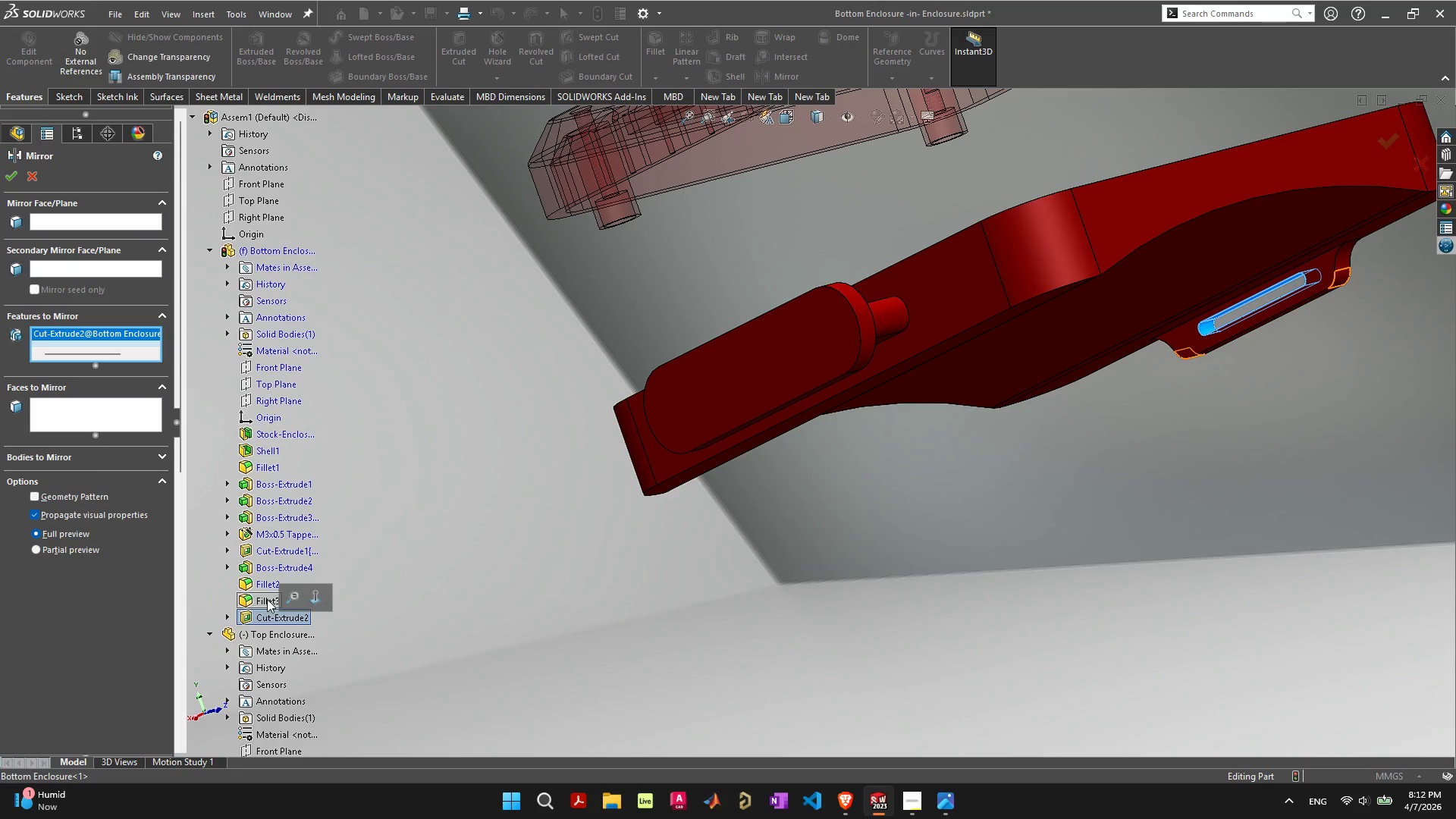 
hold_key(key=ShiftLeft, duration=1.52)
left_click([267, 599])
 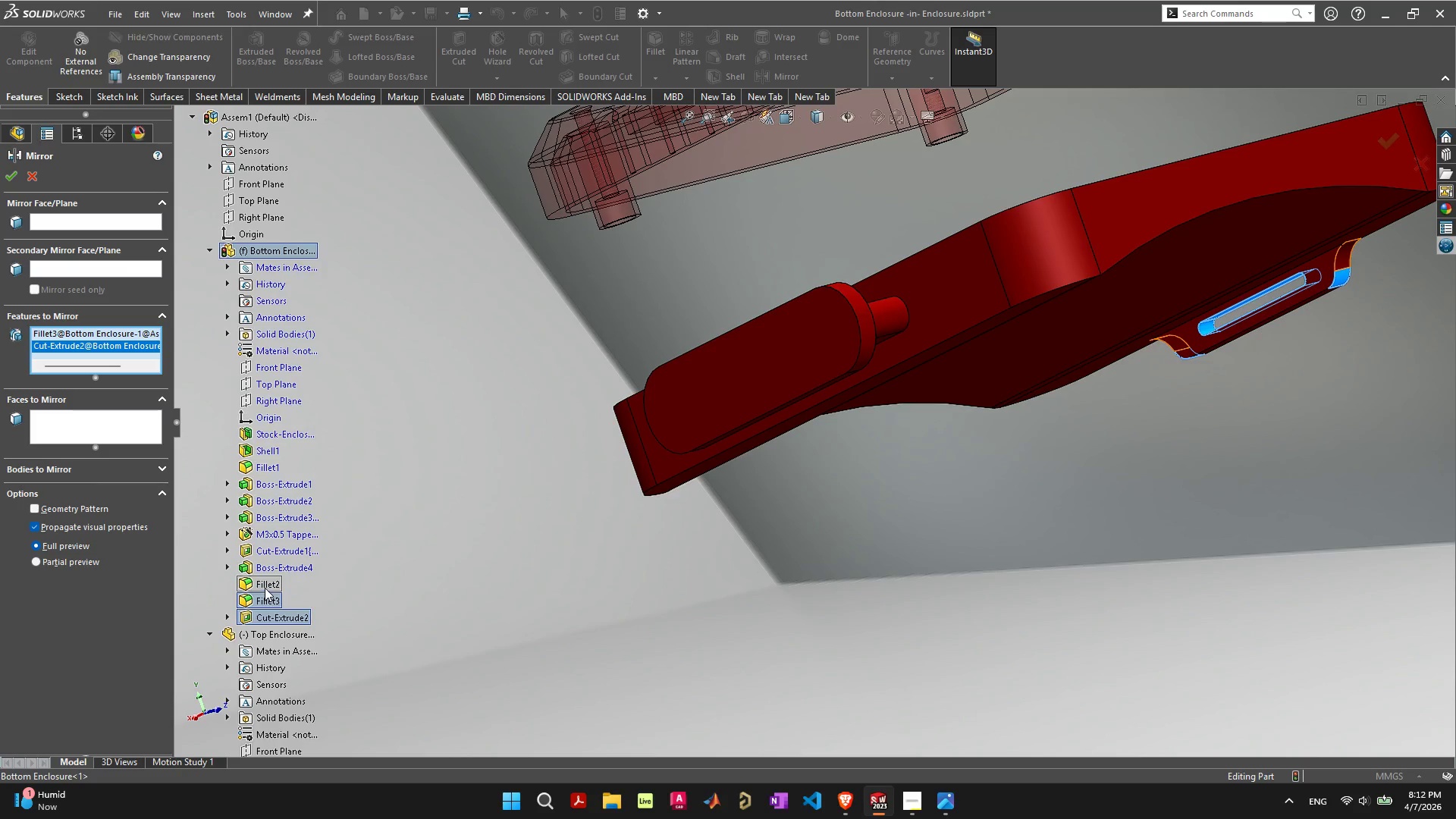 
left_click([265, 587])
 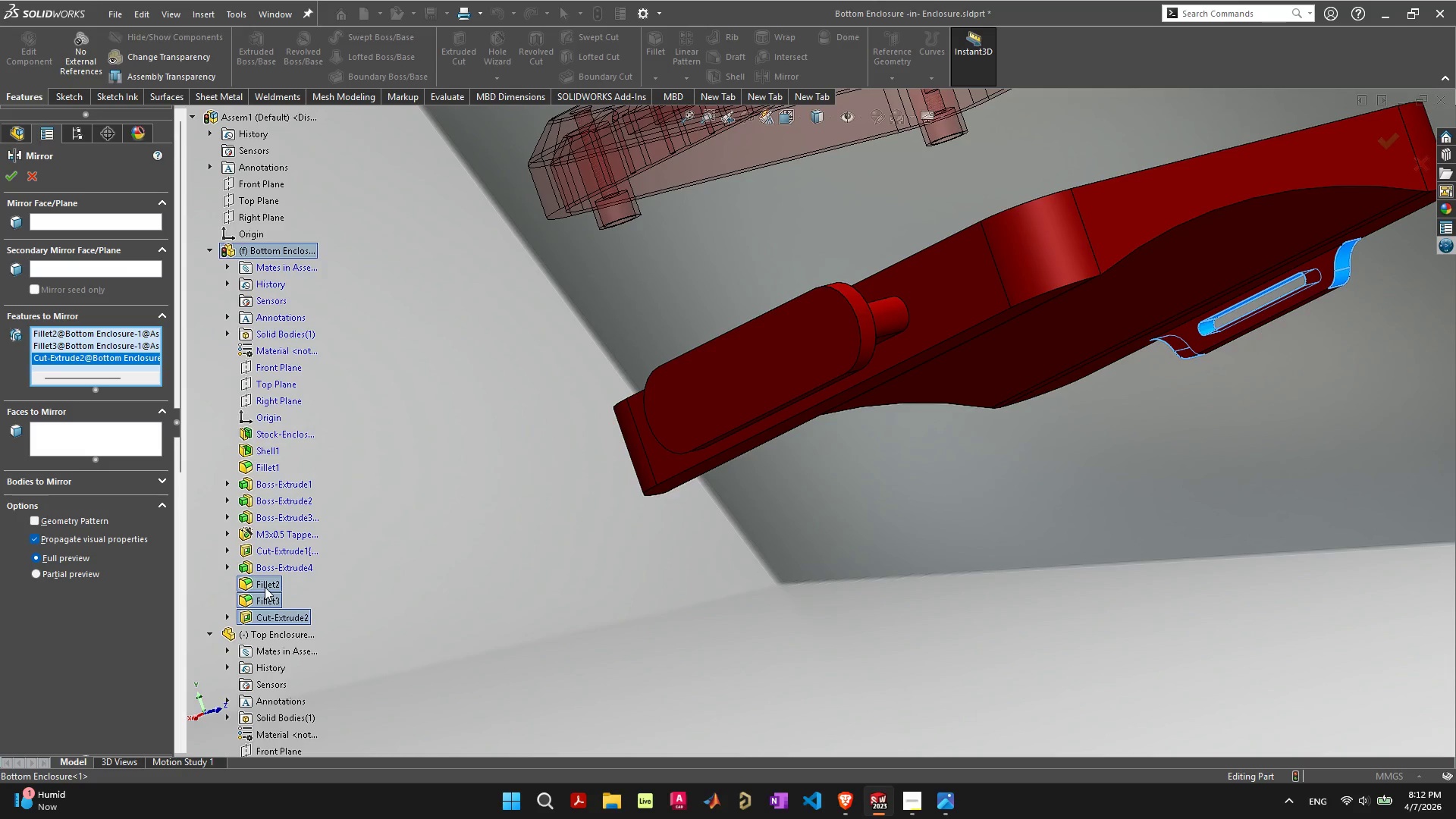 
hold_key(key=ShiftLeft, duration=0.77)
 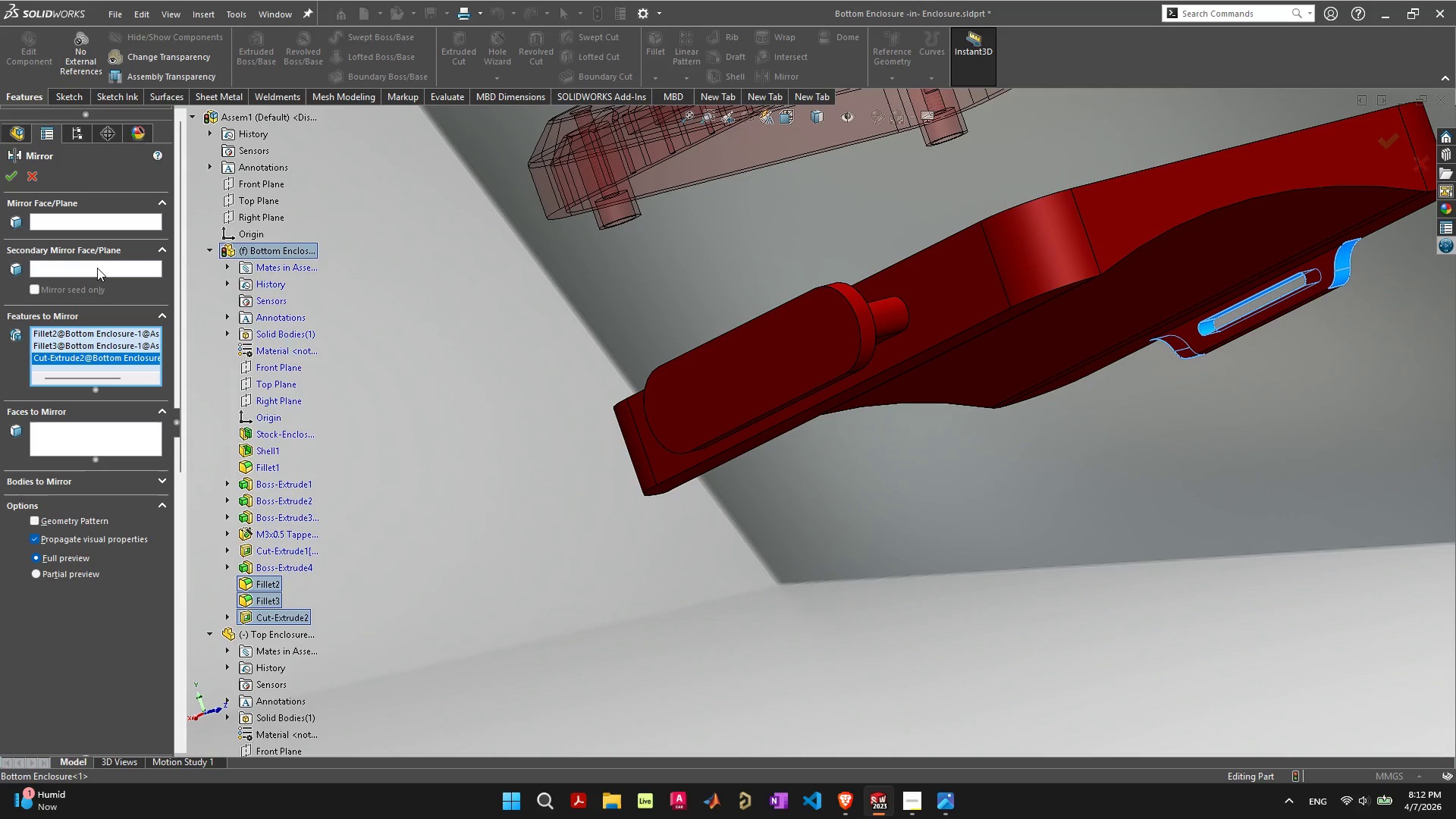 
left_click([86, 221])
 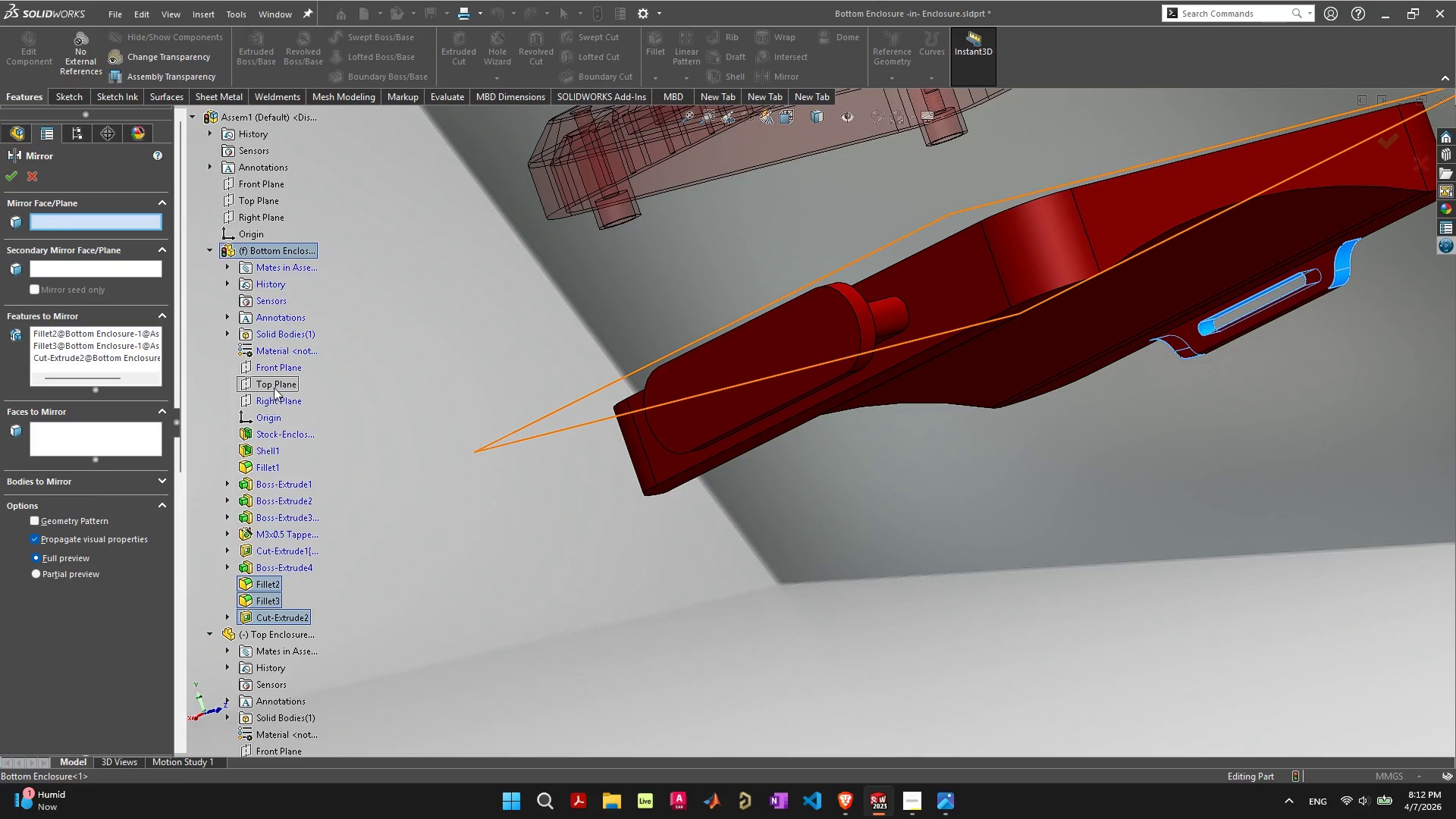 
wait(5.3)
 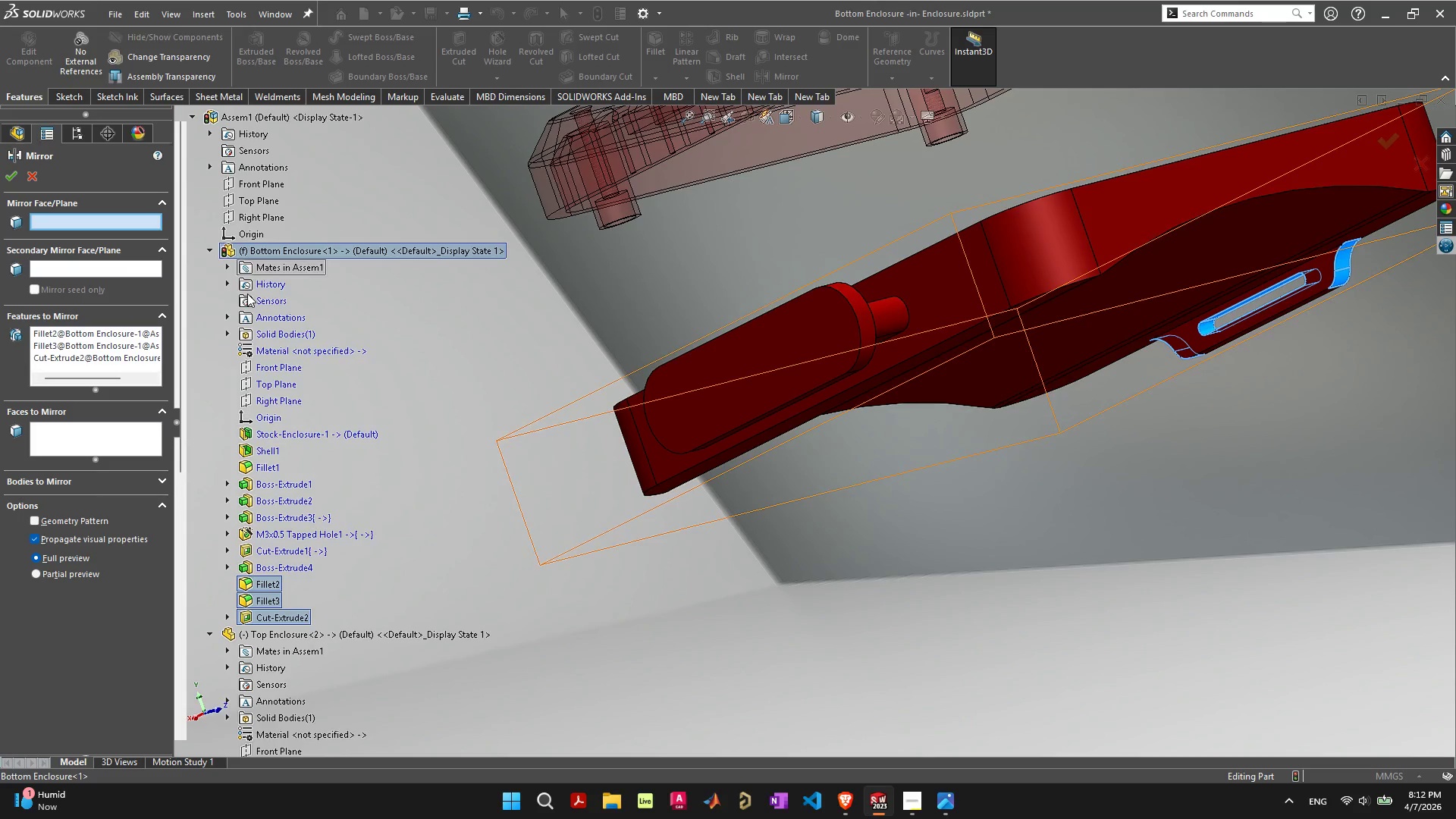 
left_click([281, 370])
 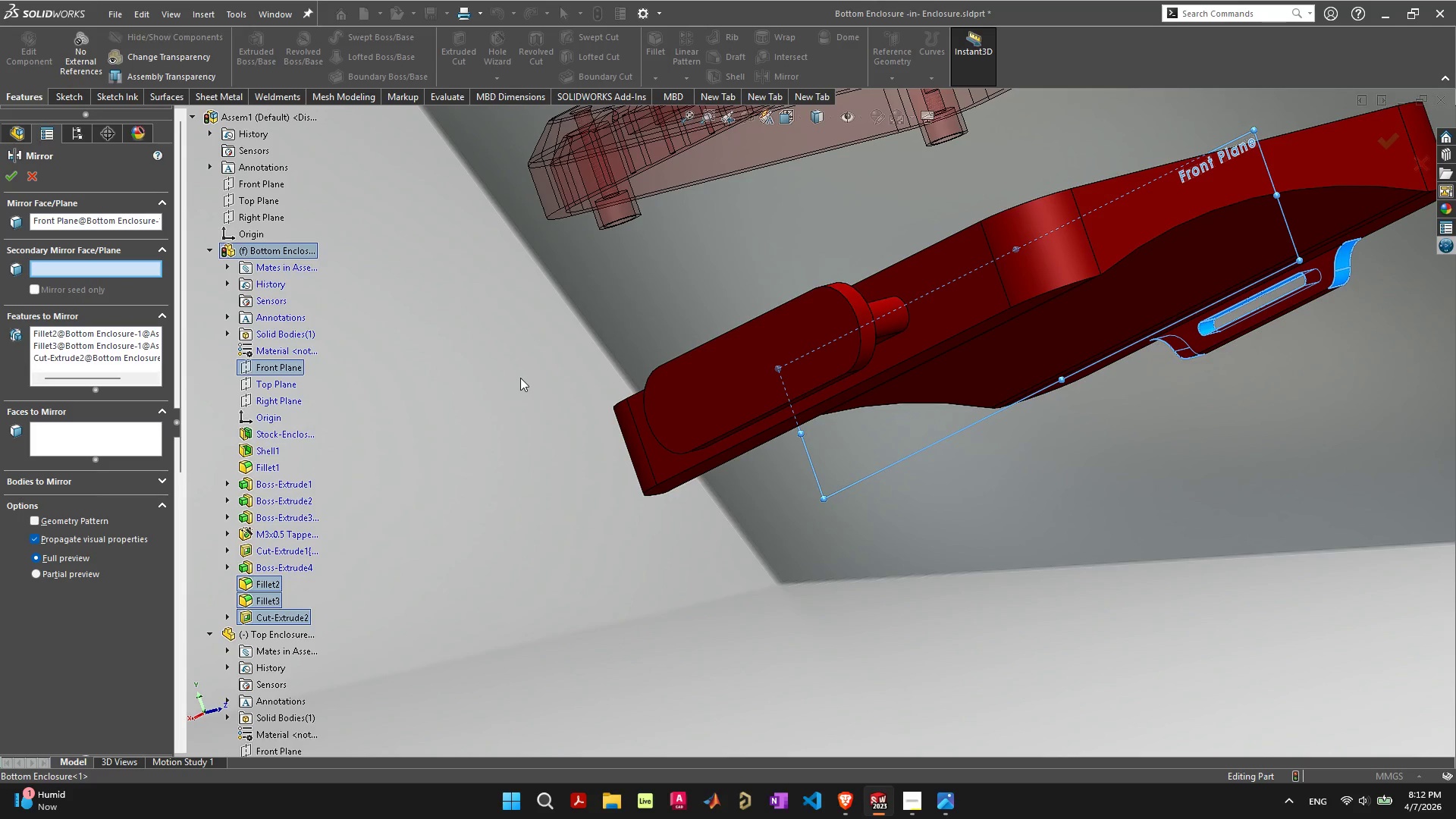 
left_click([832, 406])
 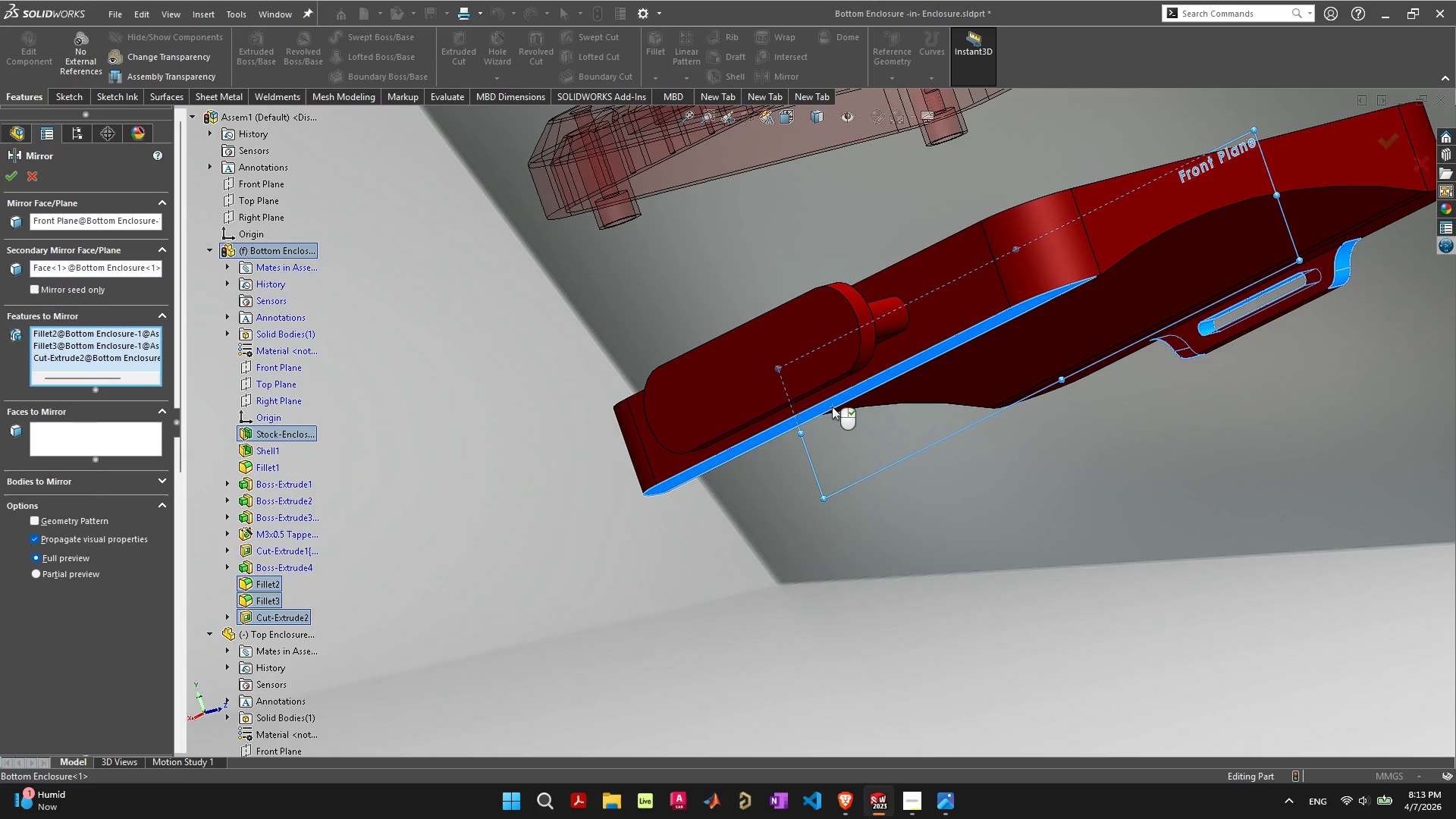 
left_click([831, 405])
 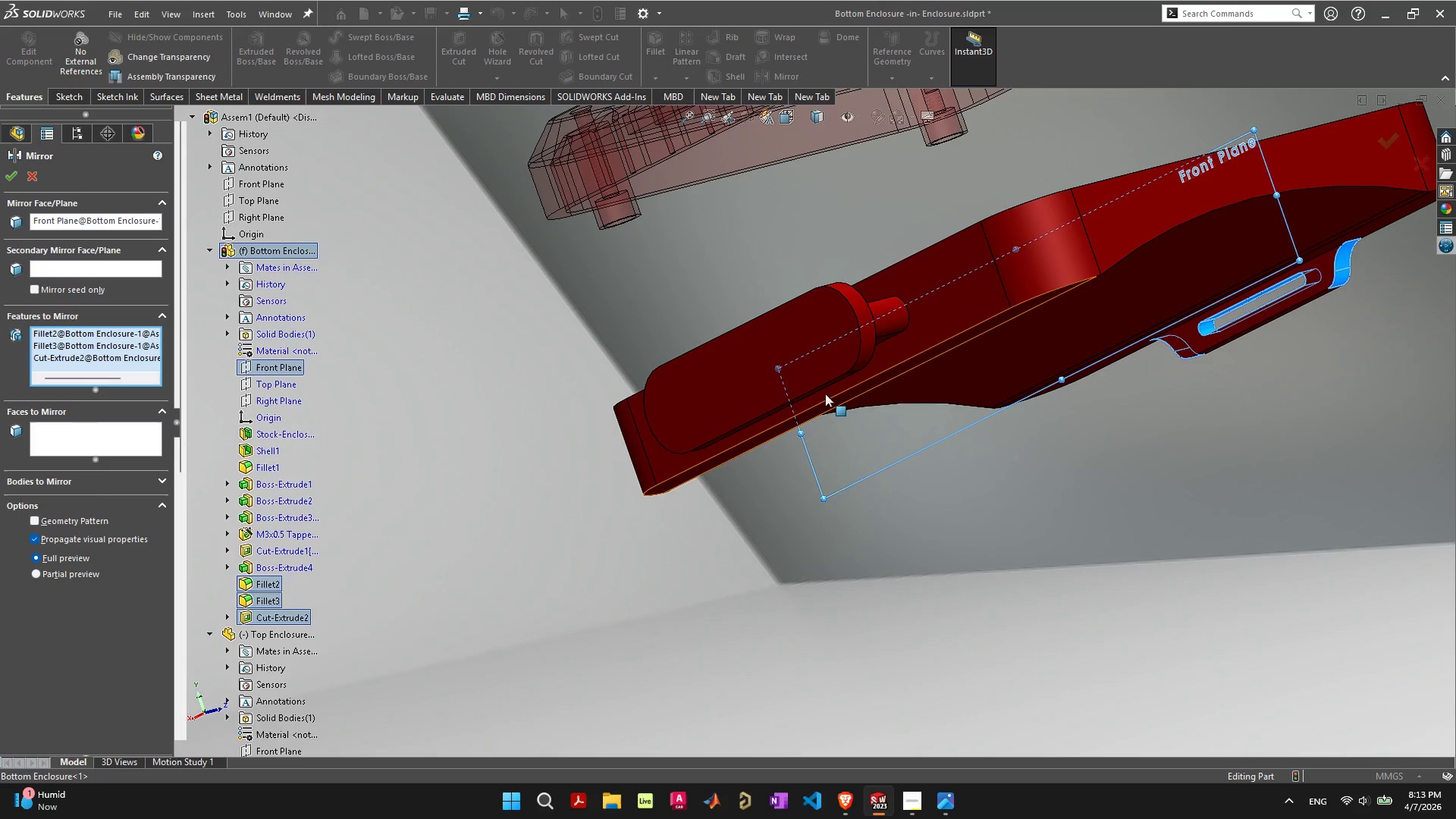 
left_click([825, 394])
 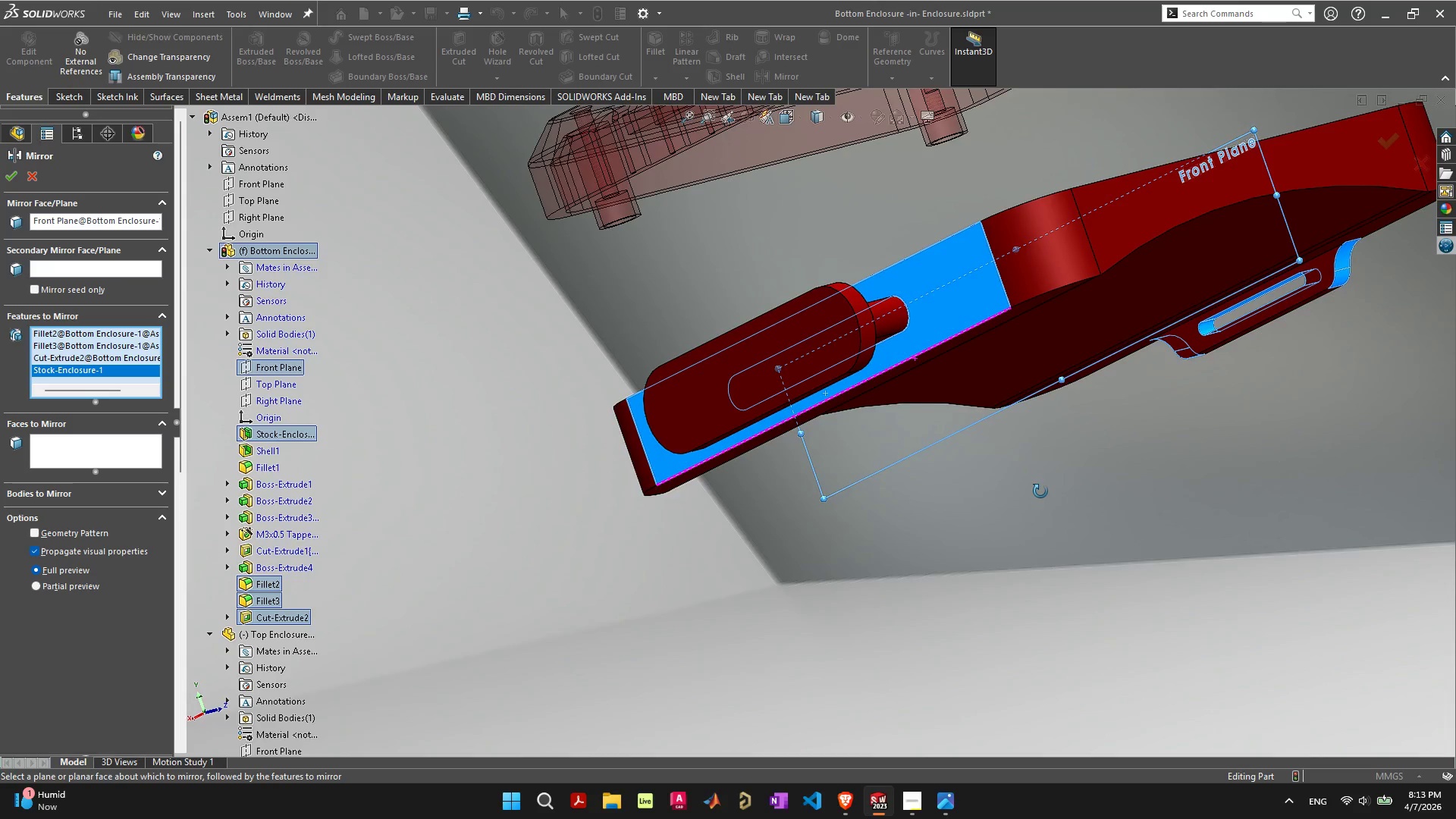 
wait(9.16)
 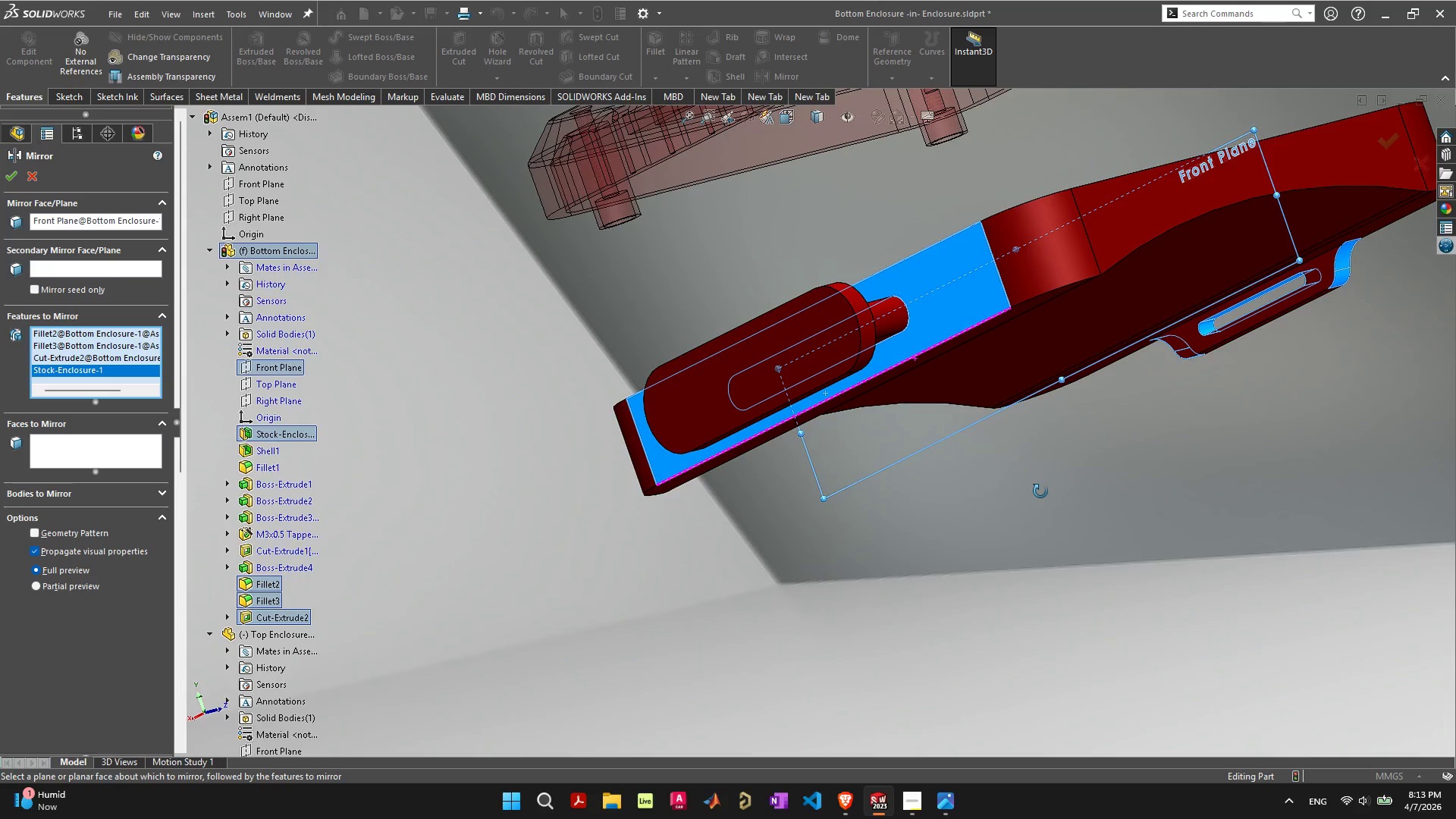 
left_click([813, 472])
 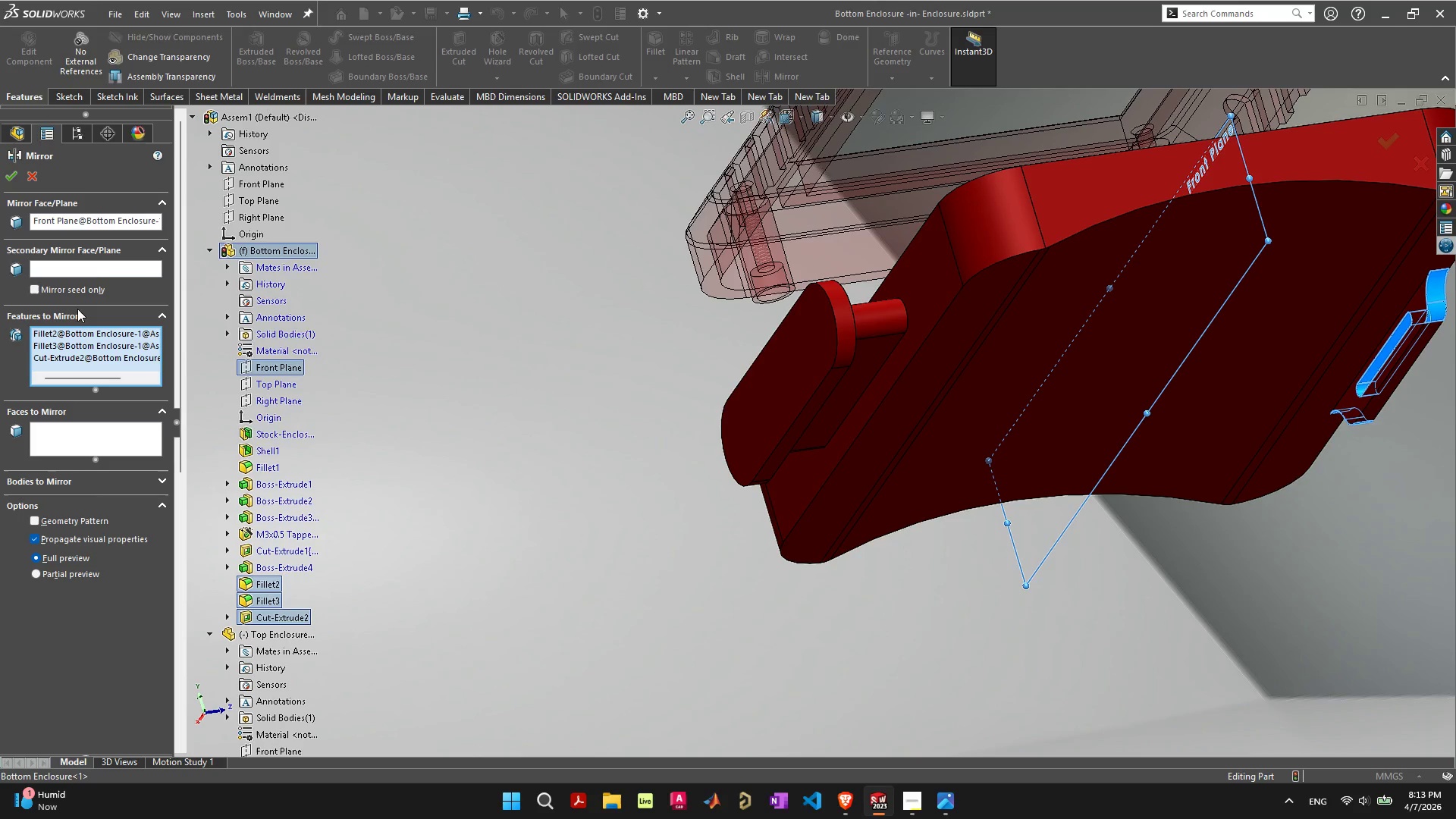 
left_click([89, 270])
 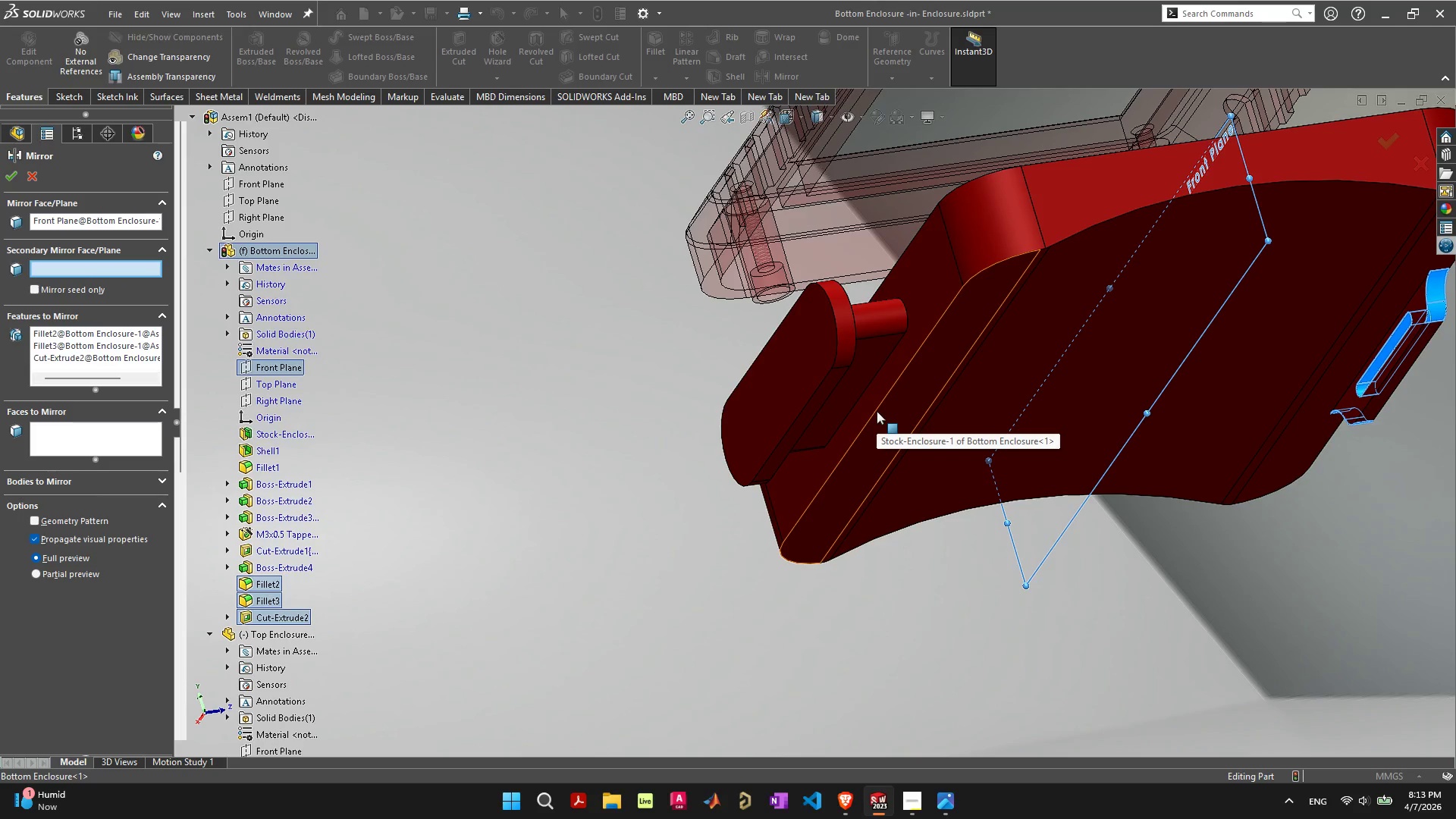 
left_click([874, 405])
 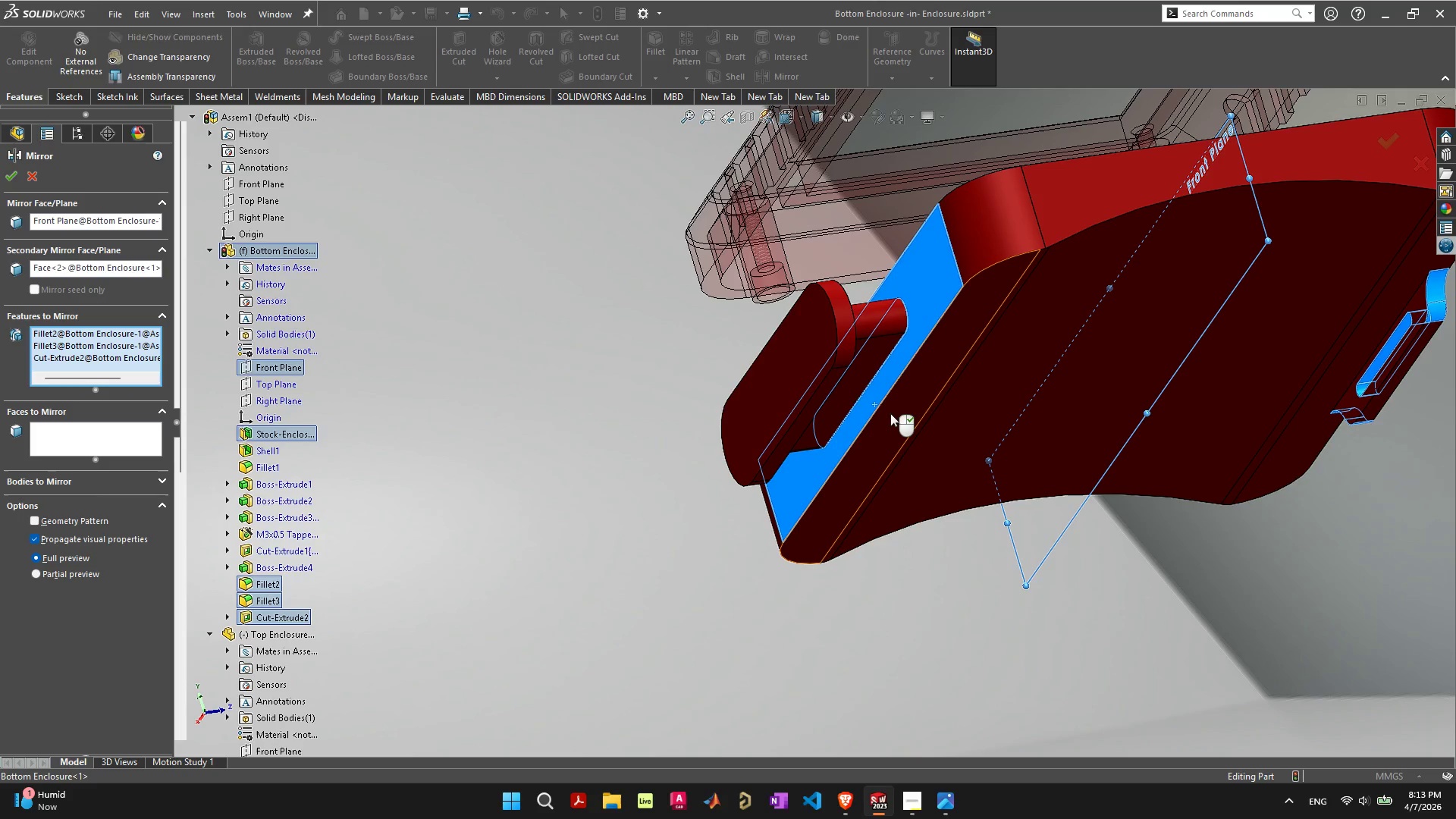 
left_click([890, 413])
 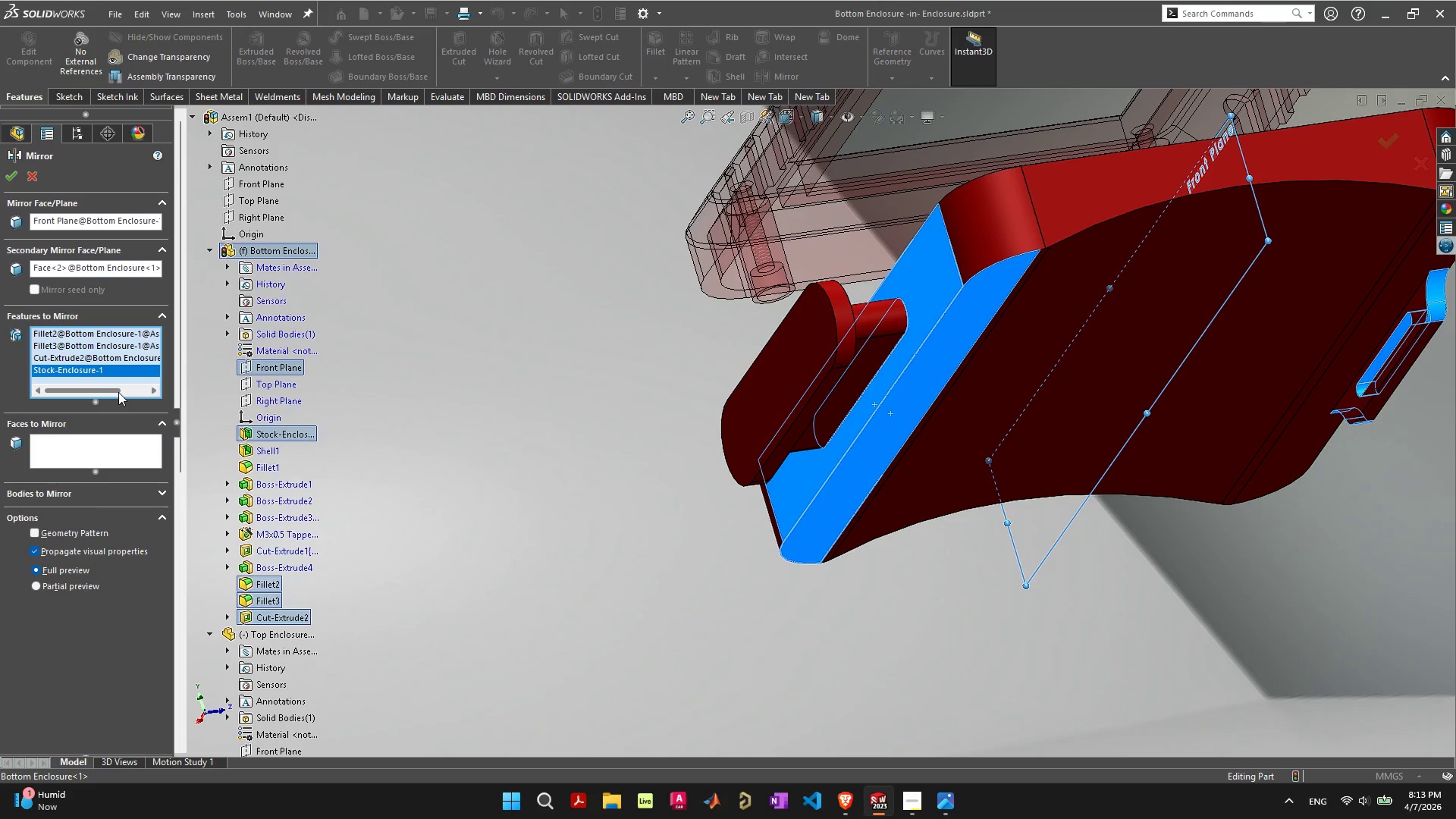 
key(Delete)
 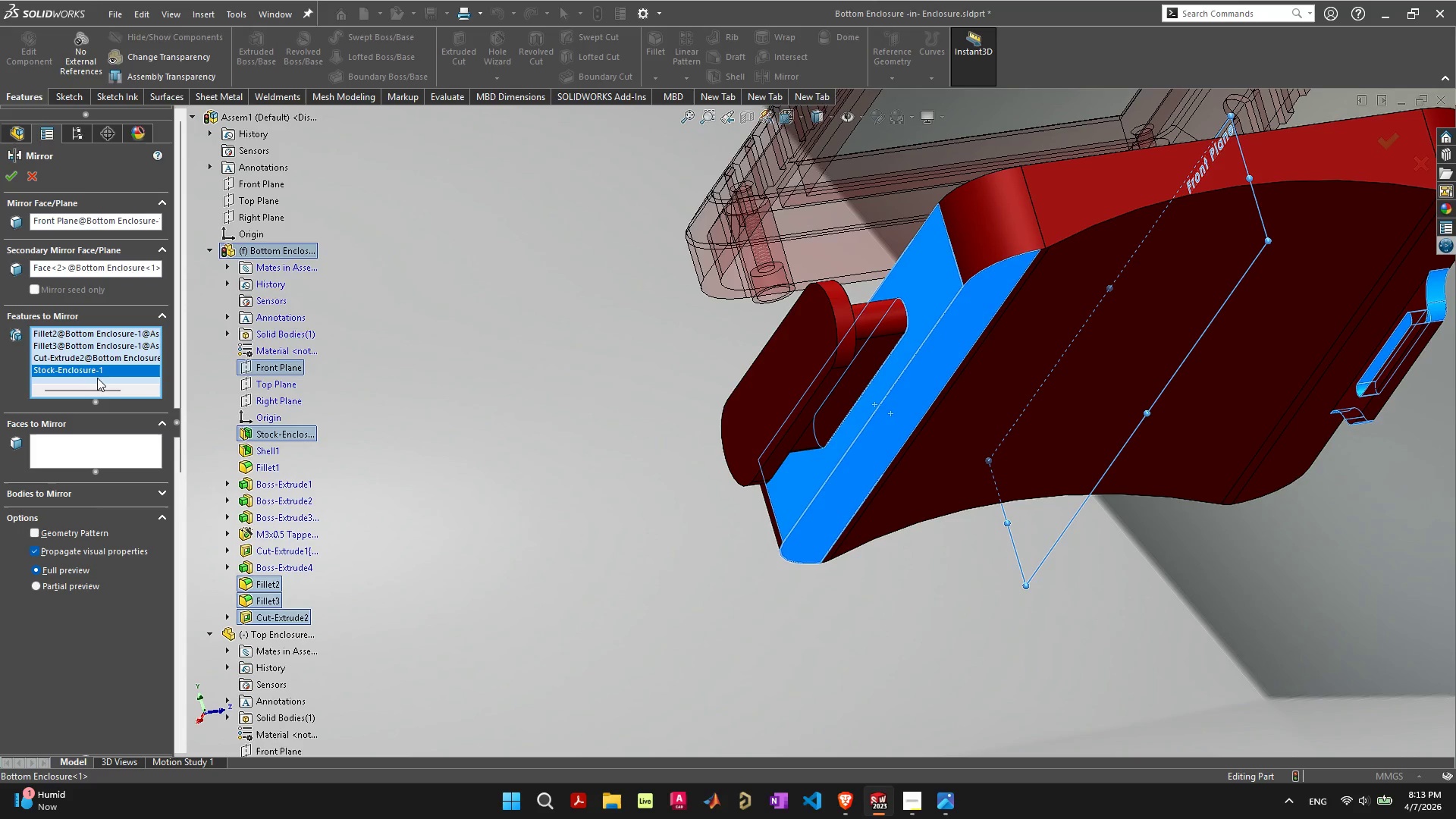 
left_click([96, 376])
 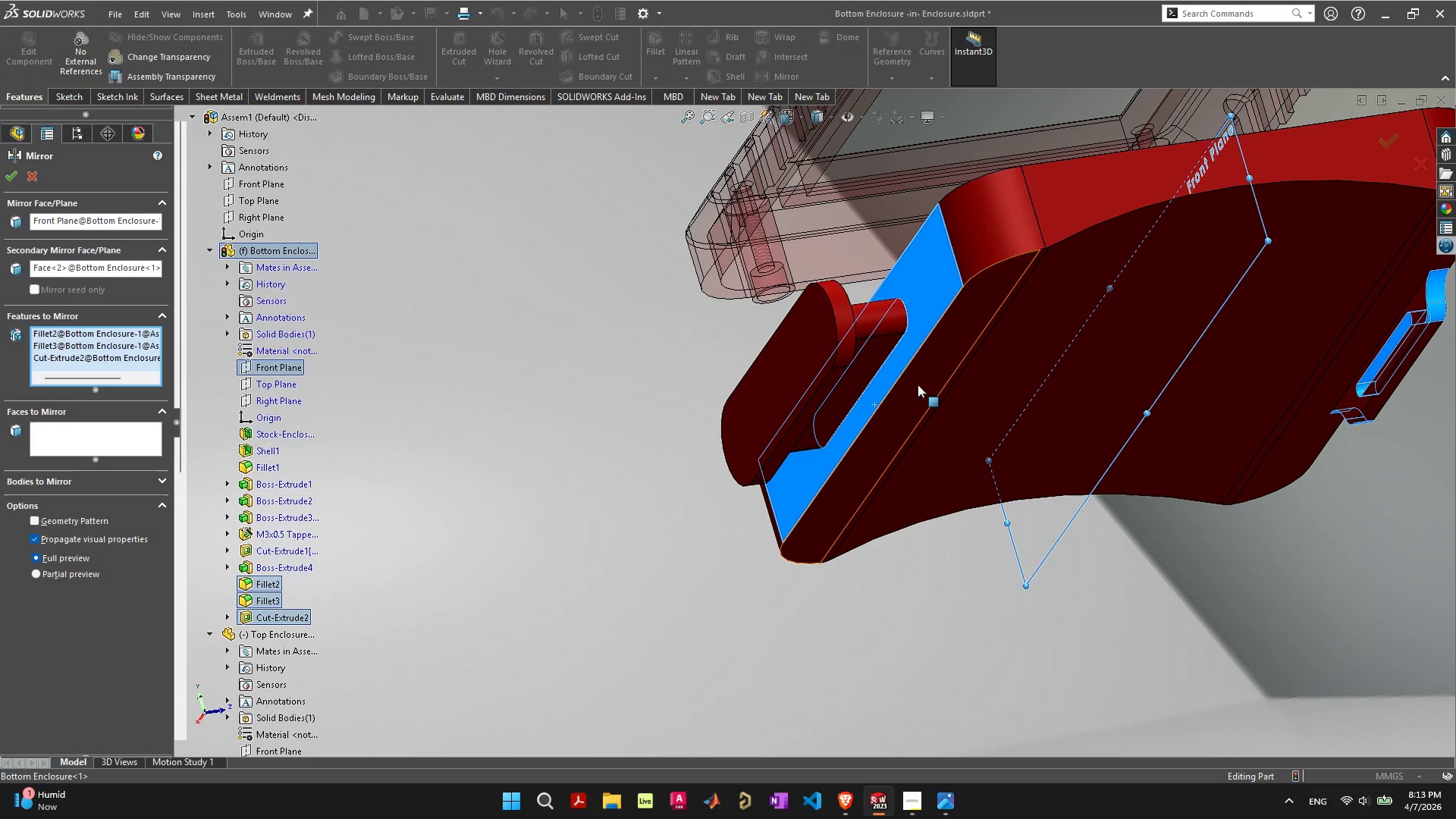 
left_click([102, 262])
 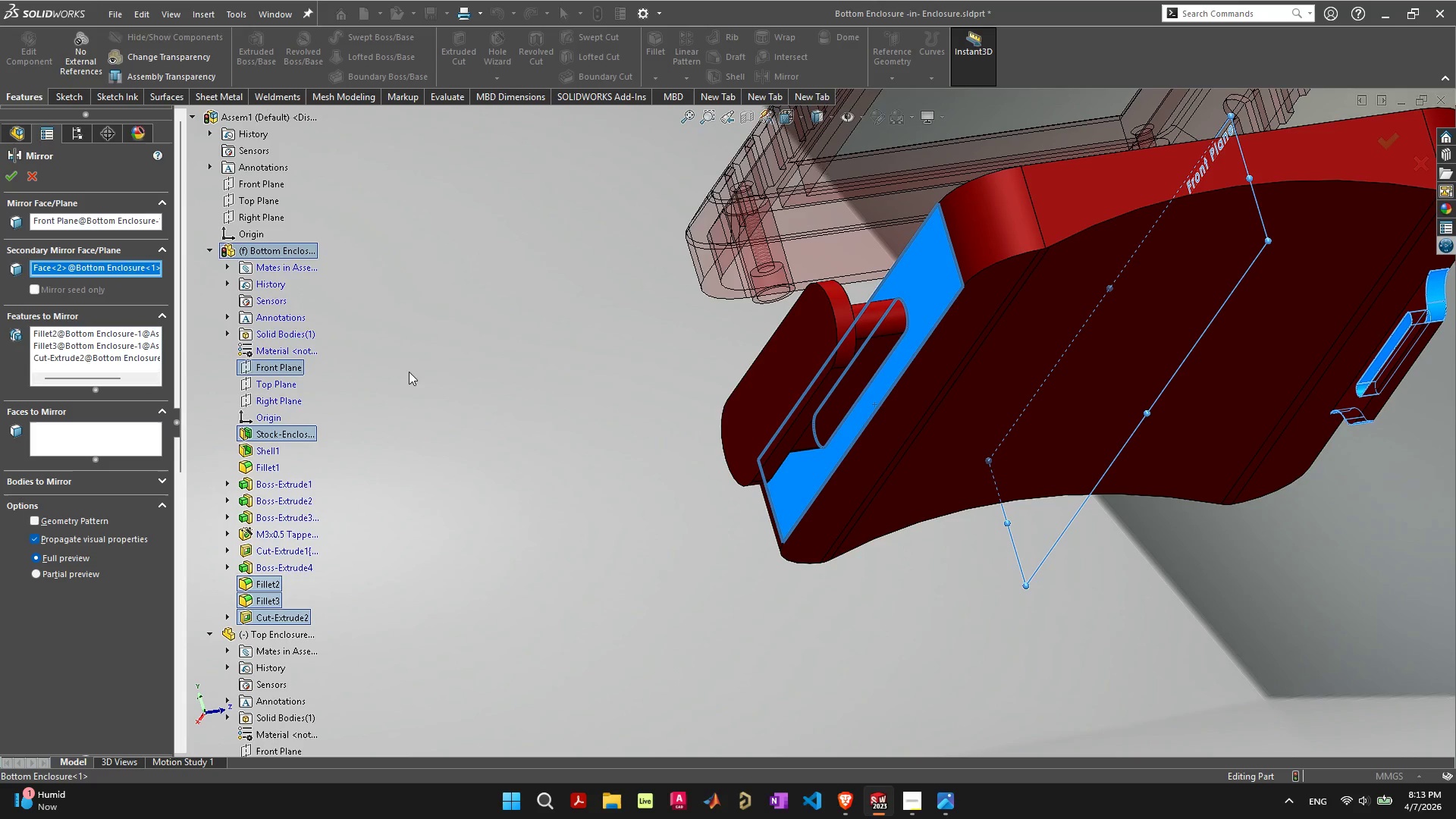 
key(Delete)
 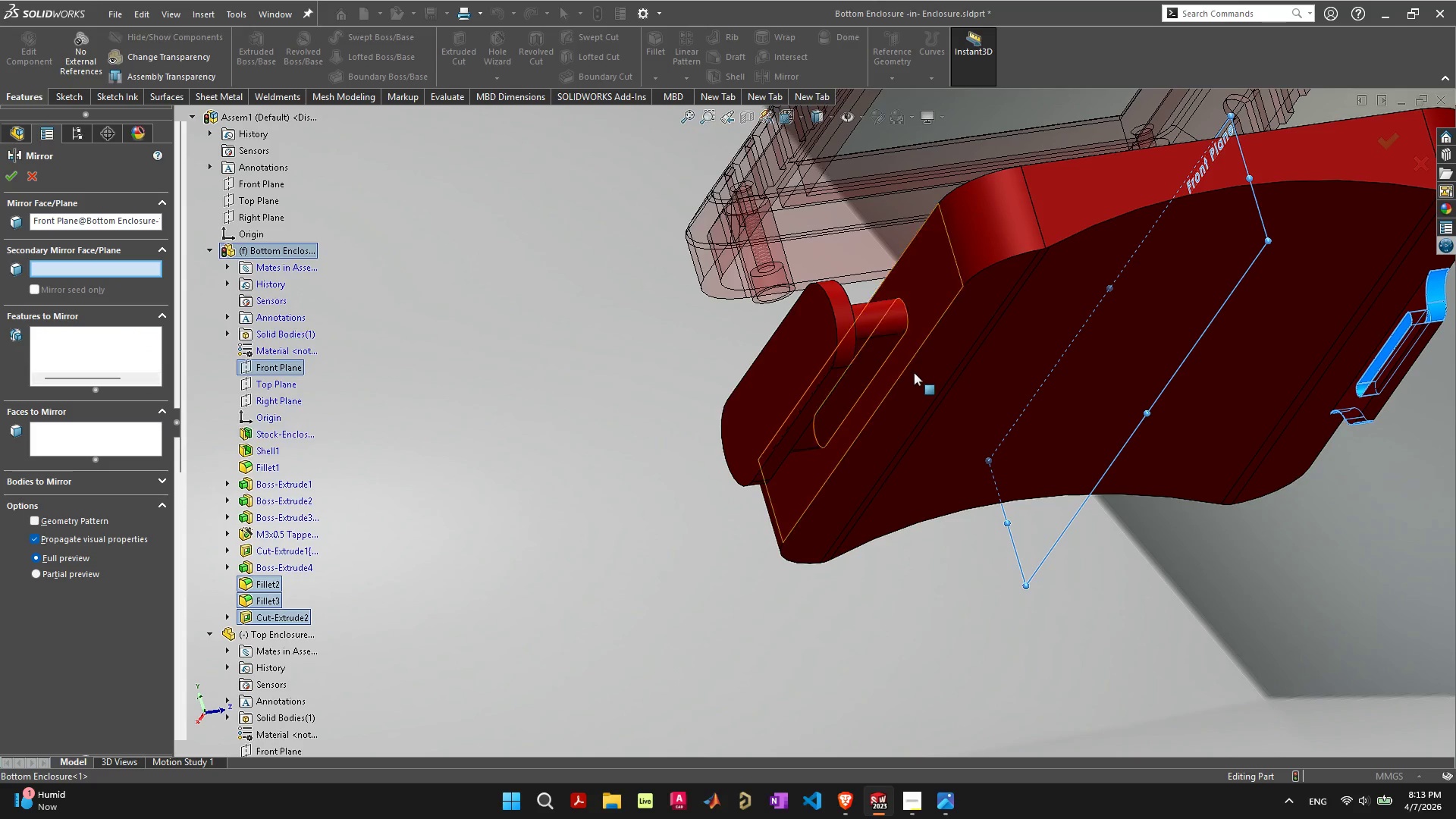 
left_click([917, 372])
 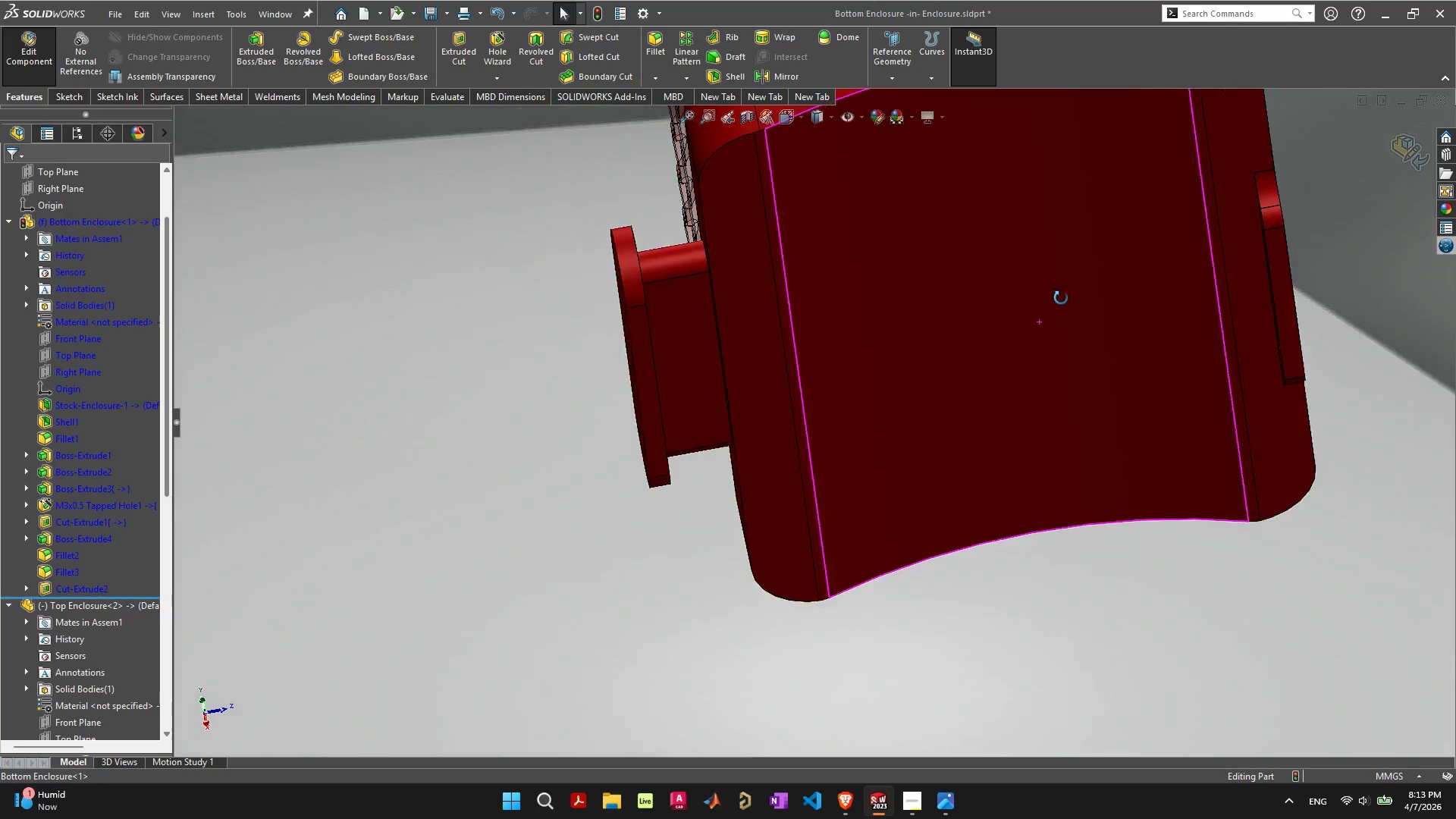 
wait(14.39)
 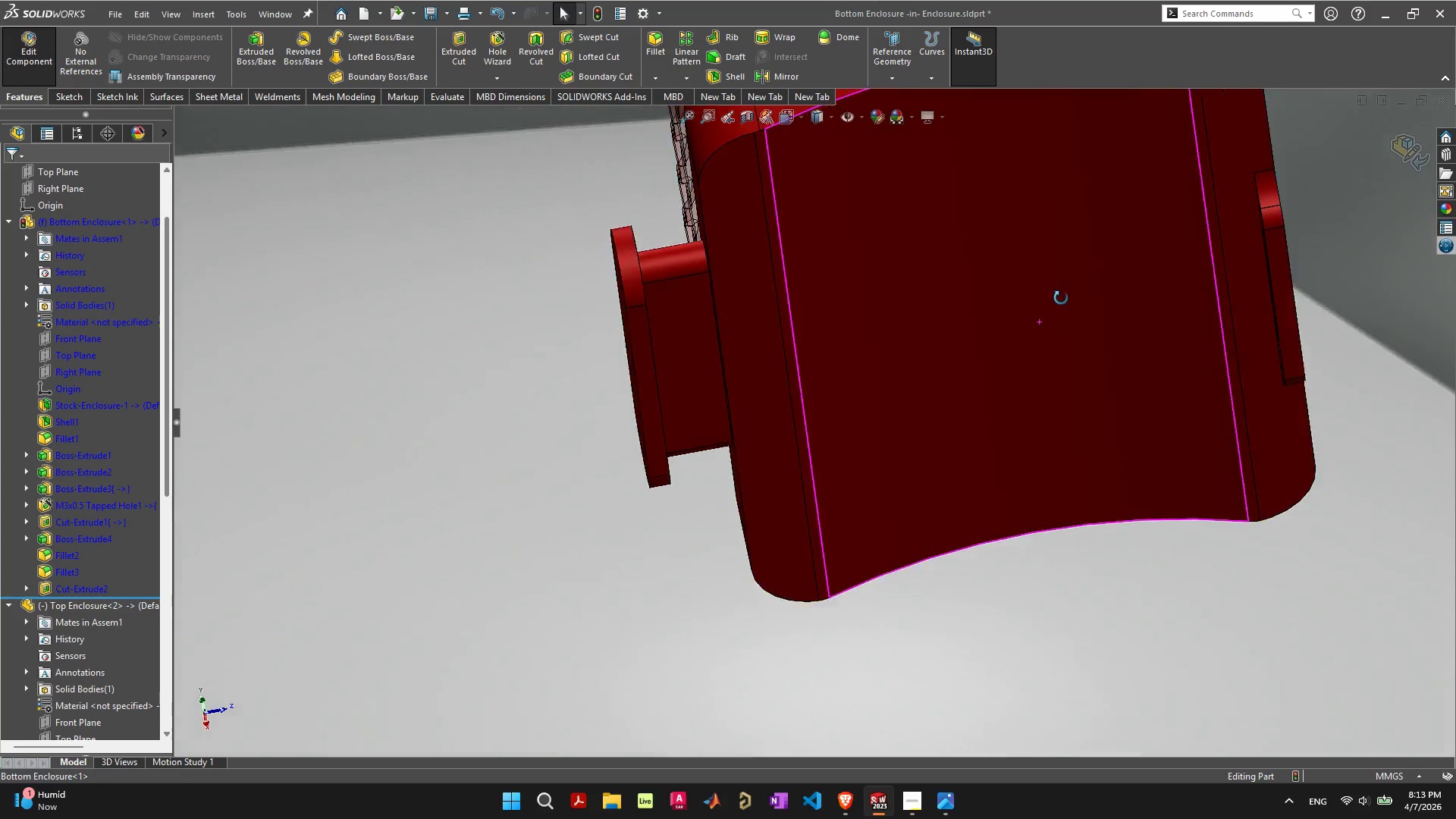 
left_click([784, 353])
 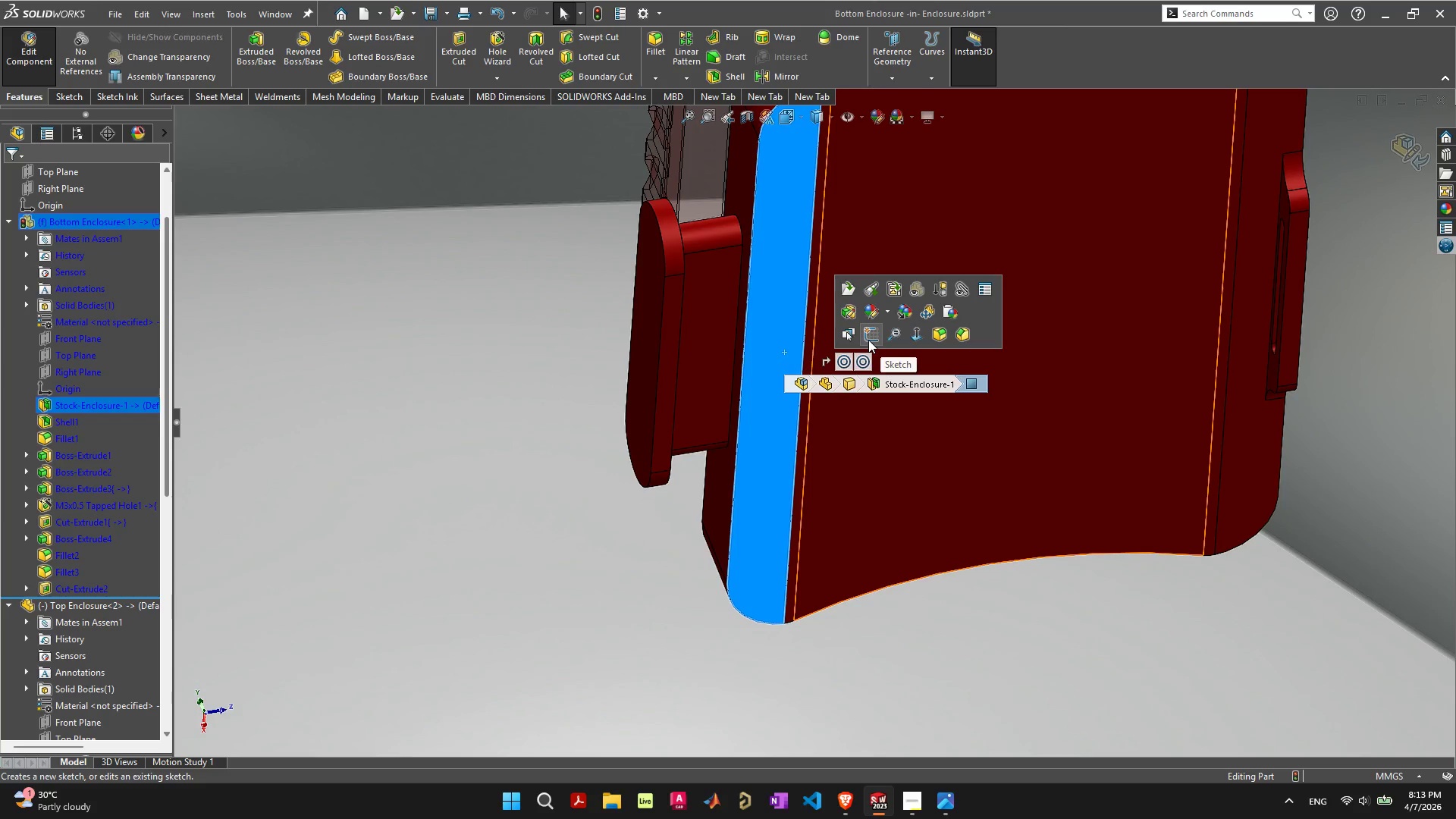 
wait(10.64)
 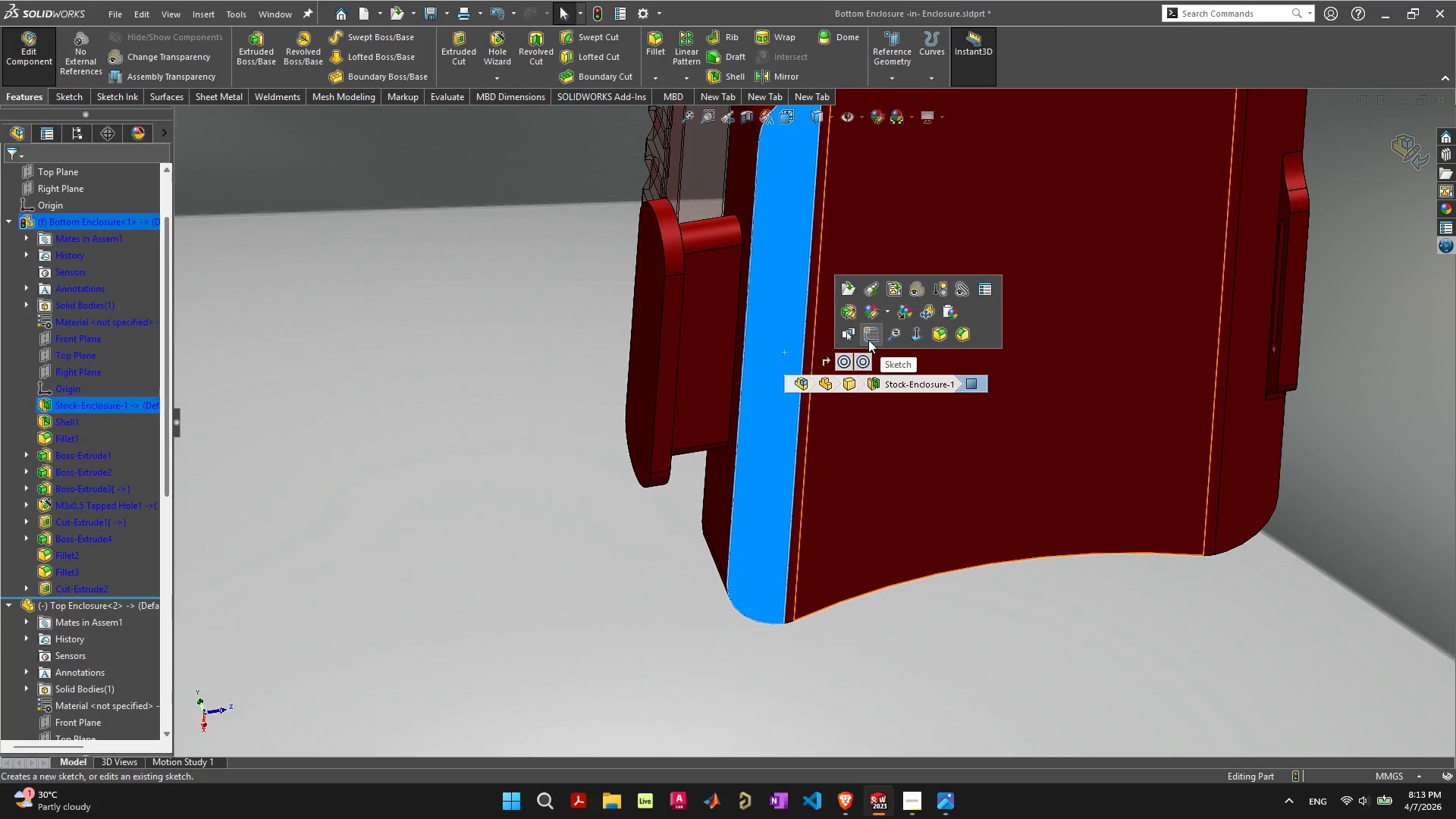 
left_click([868, 340])
 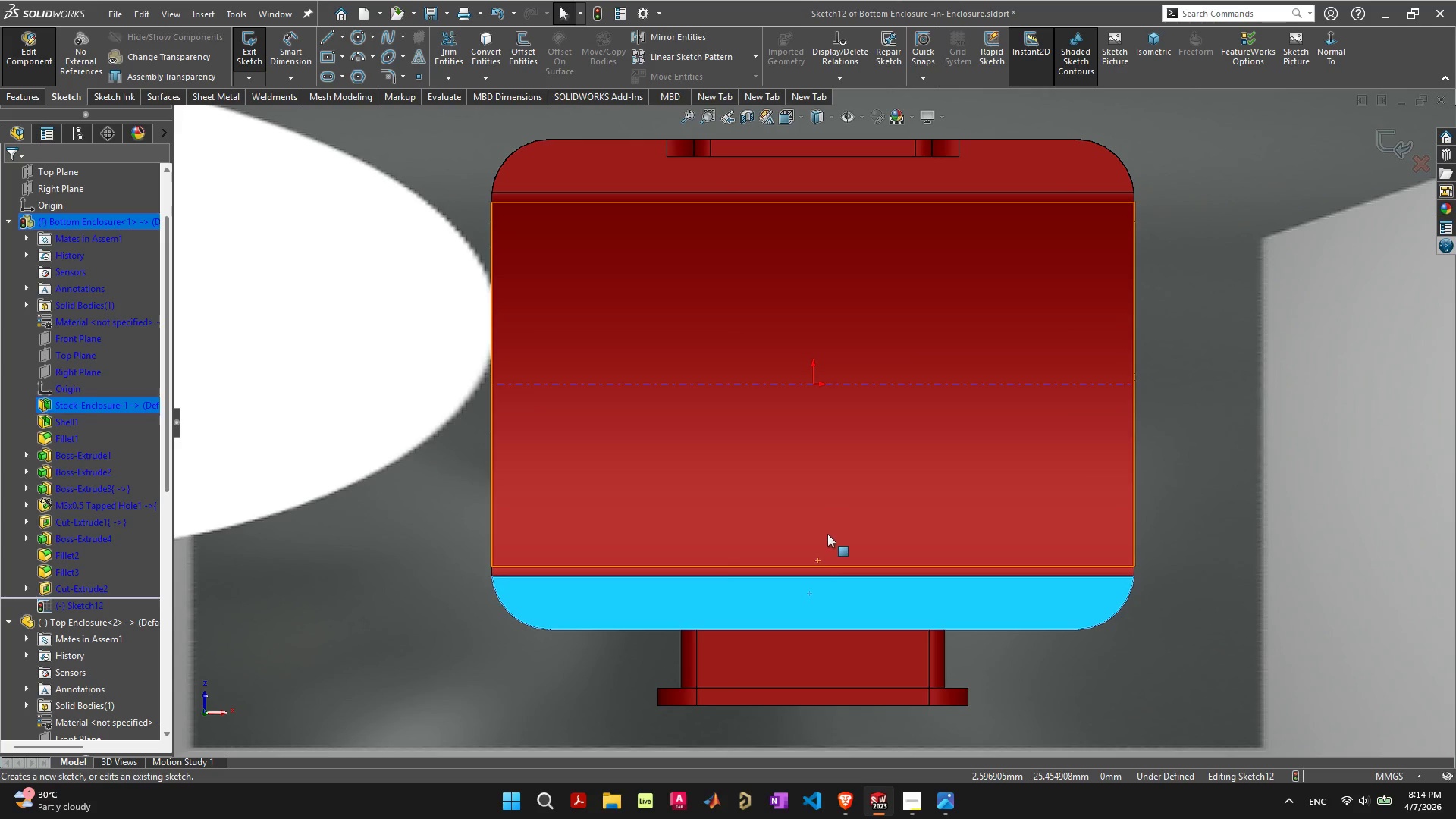 
wait(13.39)
 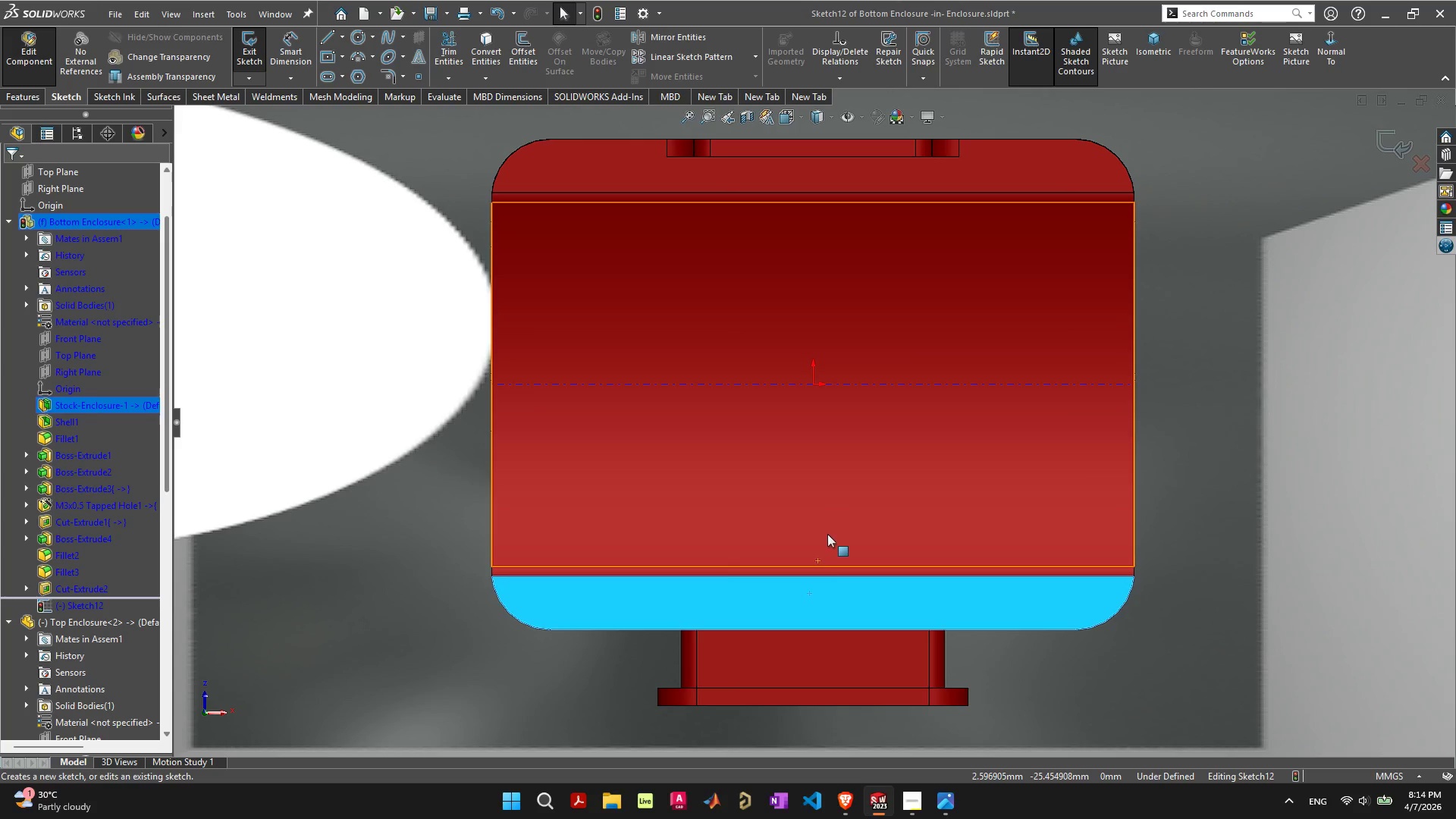 
scroll: coordinate [766, 379], scroll_direction: down, amount: 3.0
 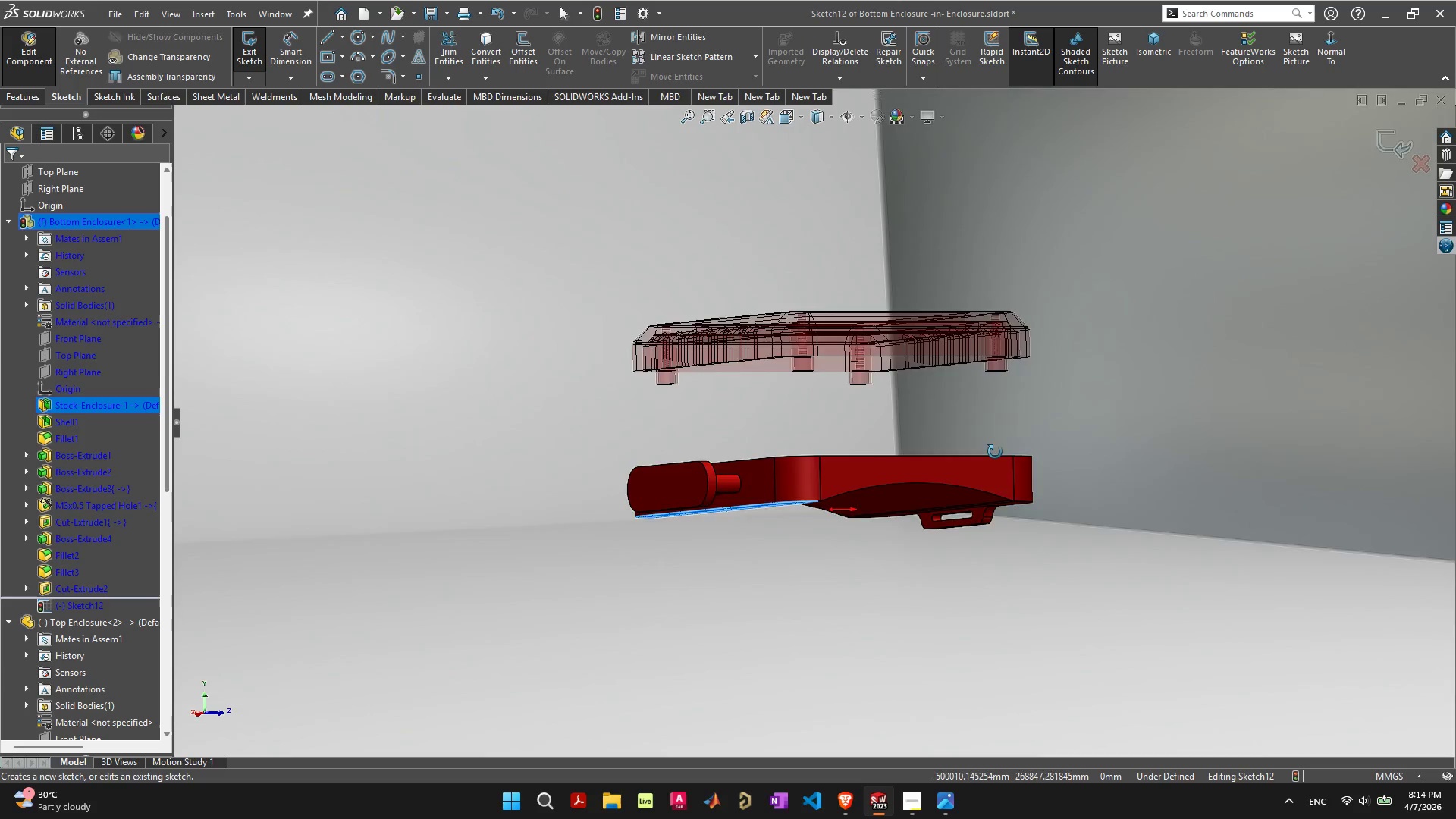 
double_click([1111, 490])
 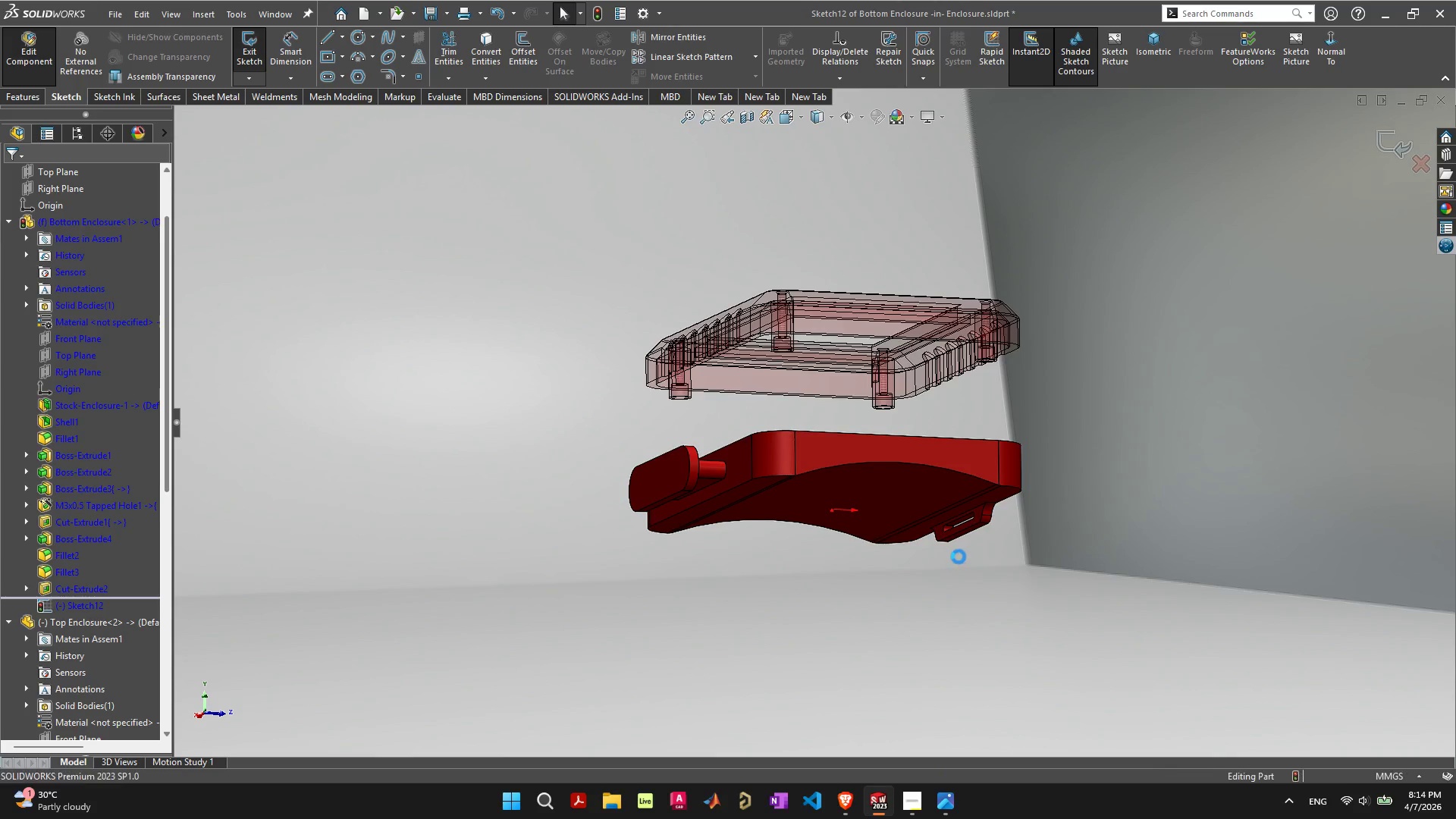 
scroll: coordinate [945, 550], scroll_direction: up, amount: 6.0
 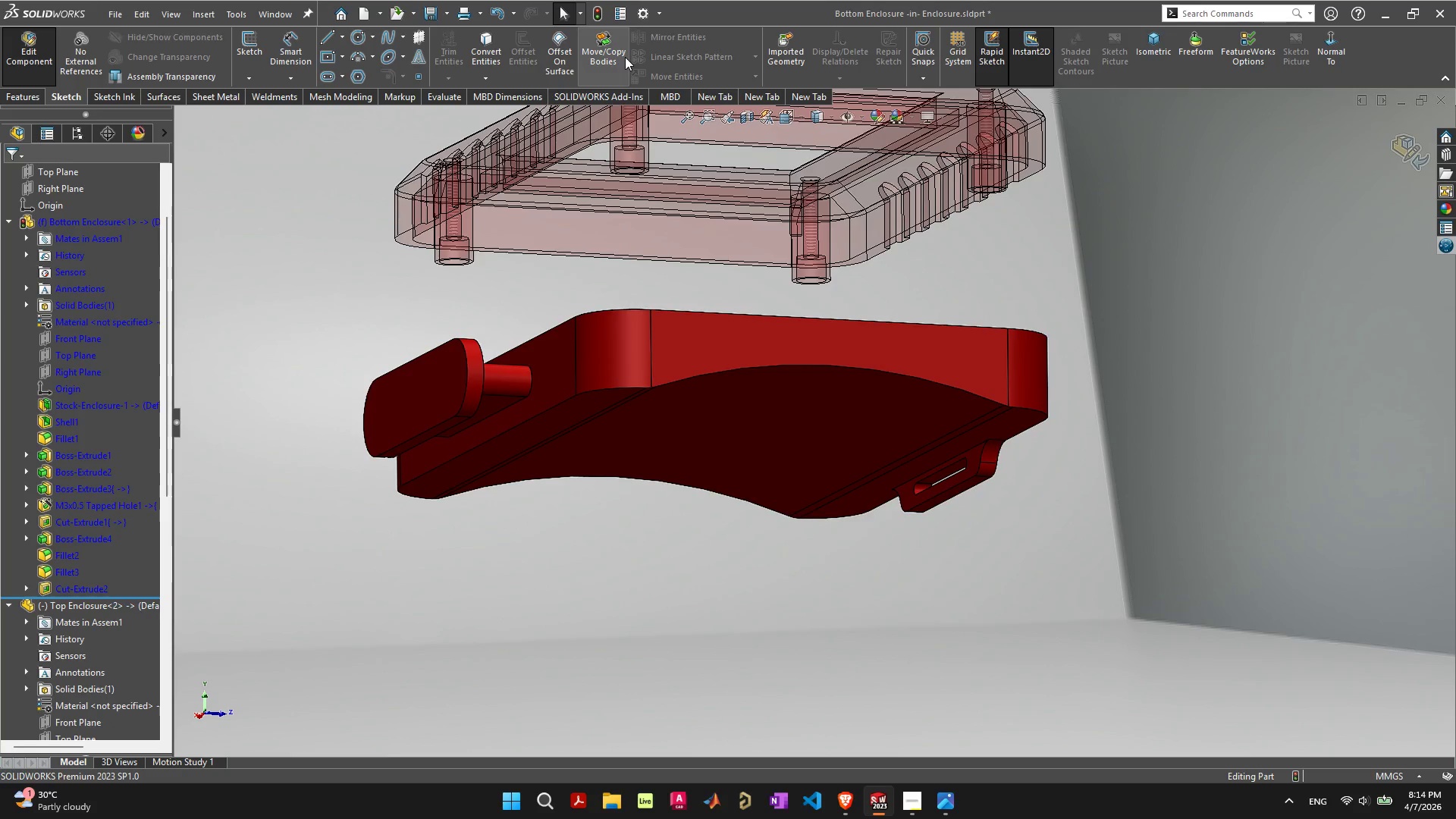 
wait(5.32)
 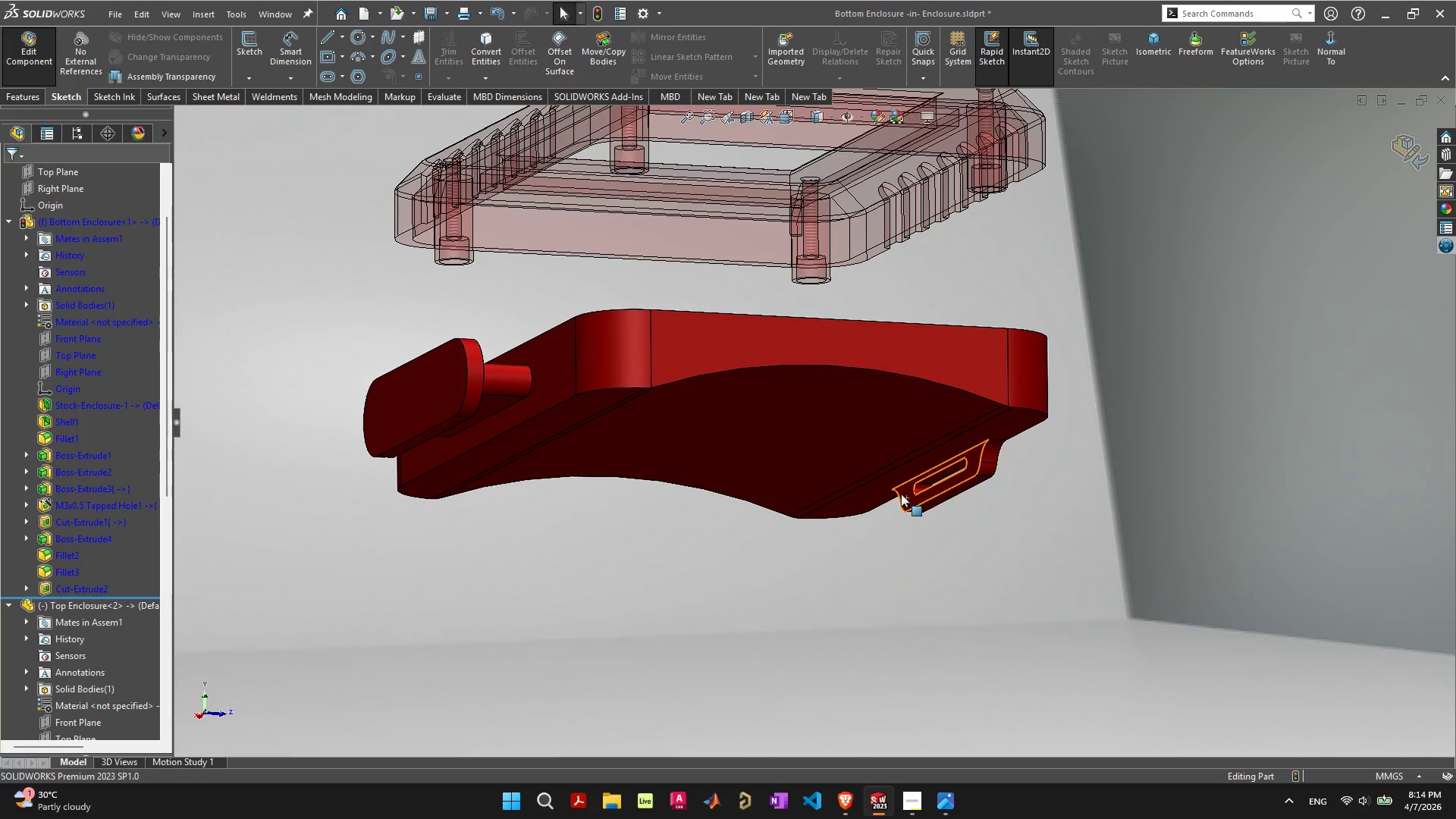 
left_click([118, 96])
 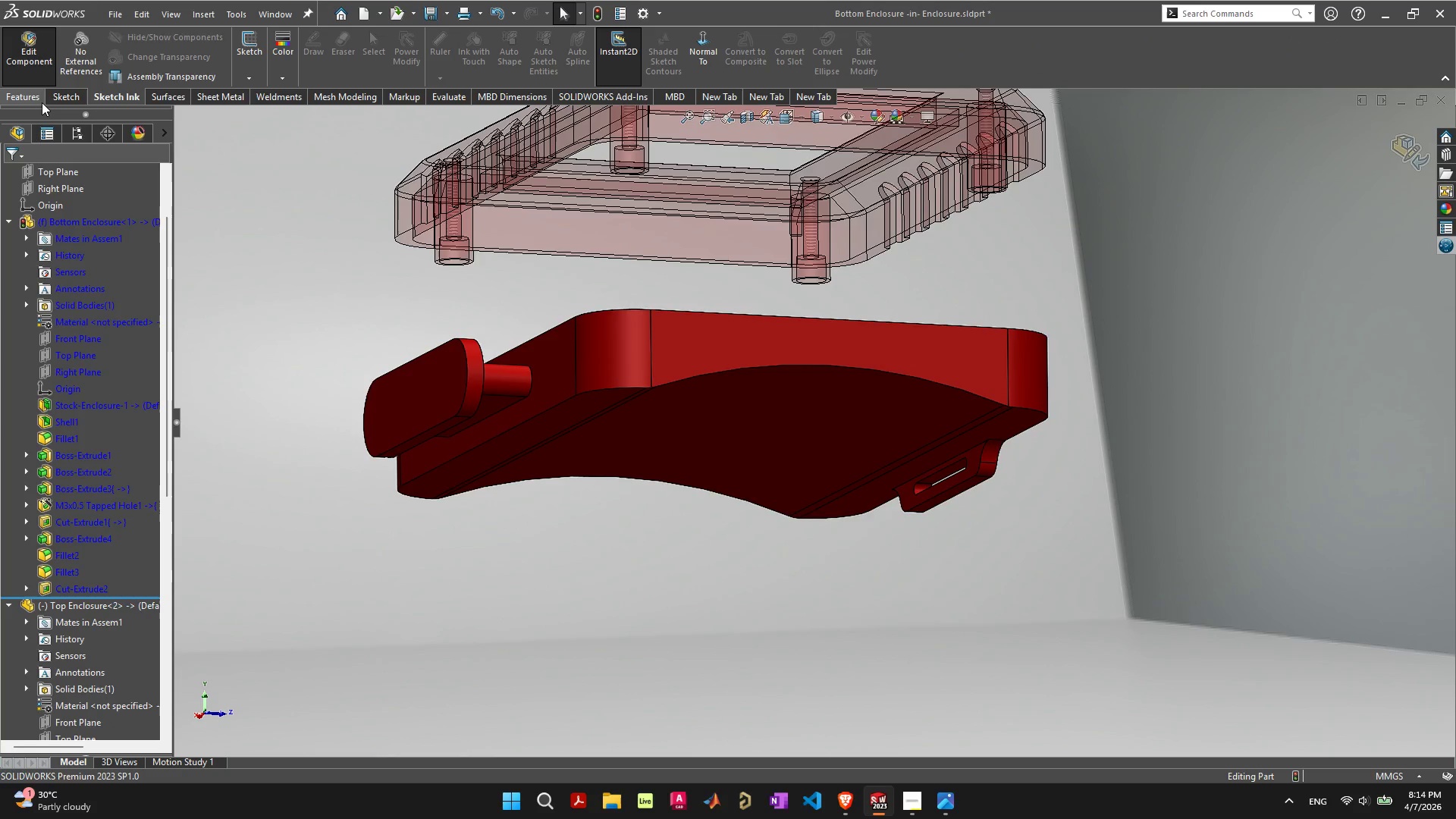 
left_click([42, 102])
 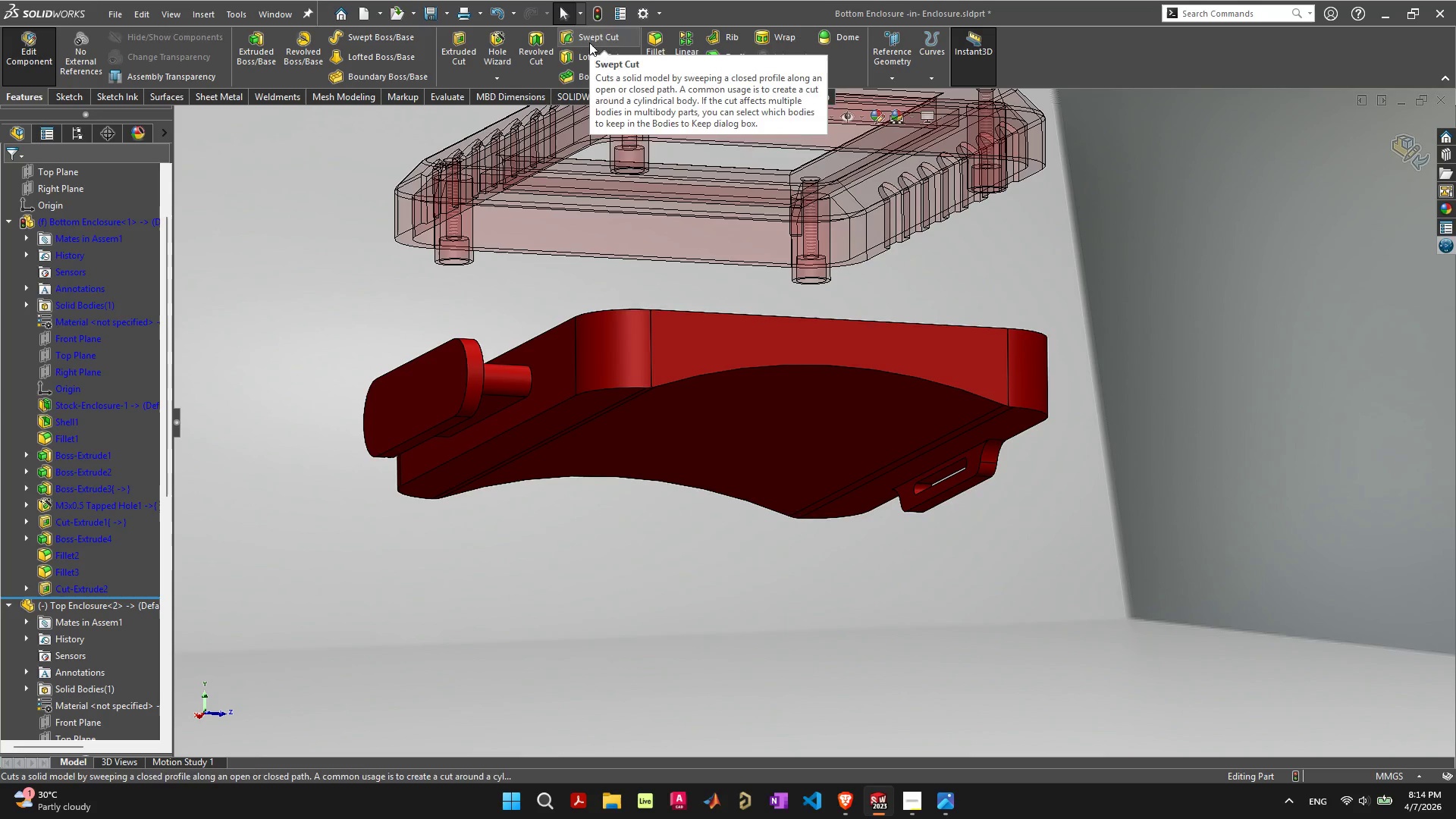 
wait(11.01)
 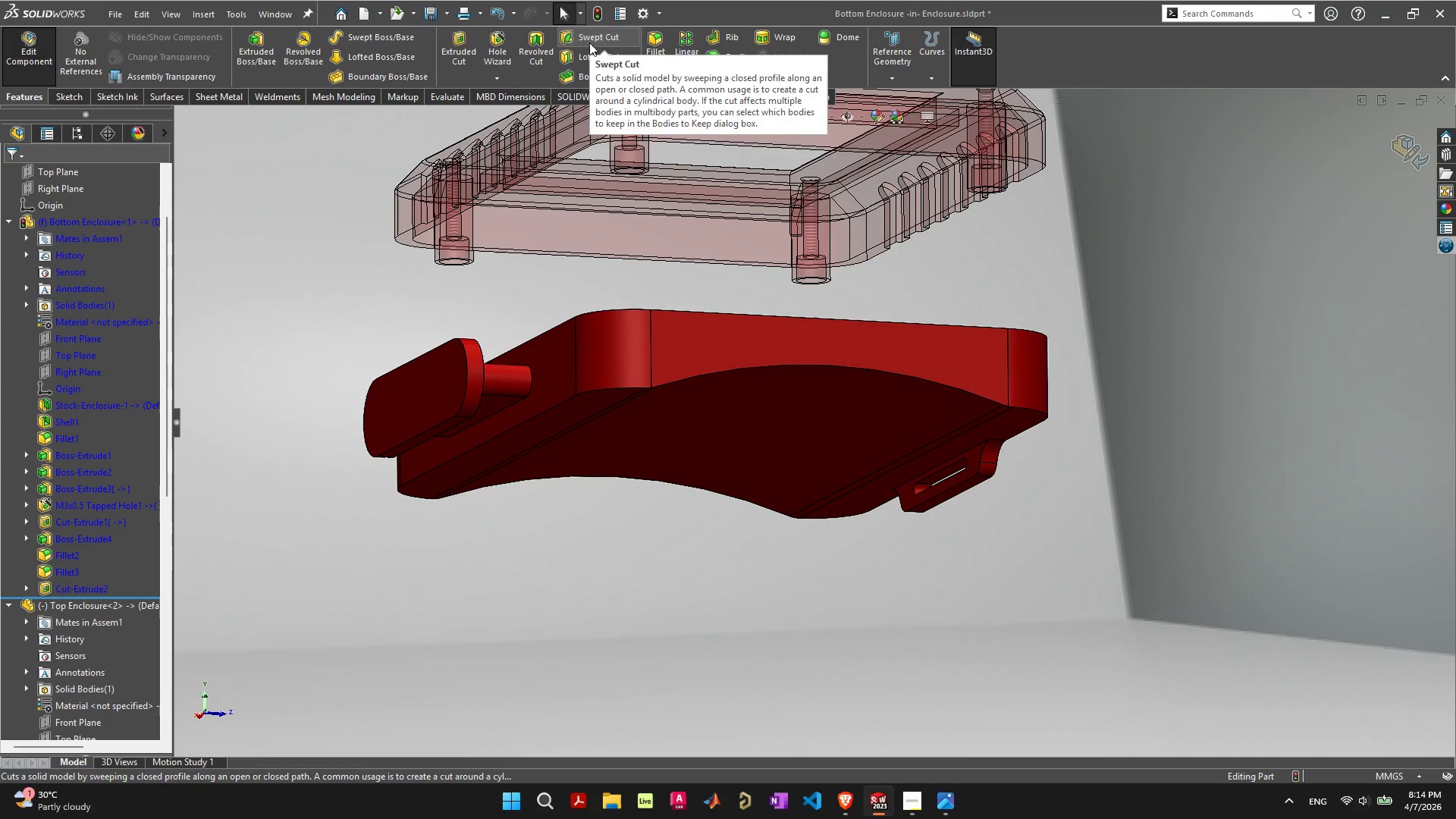 
left_click([778, 74])
 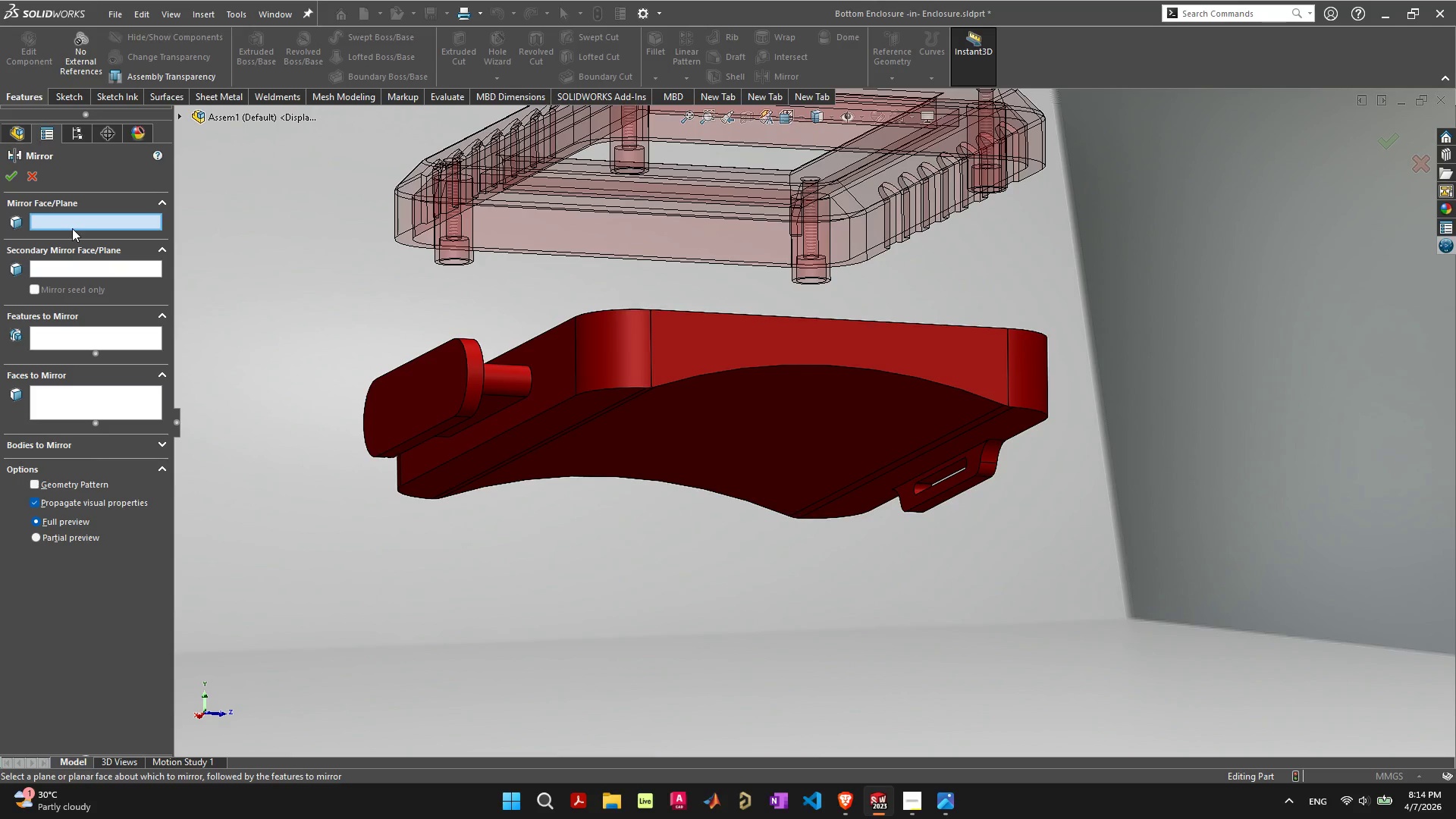 
left_click([180, 118])
 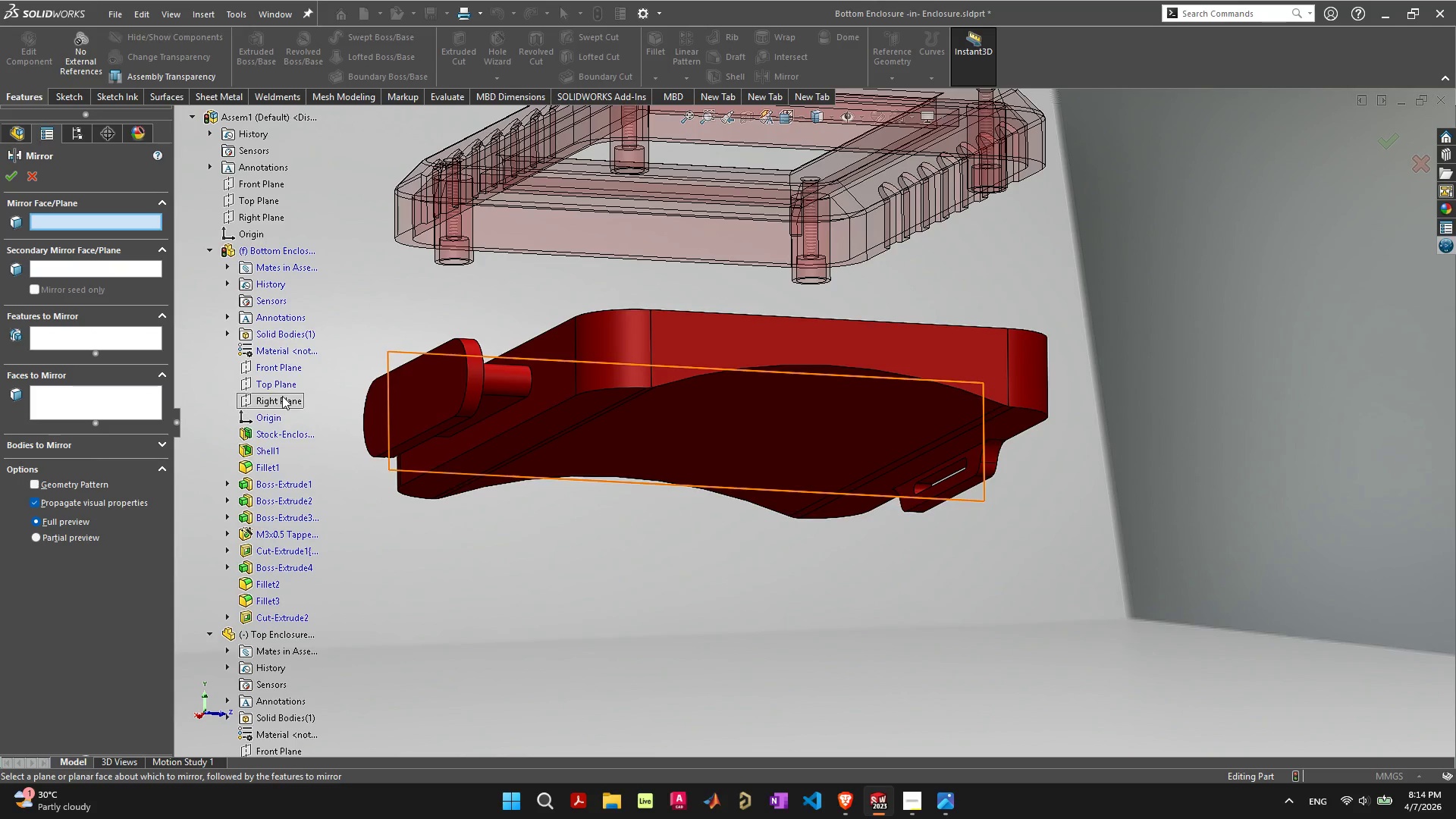 
wait(6.09)
 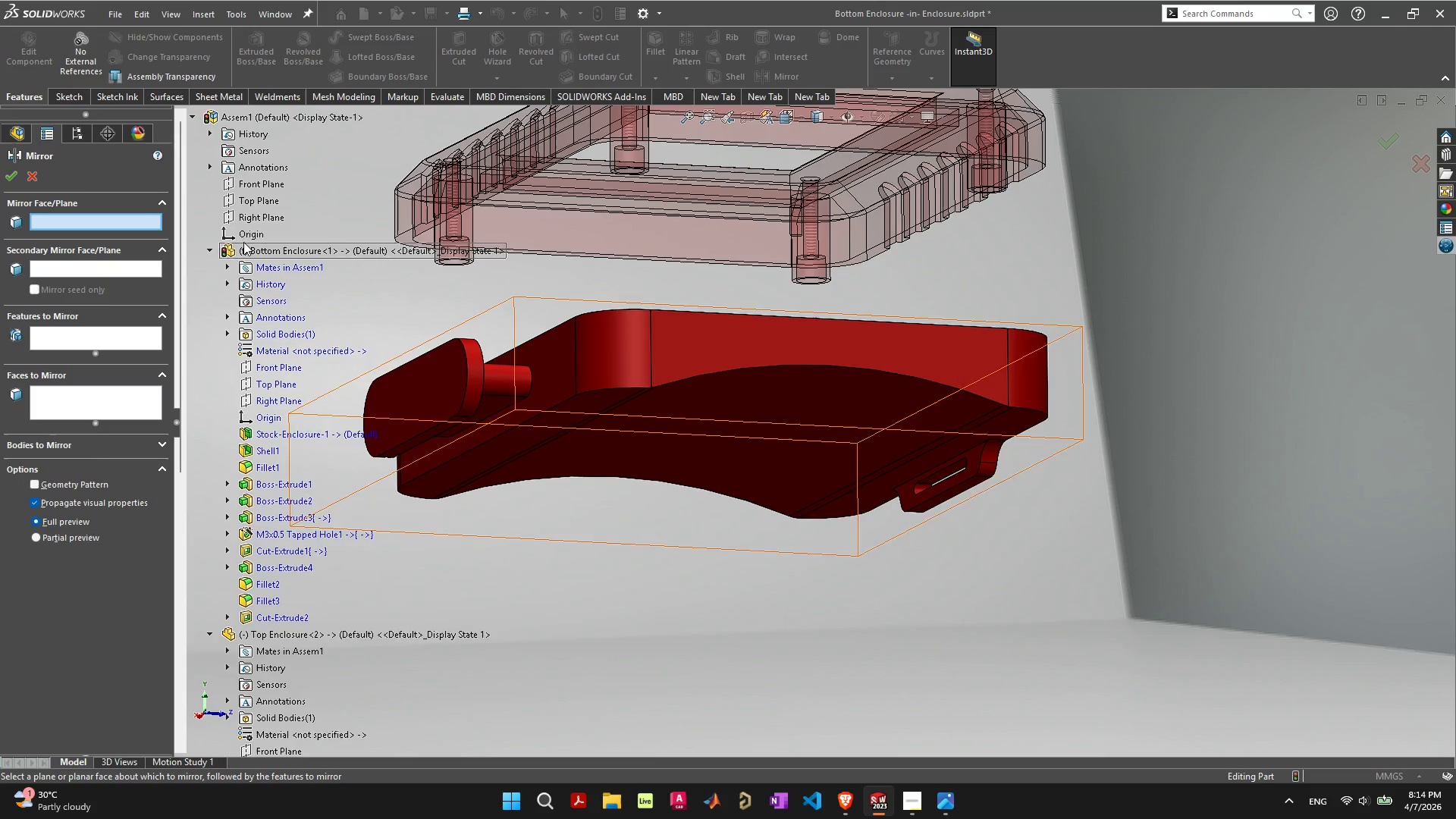 
left_click([285, 370])
 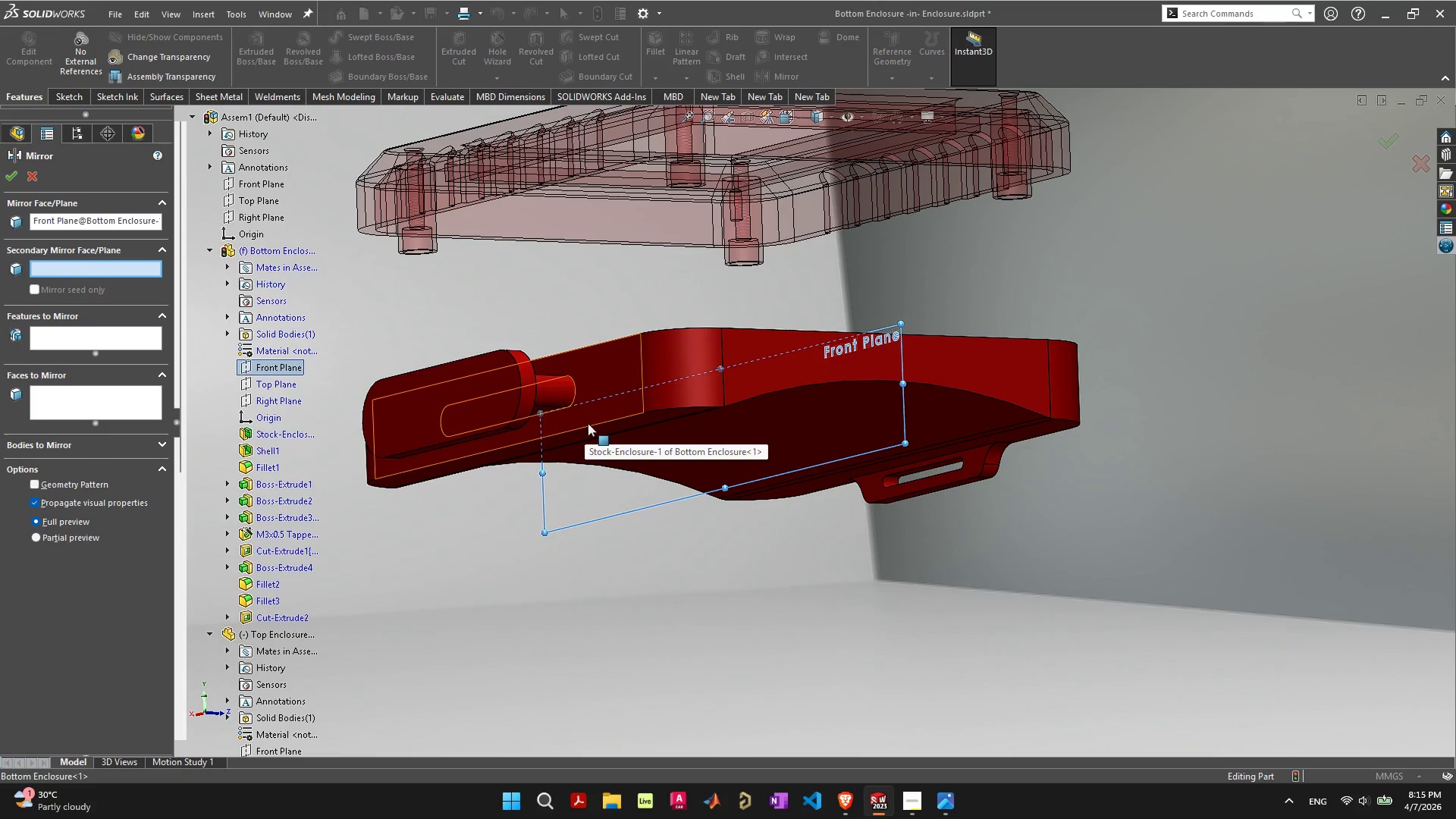 
wait(28.69)
 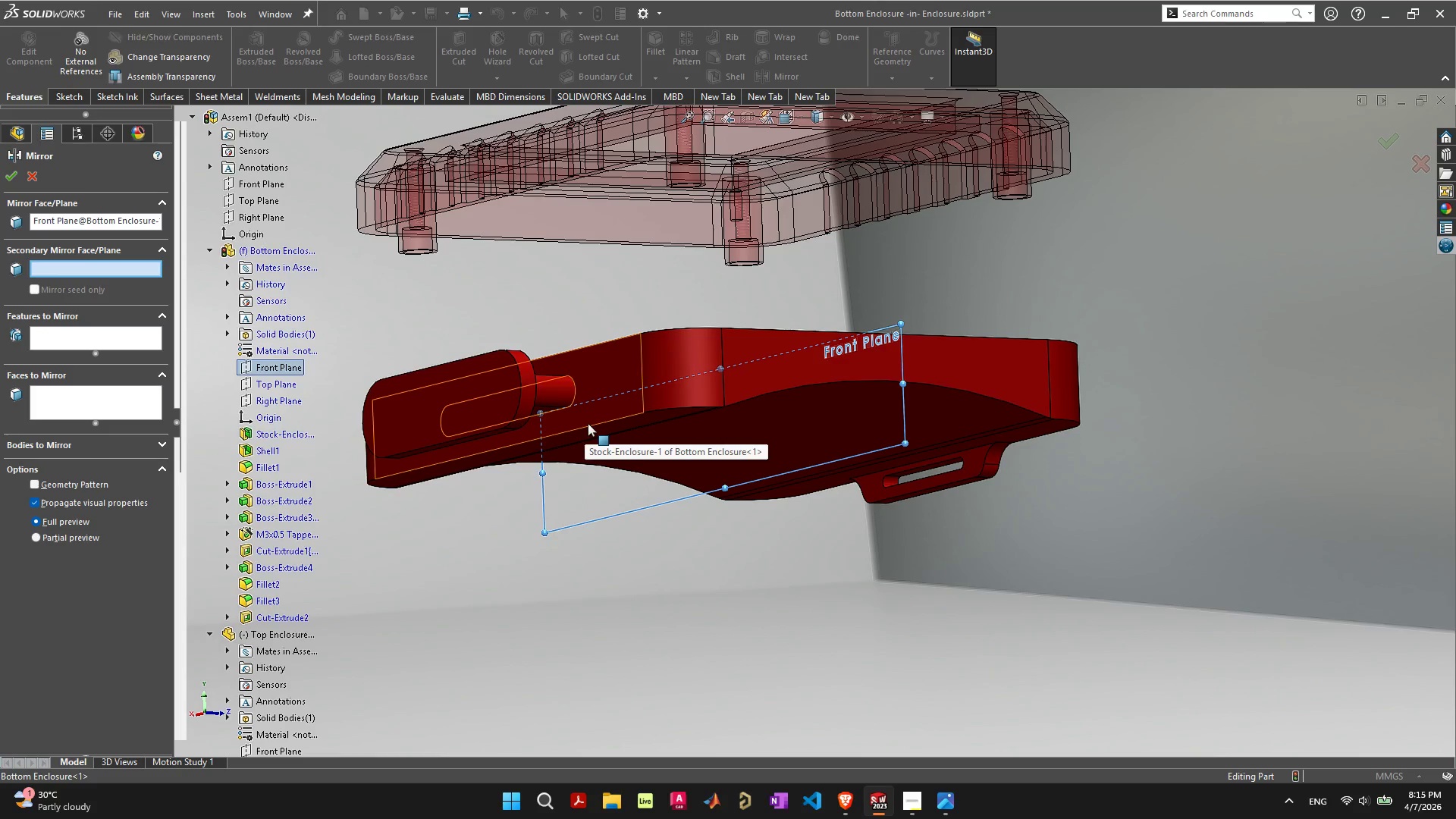 
left_click([497, 391])
 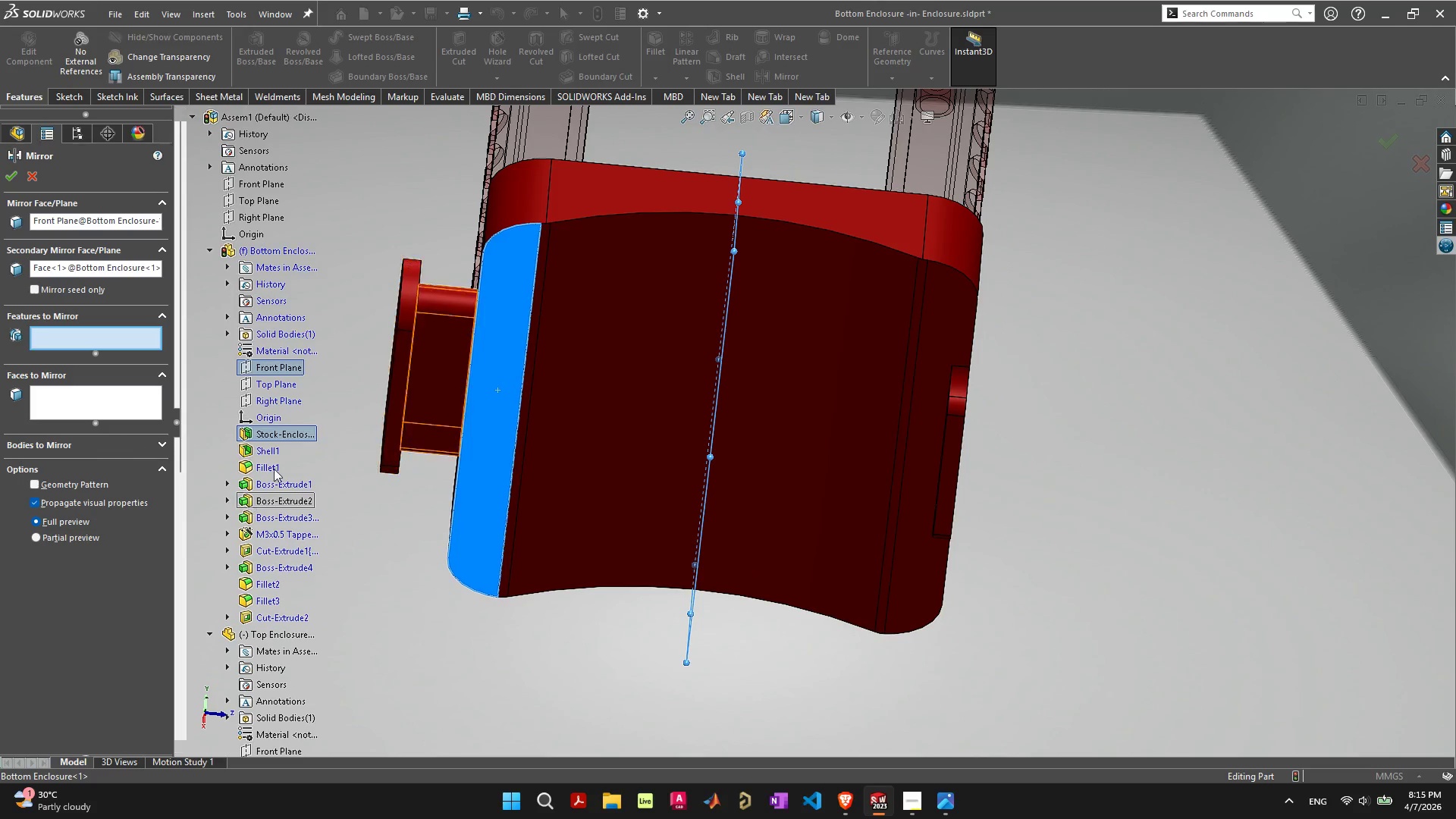 
left_click([273, 617])
 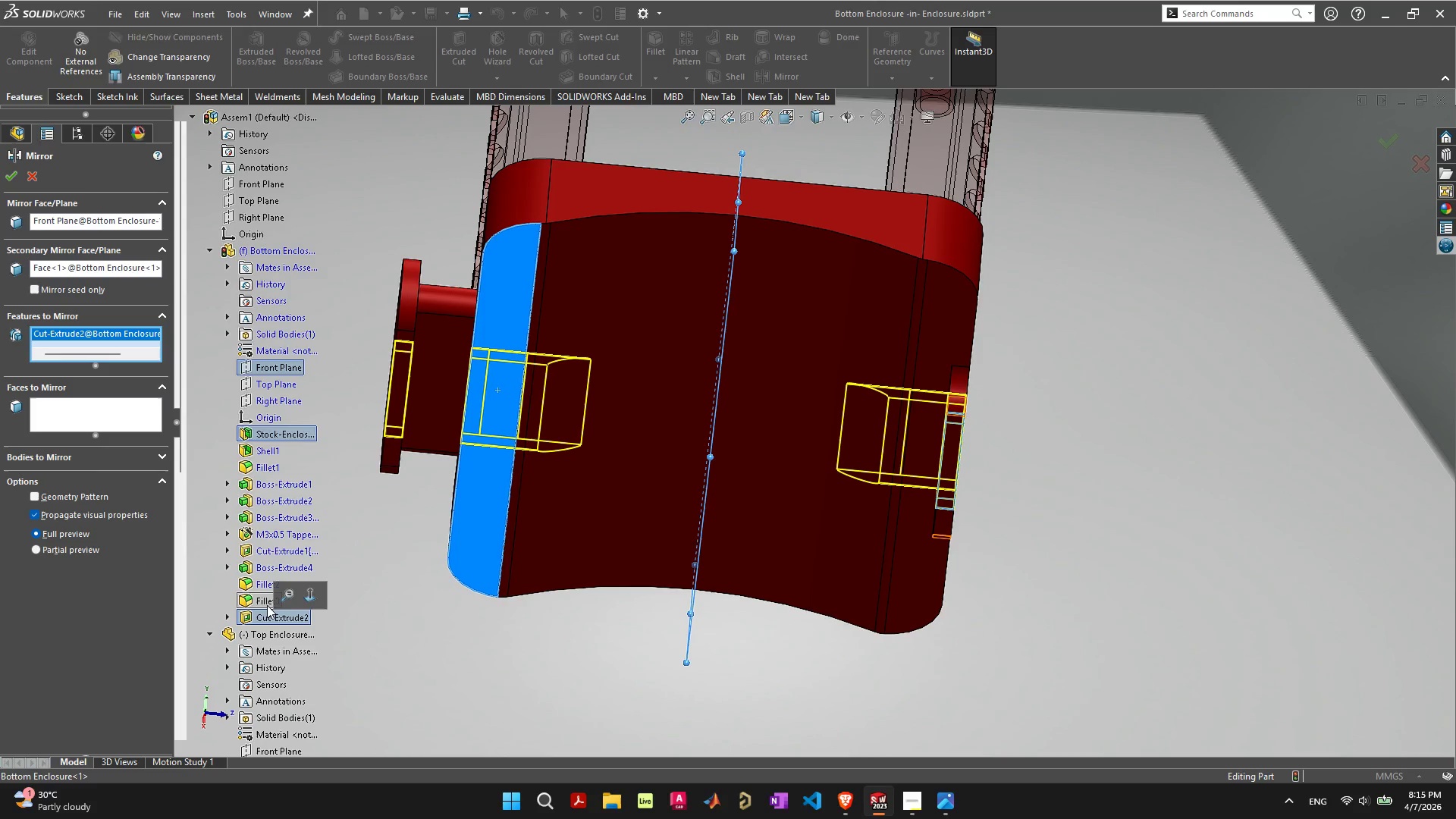 
left_click([259, 597])
 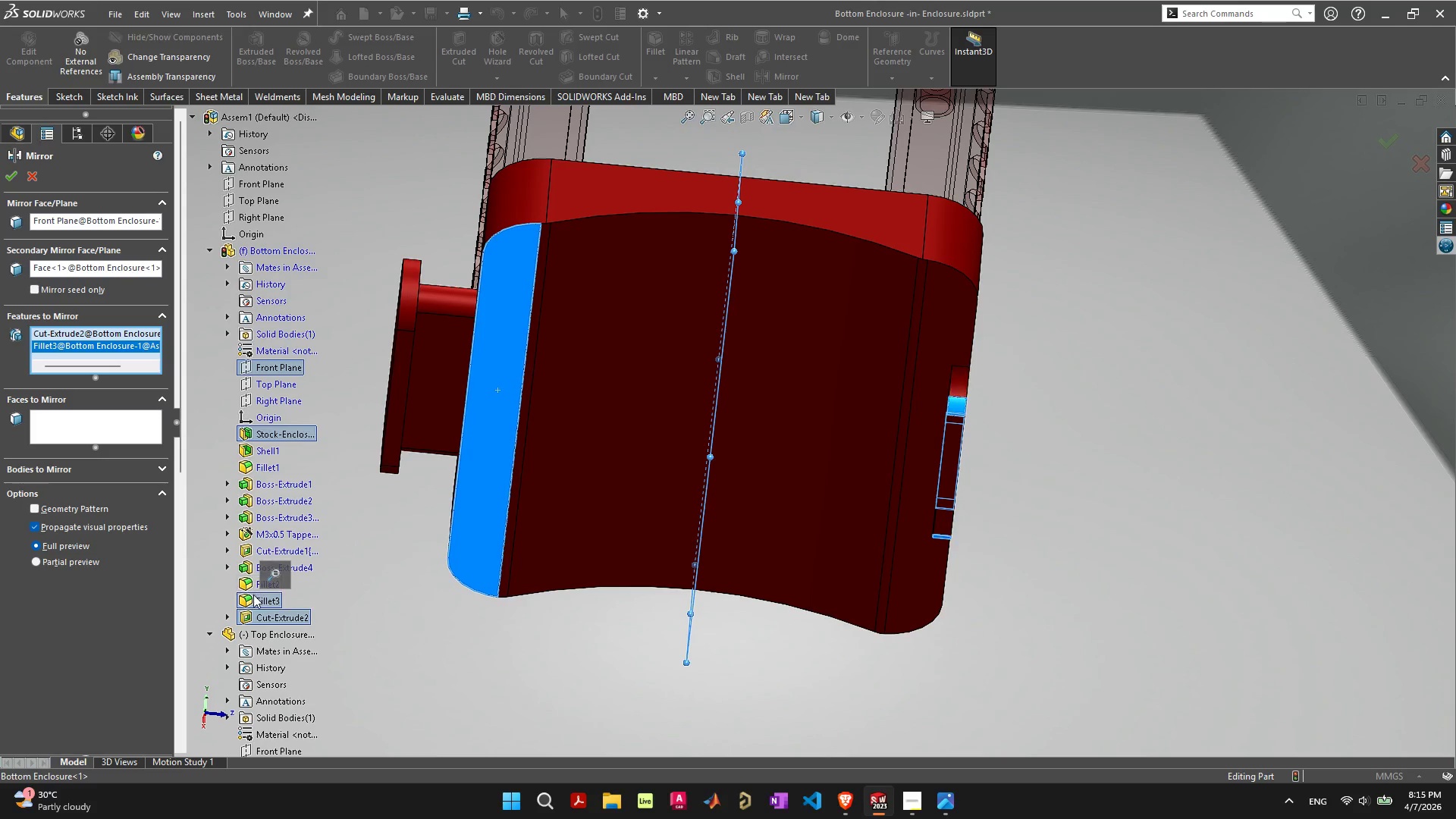 
left_click([257, 599])
 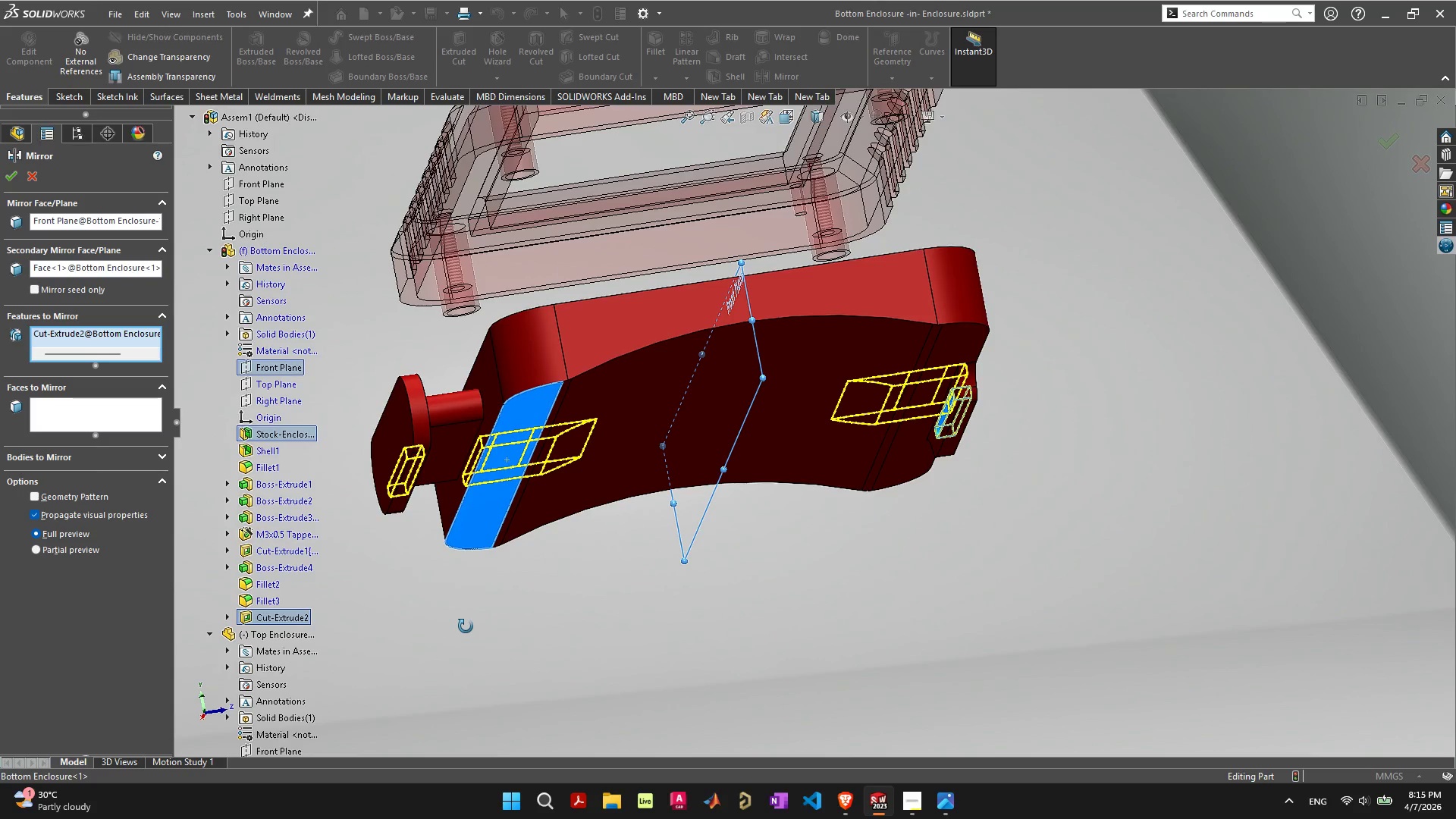 
wait(16.0)
 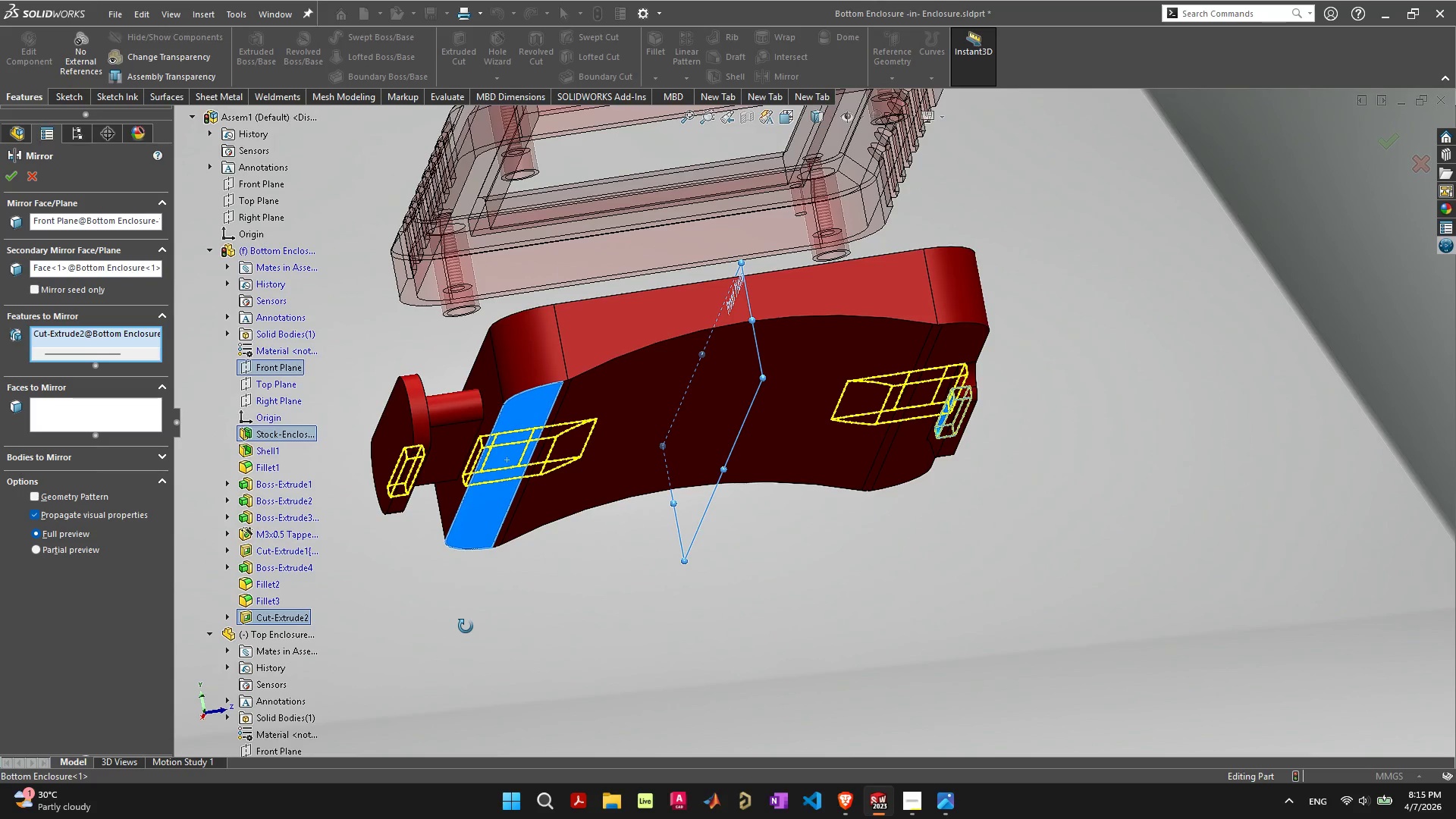 
left_click([285, 570])
 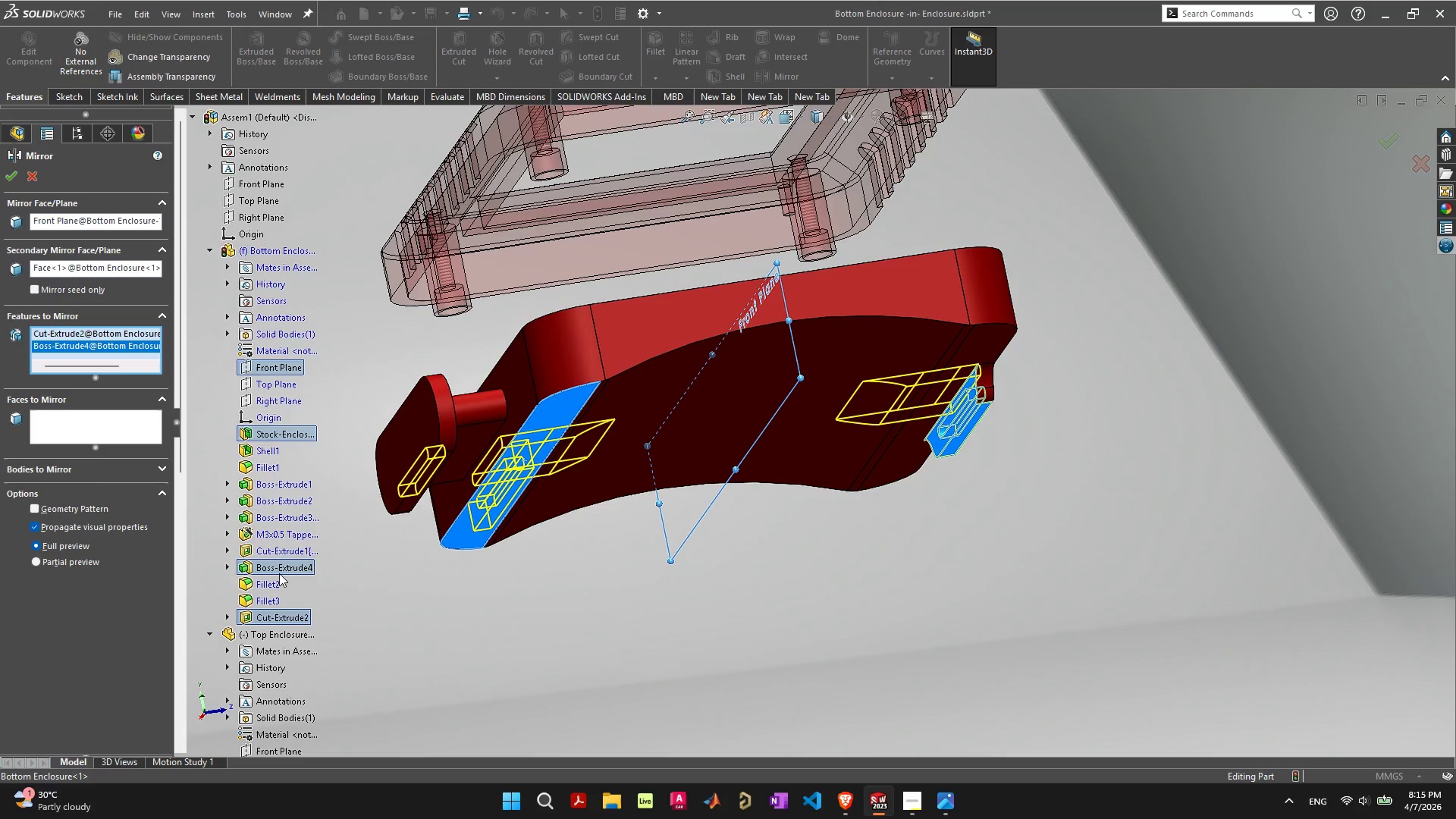 
left_click([270, 583])
 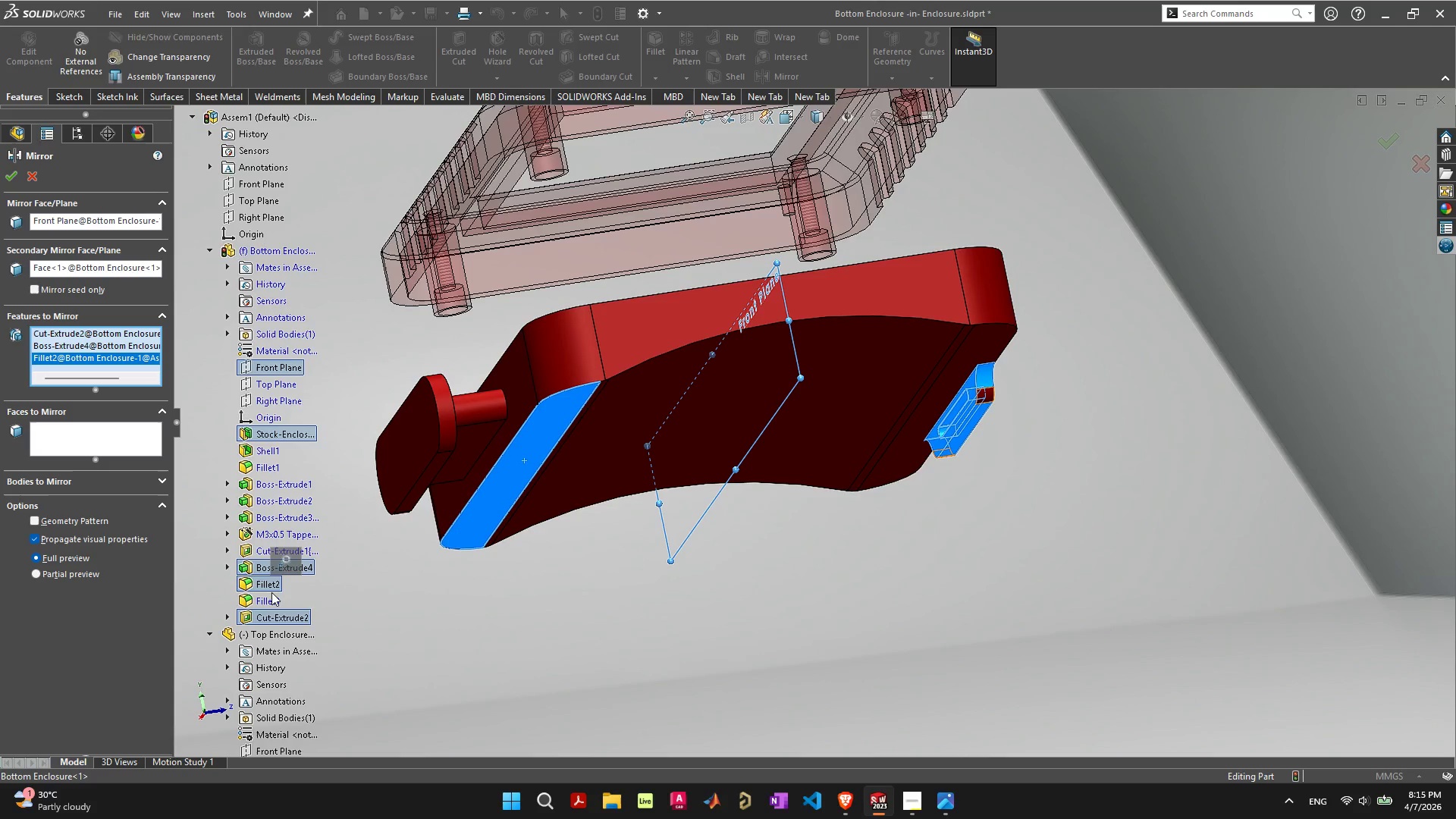 
left_click([271, 598])
 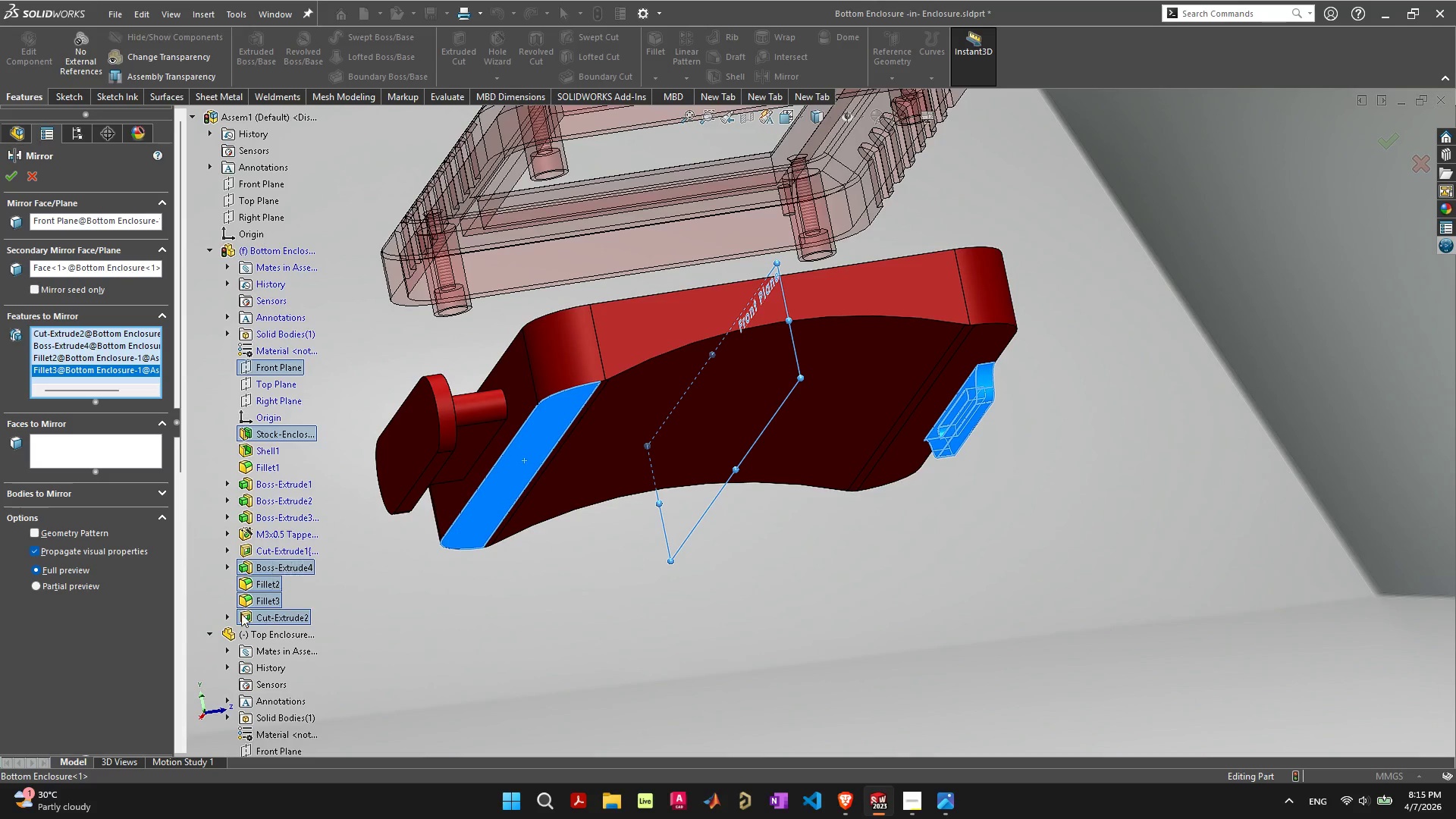 
left_click([229, 614])
 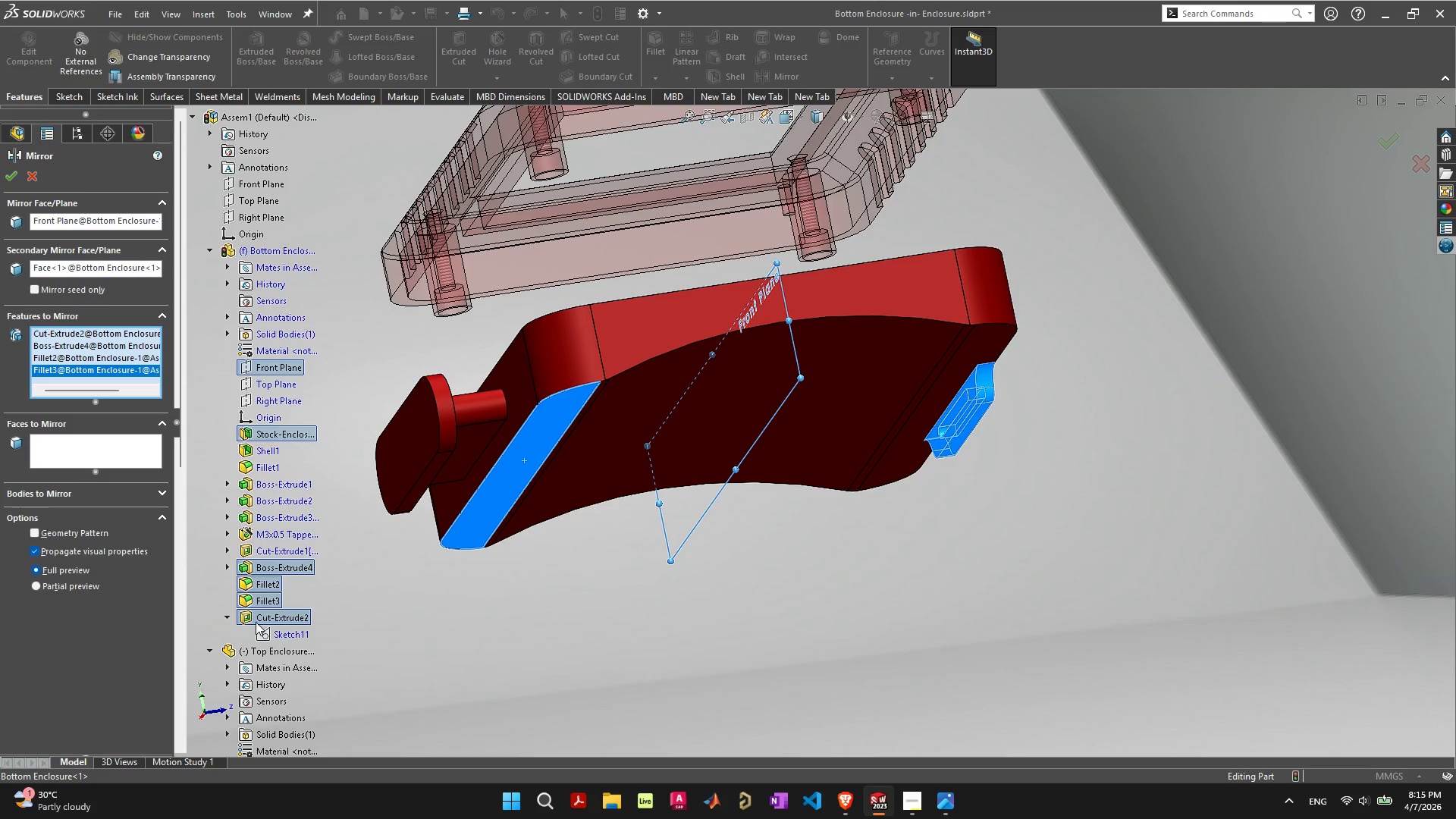 
left_click([269, 634])
 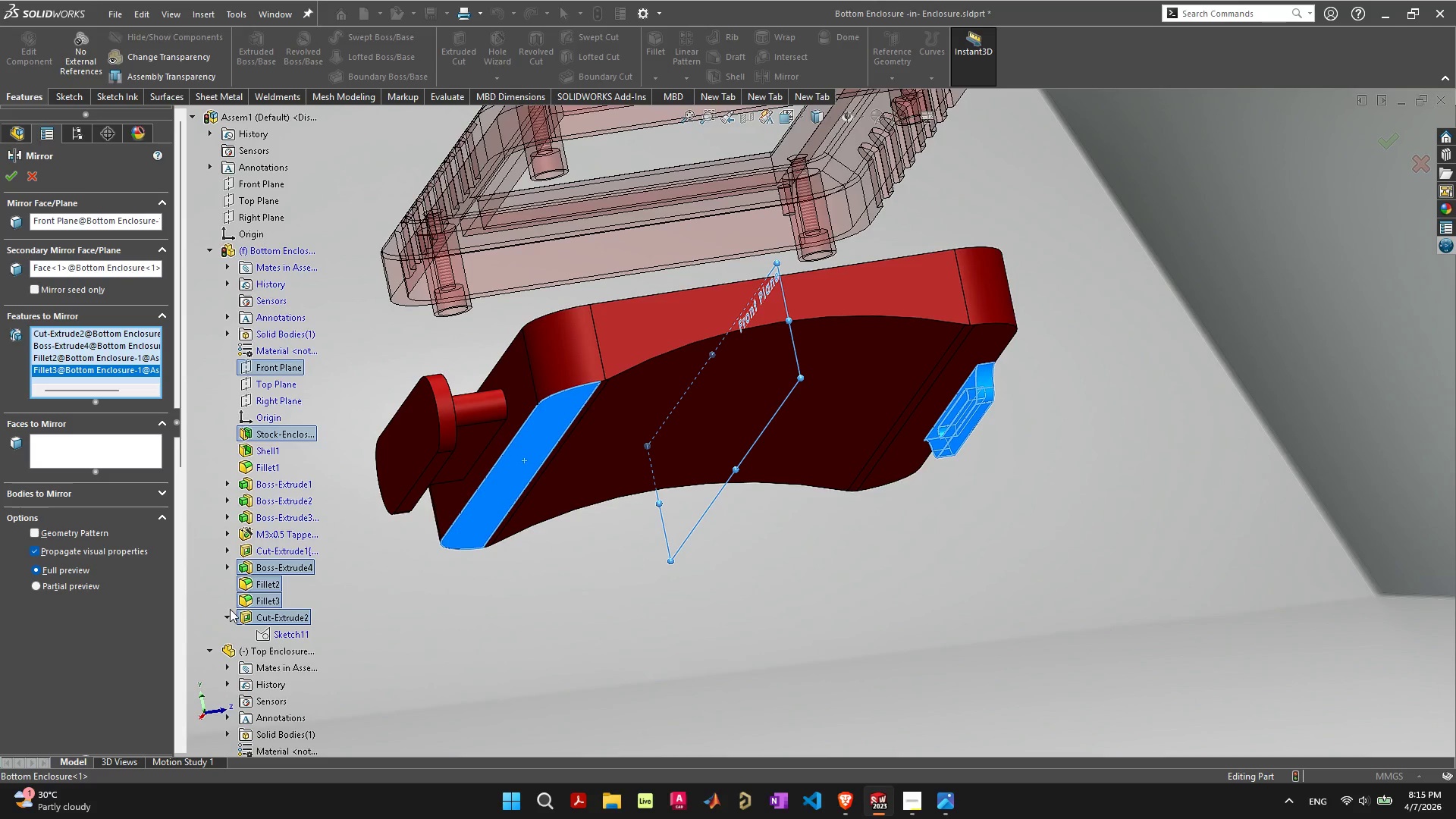 
left_click([253, 582])
 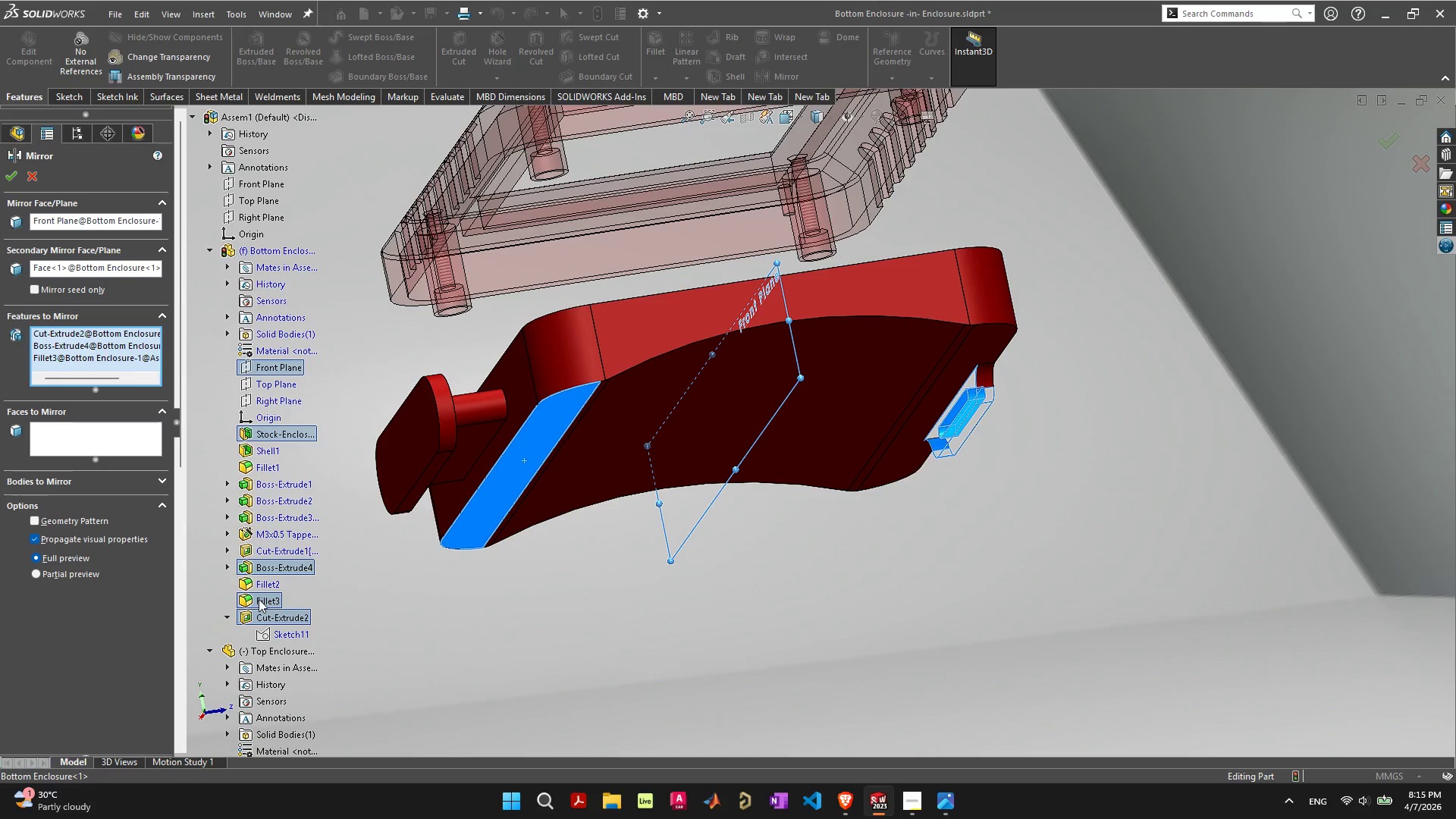 
left_click([259, 599])
 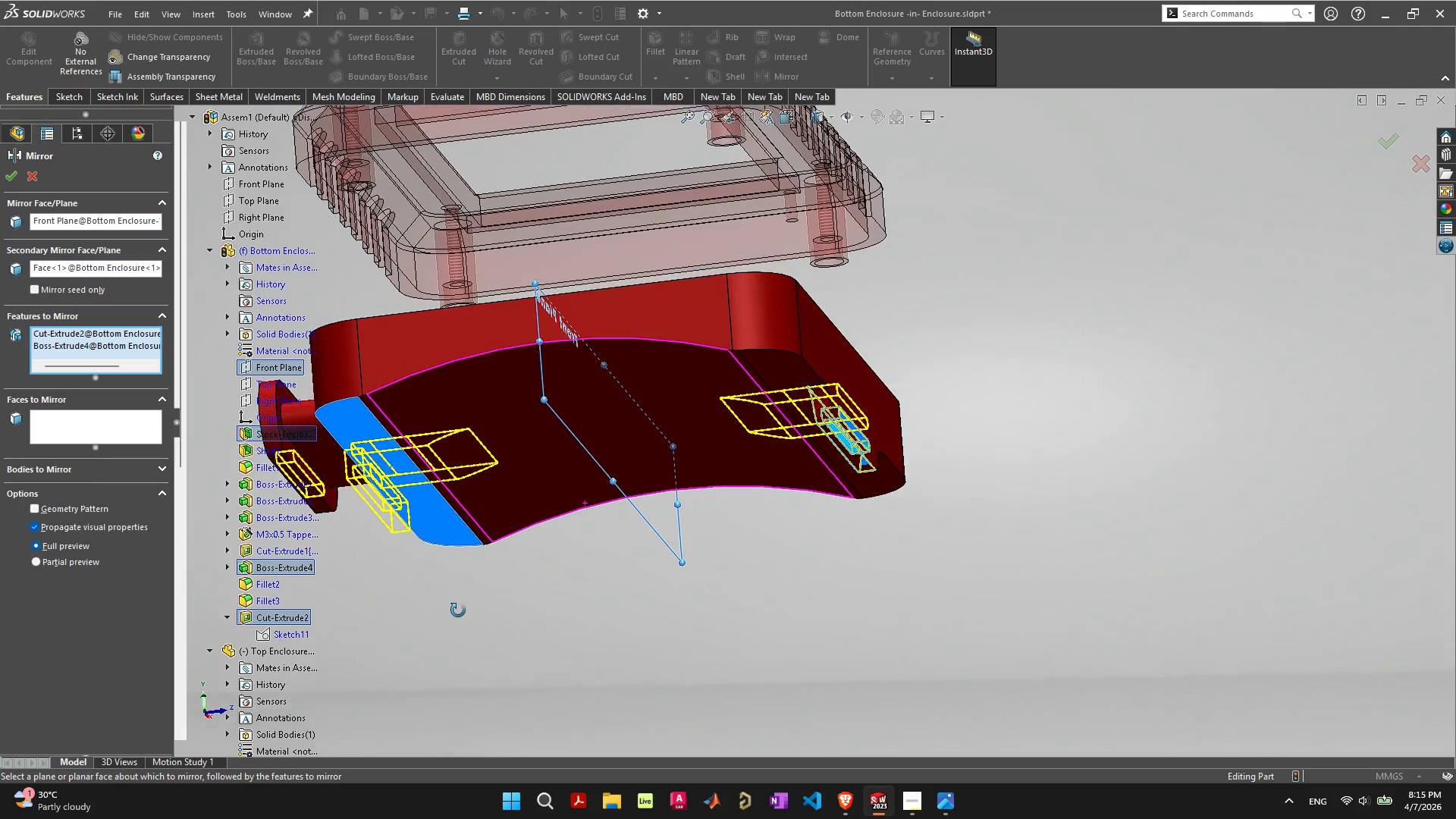 
wait(9.12)
 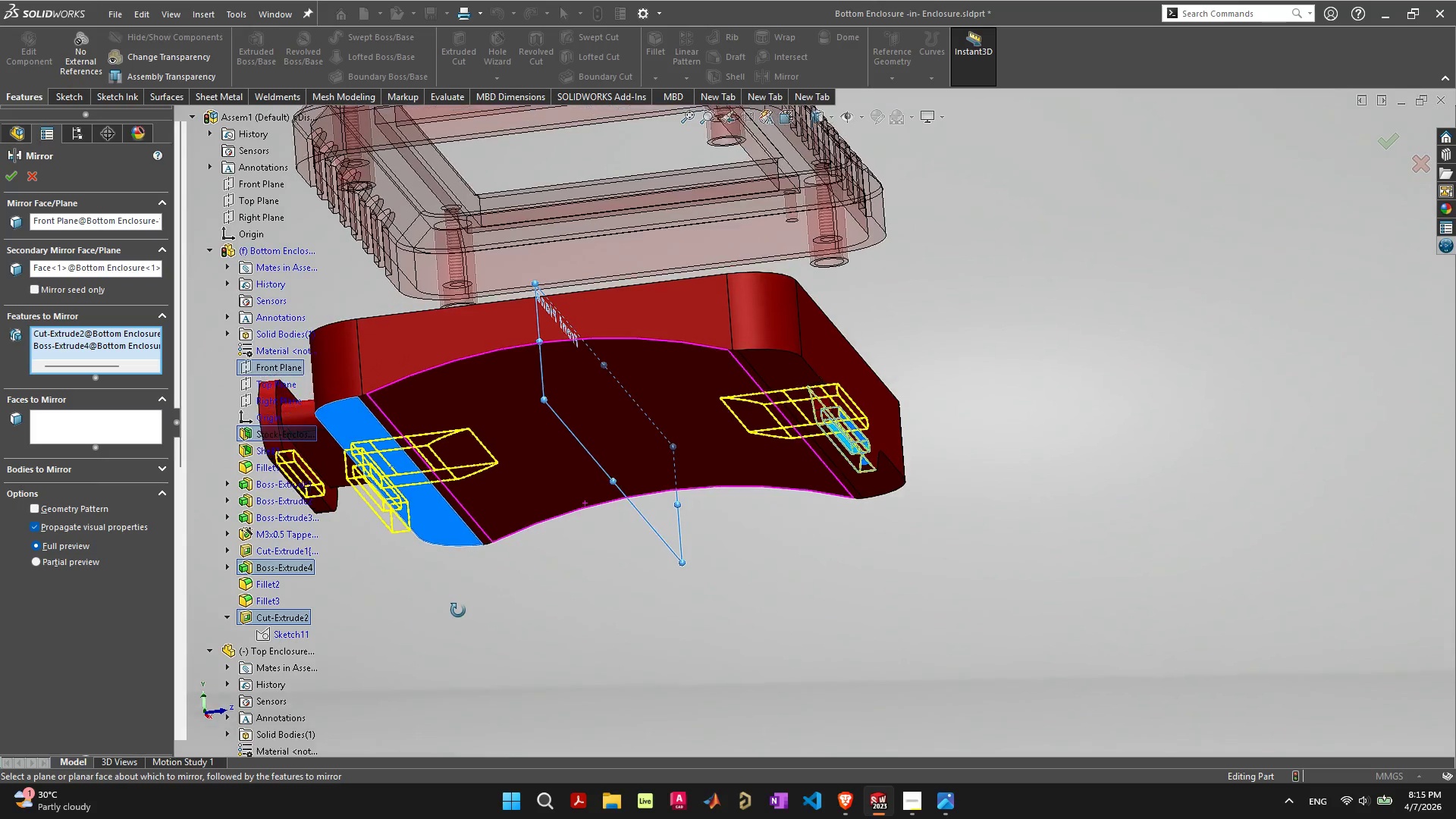 
left_click([102, 271])
 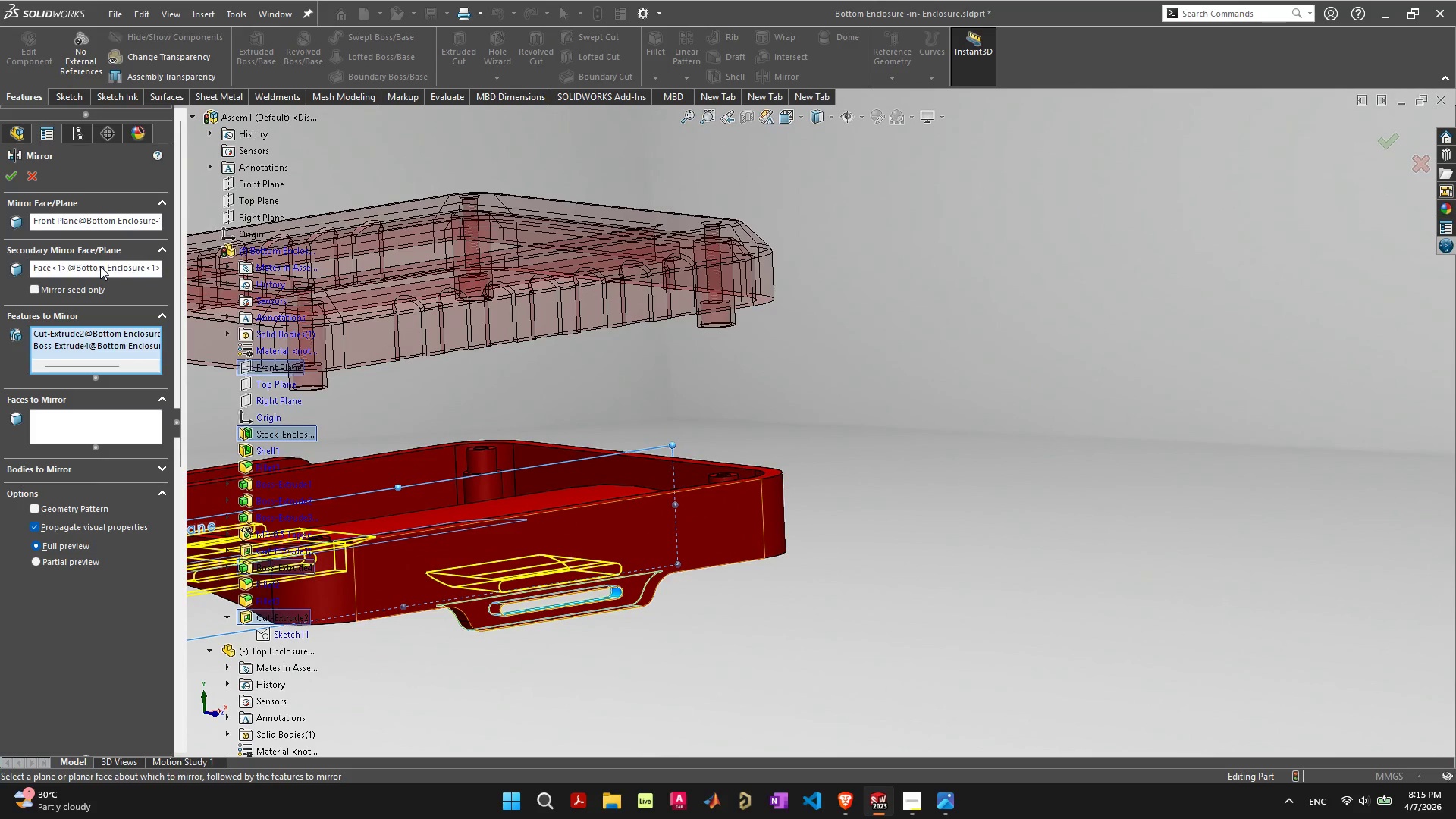 
left_click([99, 265])
 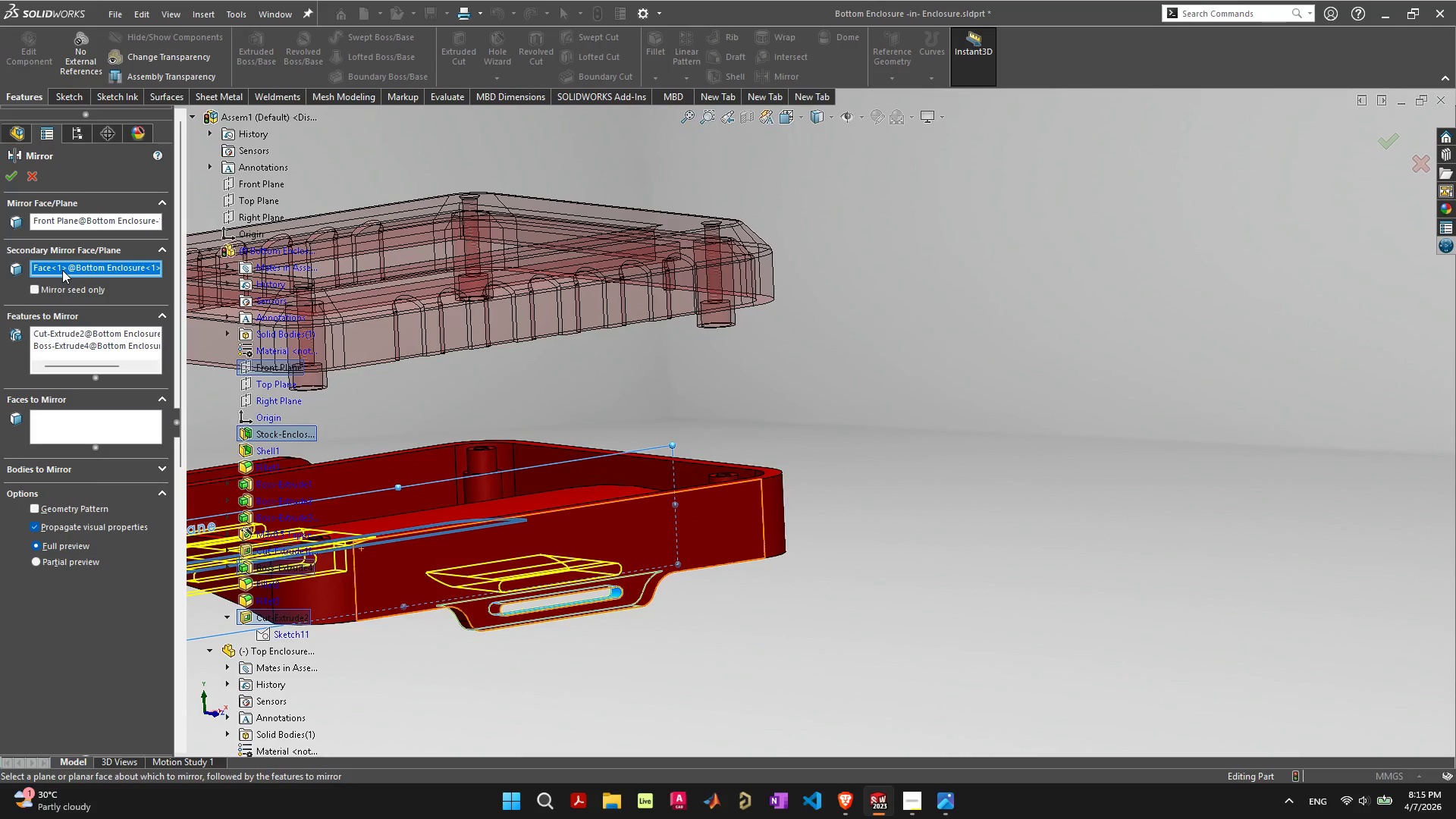 
key(Delete)
 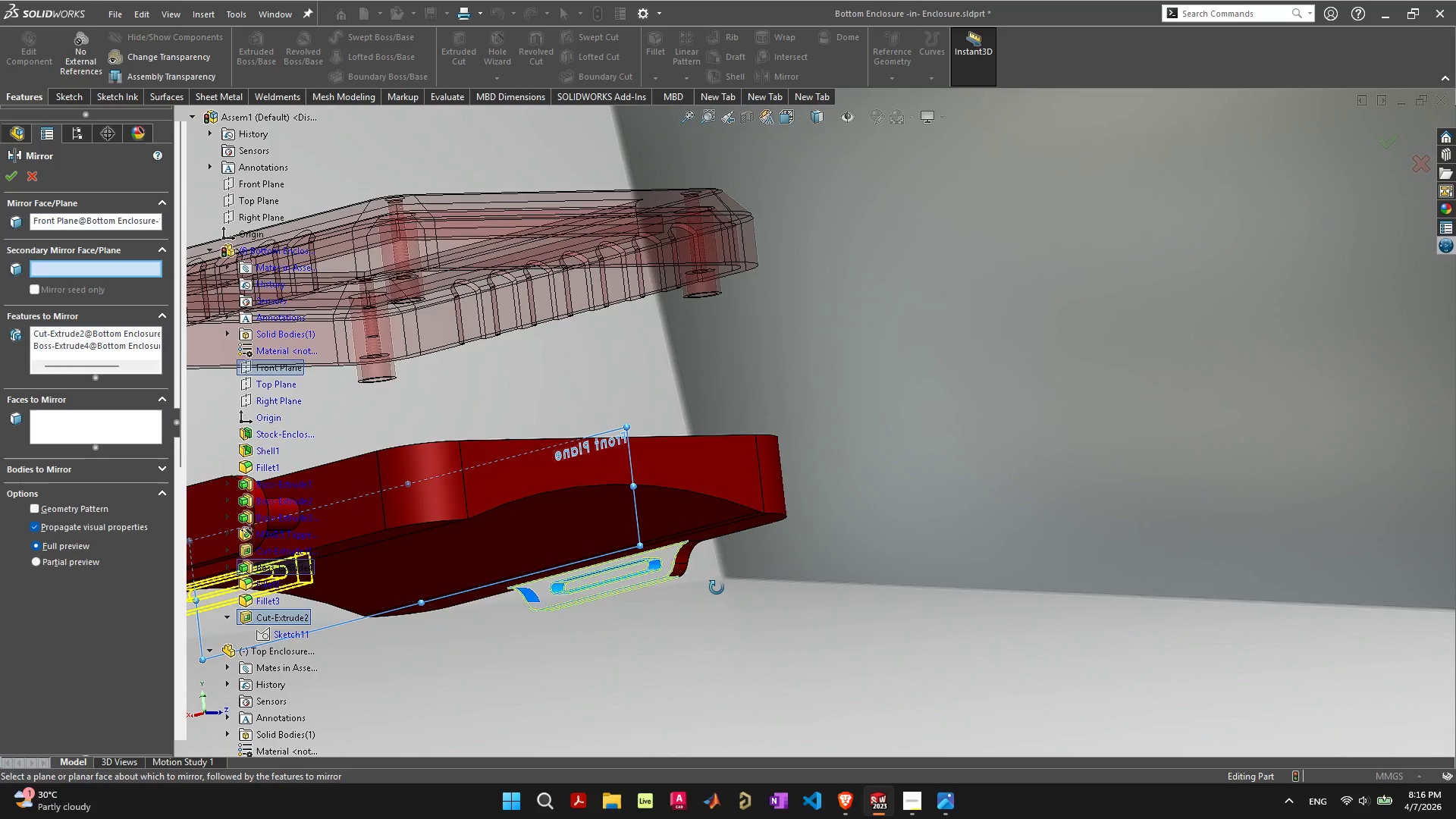 
scroll: coordinate [527, 585], scroll_direction: down, amount: 2.0
 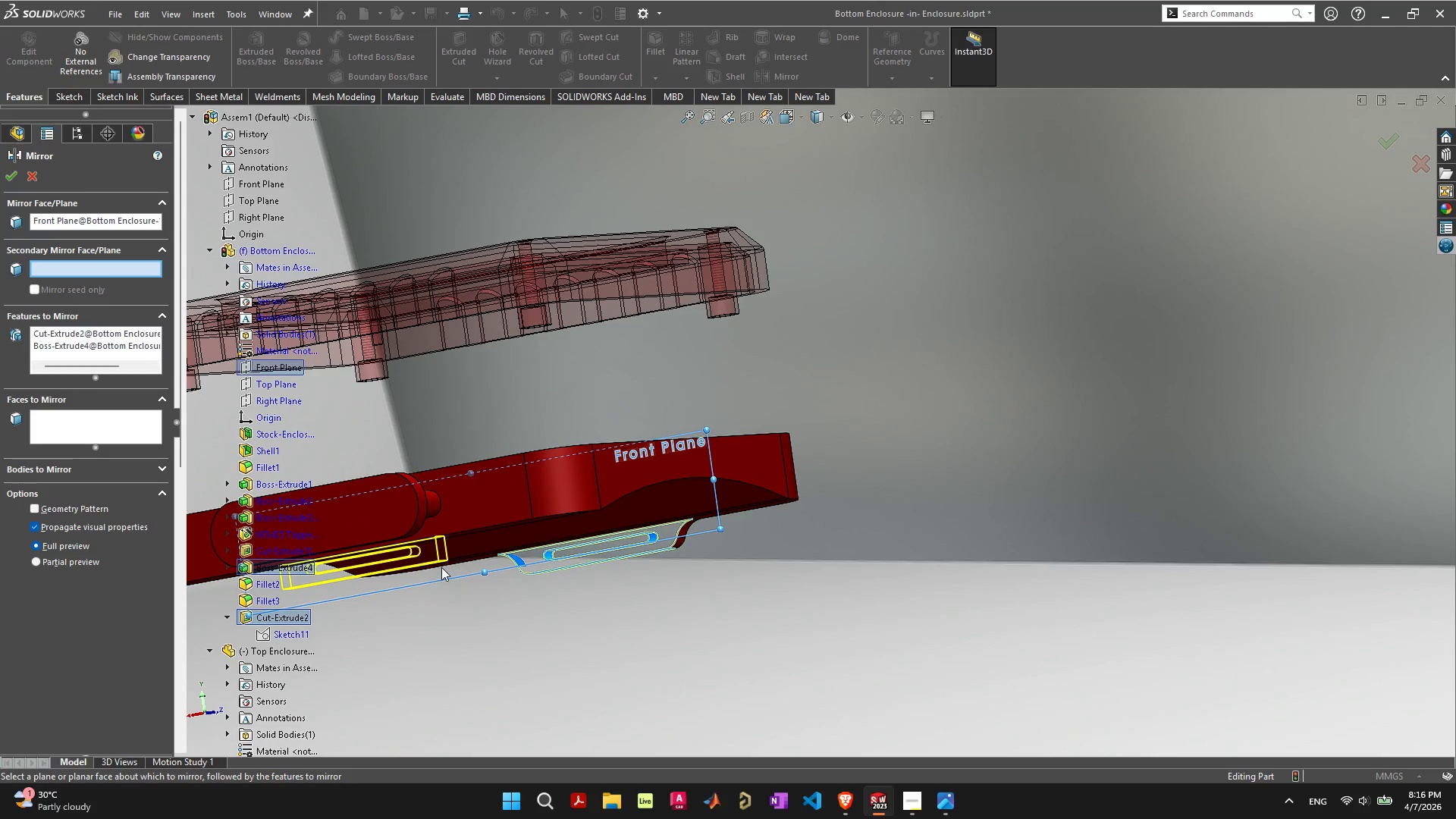 
scroll: coordinate [441, 567], scroll_direction: up, amount: 2.0
 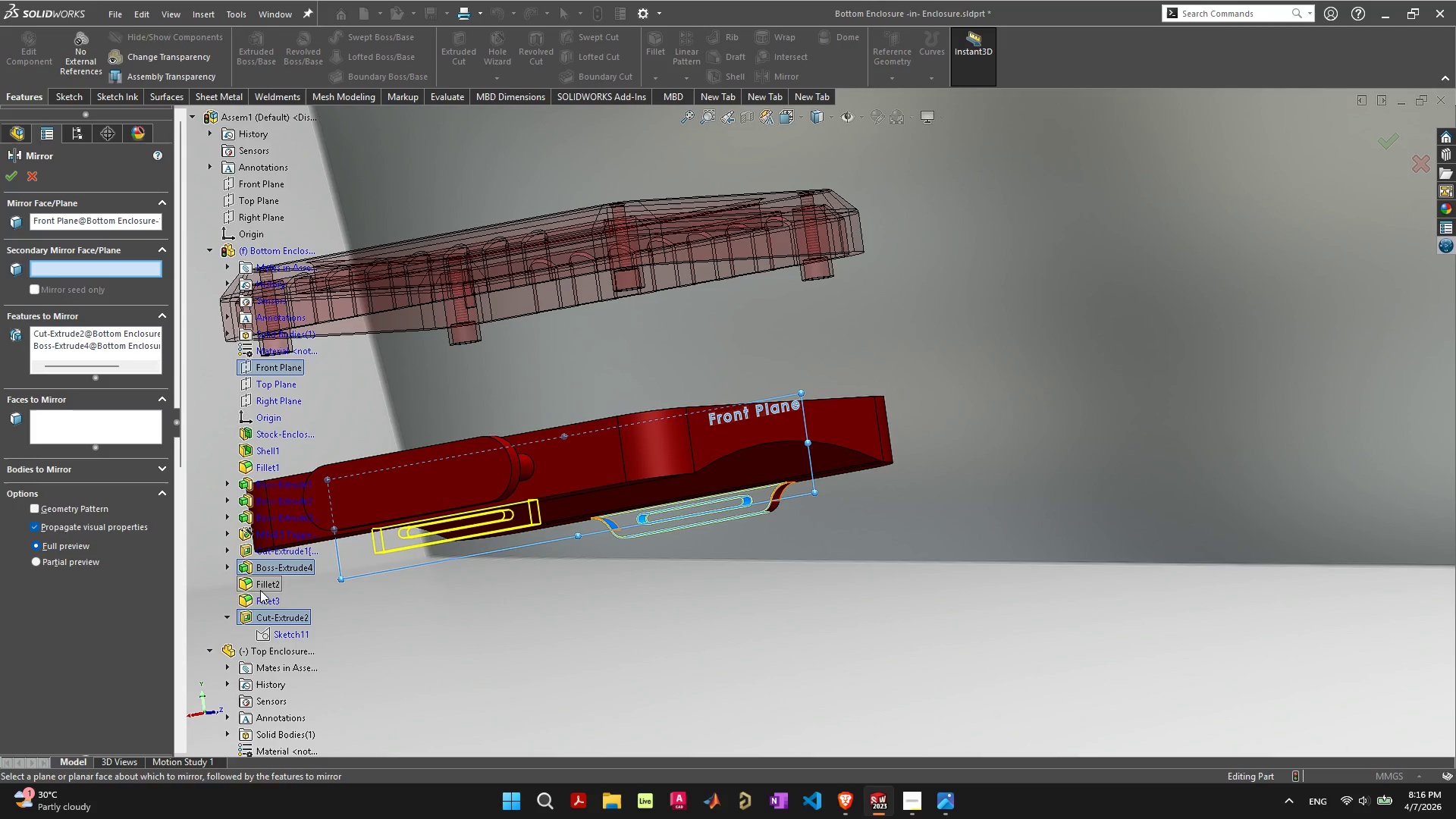 
left_click([259, 589])
 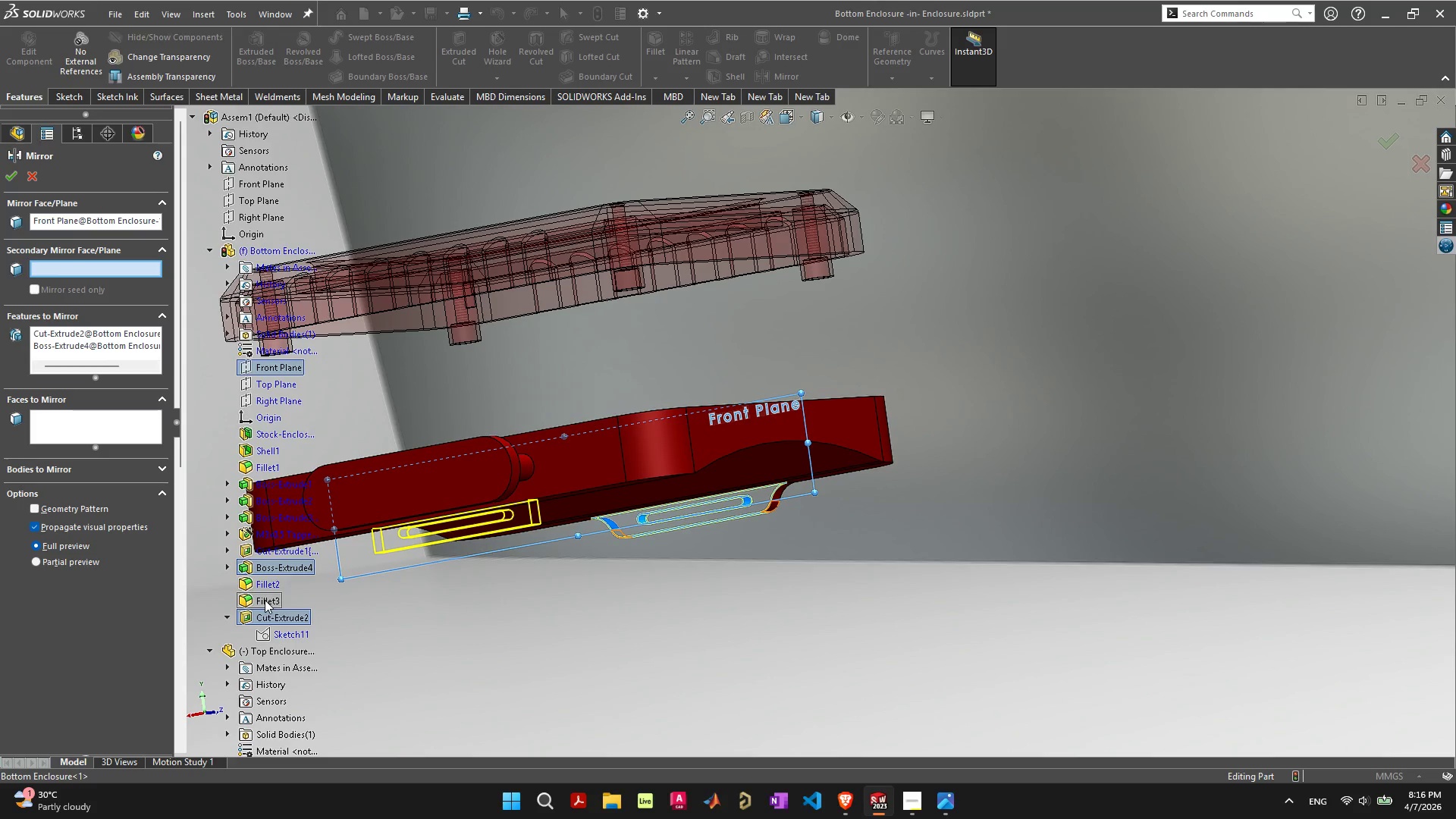 
left_click([264, 600])
 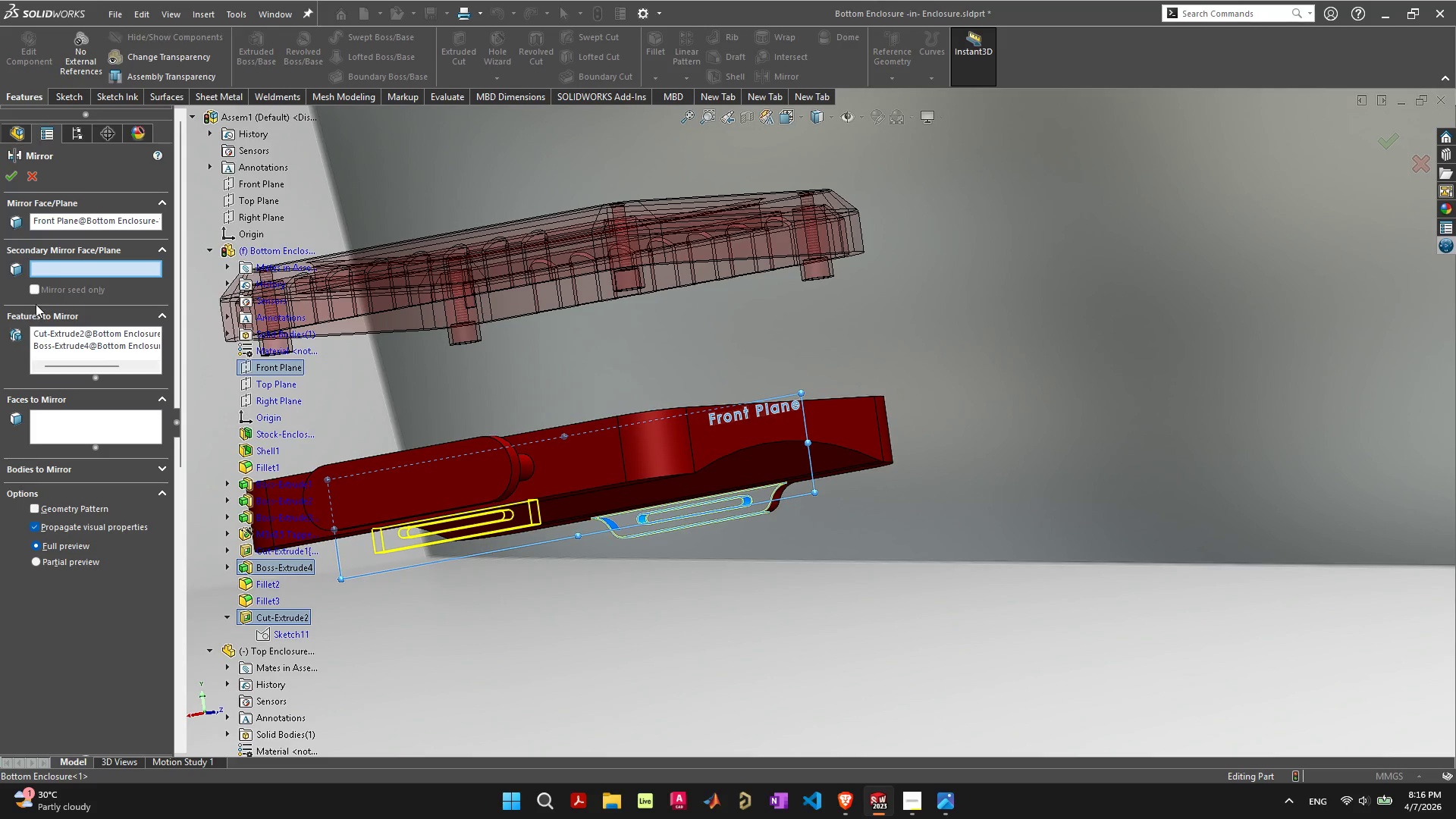 
left_click([72, 333])
 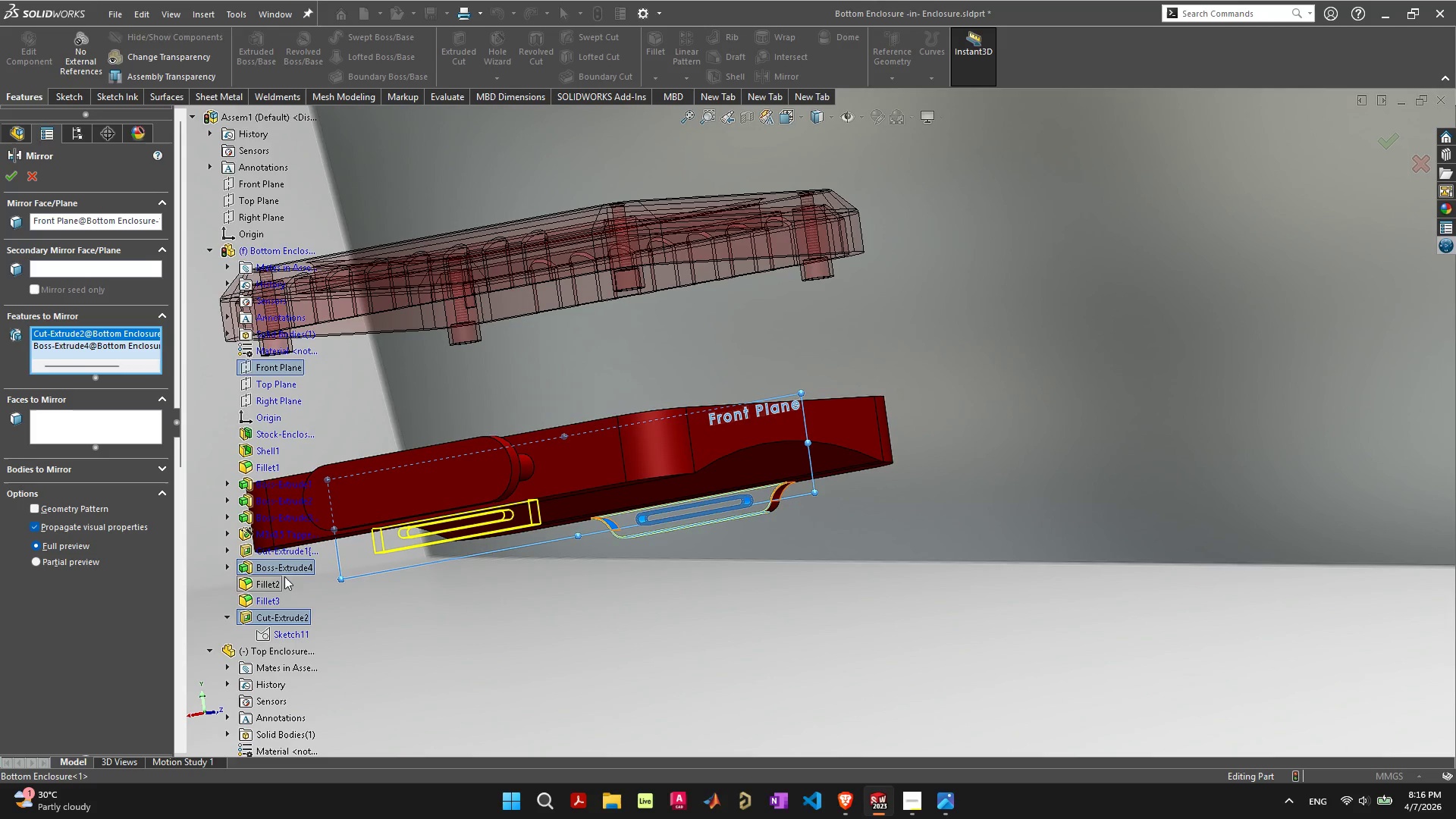 
left_click([276, 582])
 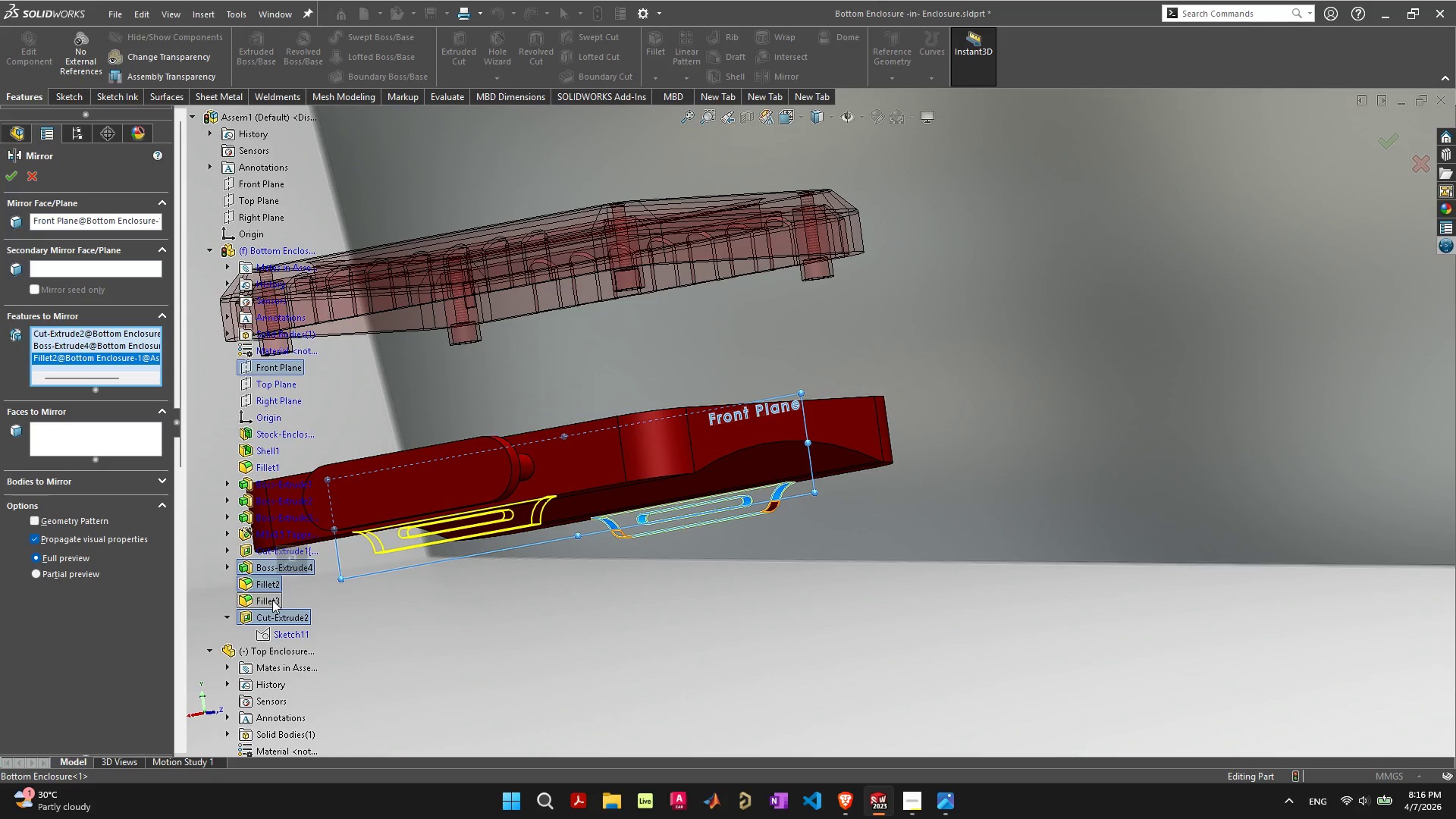 
left_click([272, 600])
 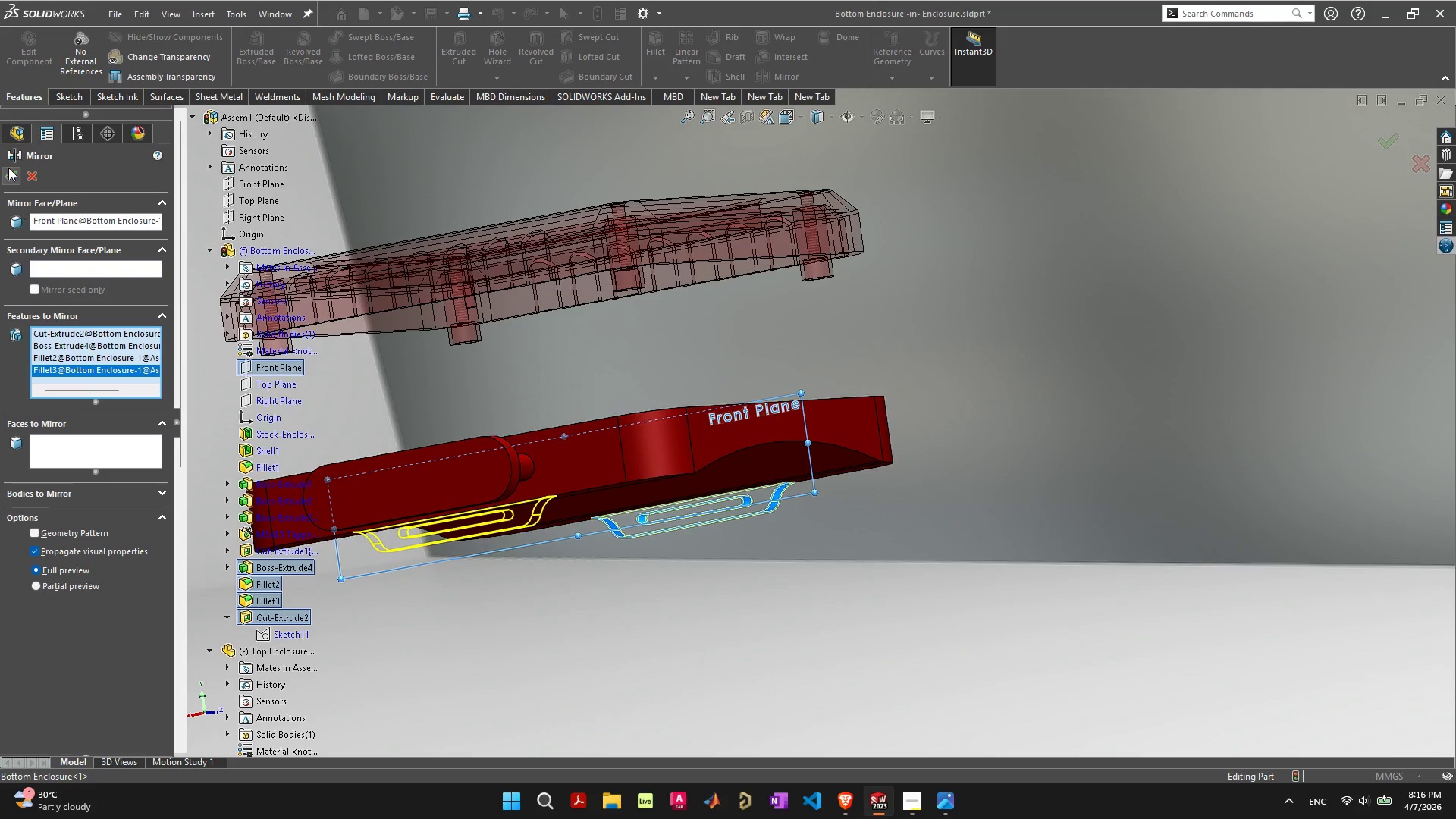 
left_click([8, 169])
 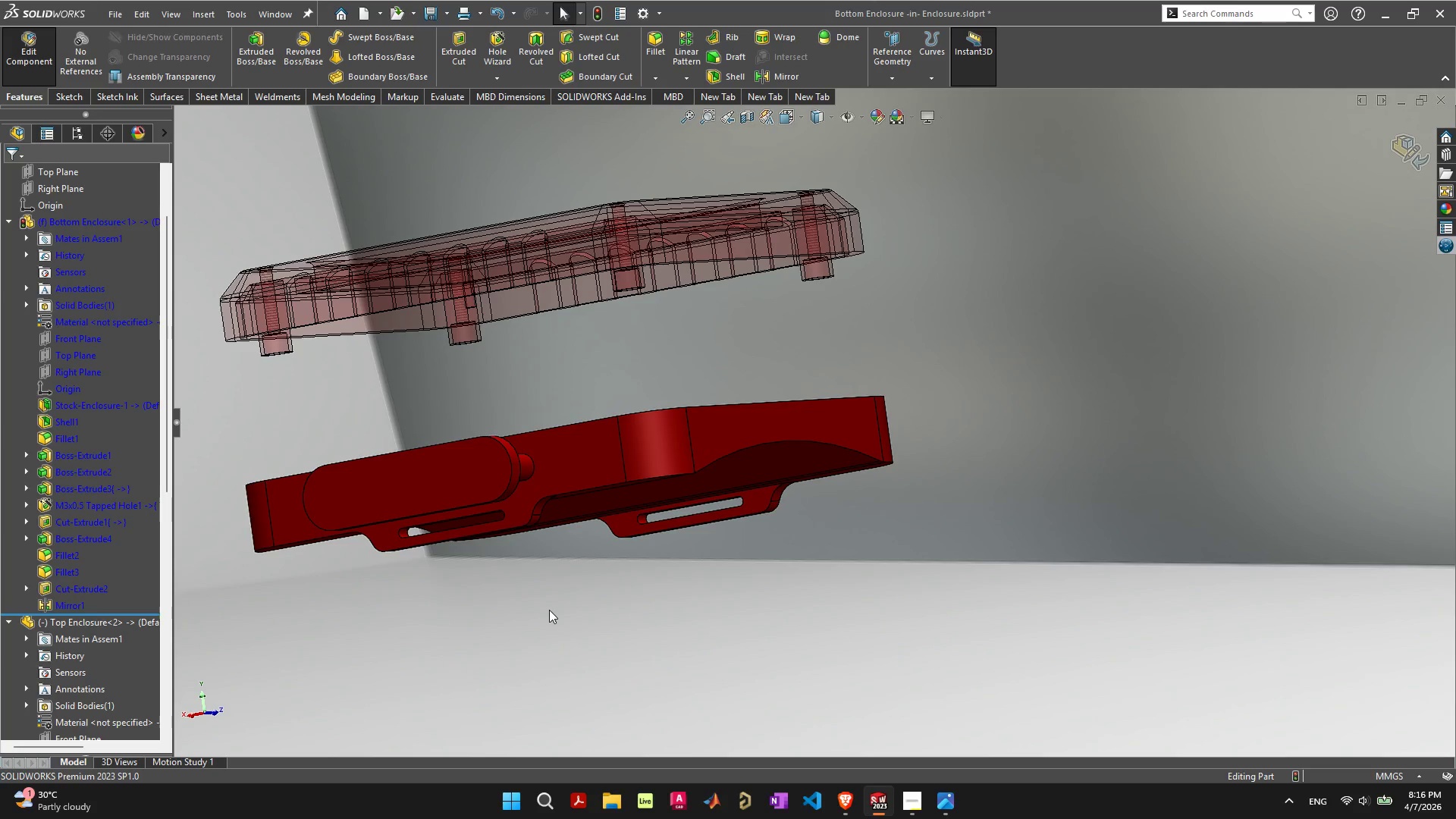 
key(Control+S)
 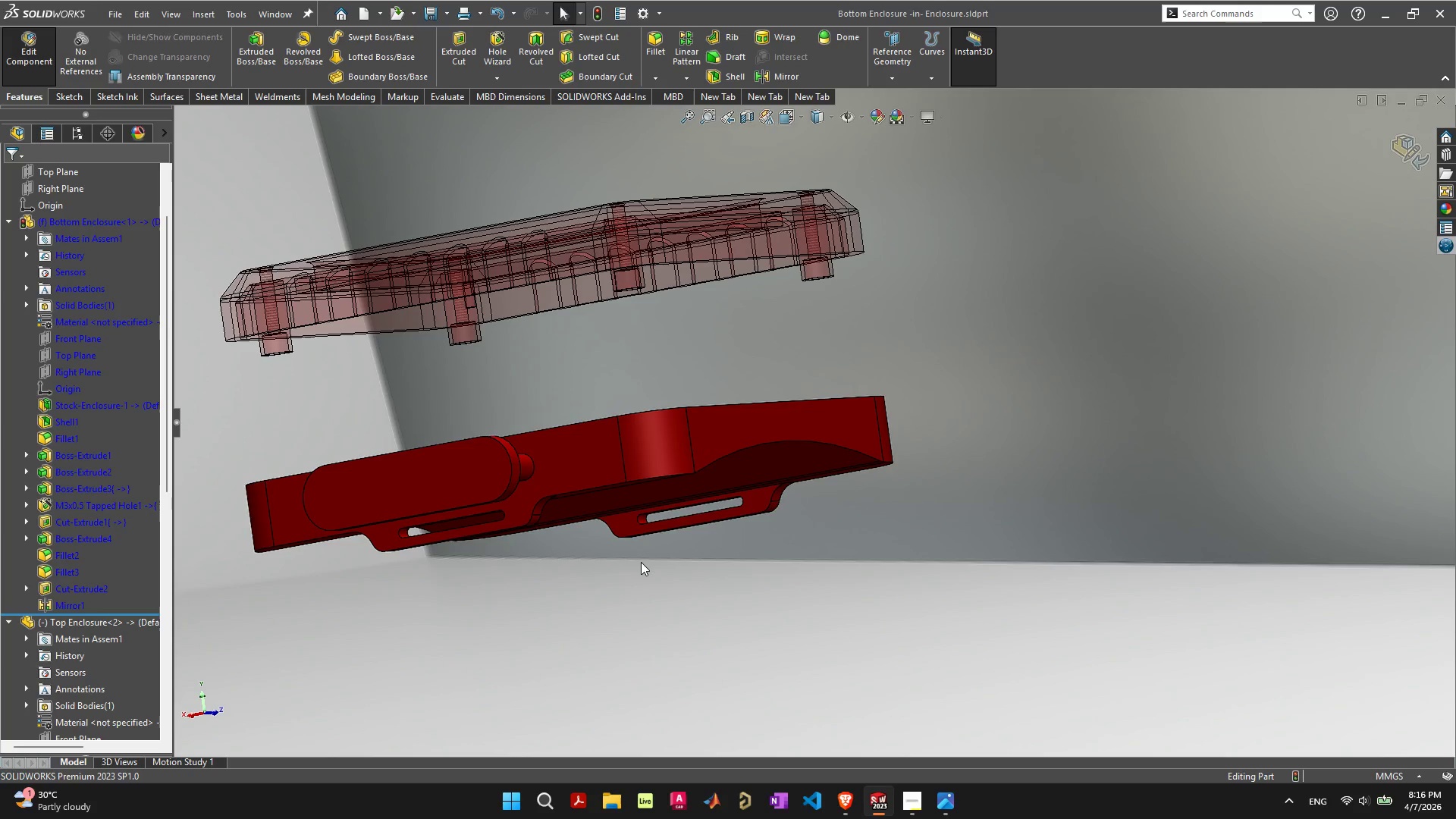 
scroll: coordinate [609, 565], scroll_direction: down, amount: 1.0
 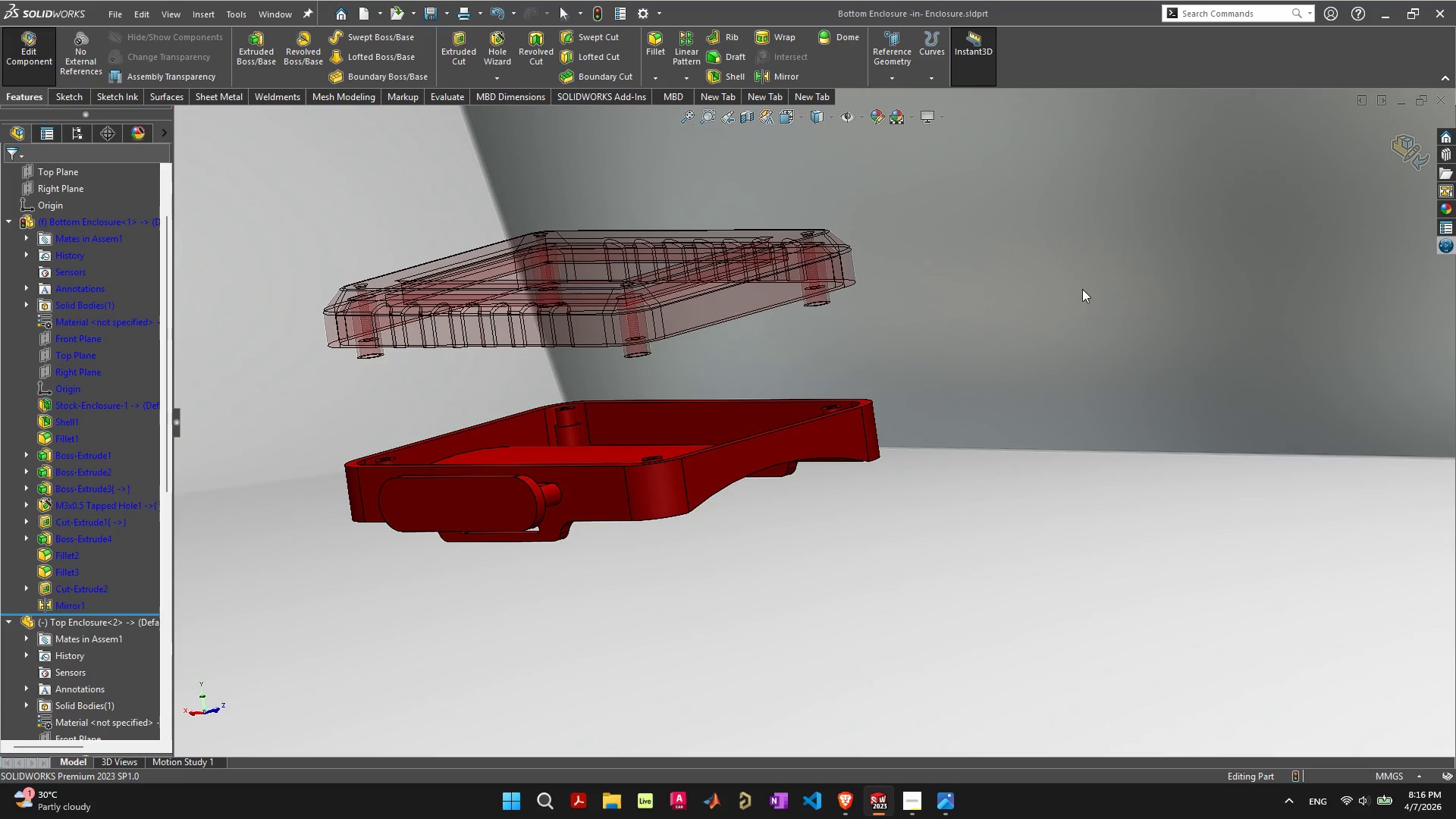 
left_click([1400, 150])
 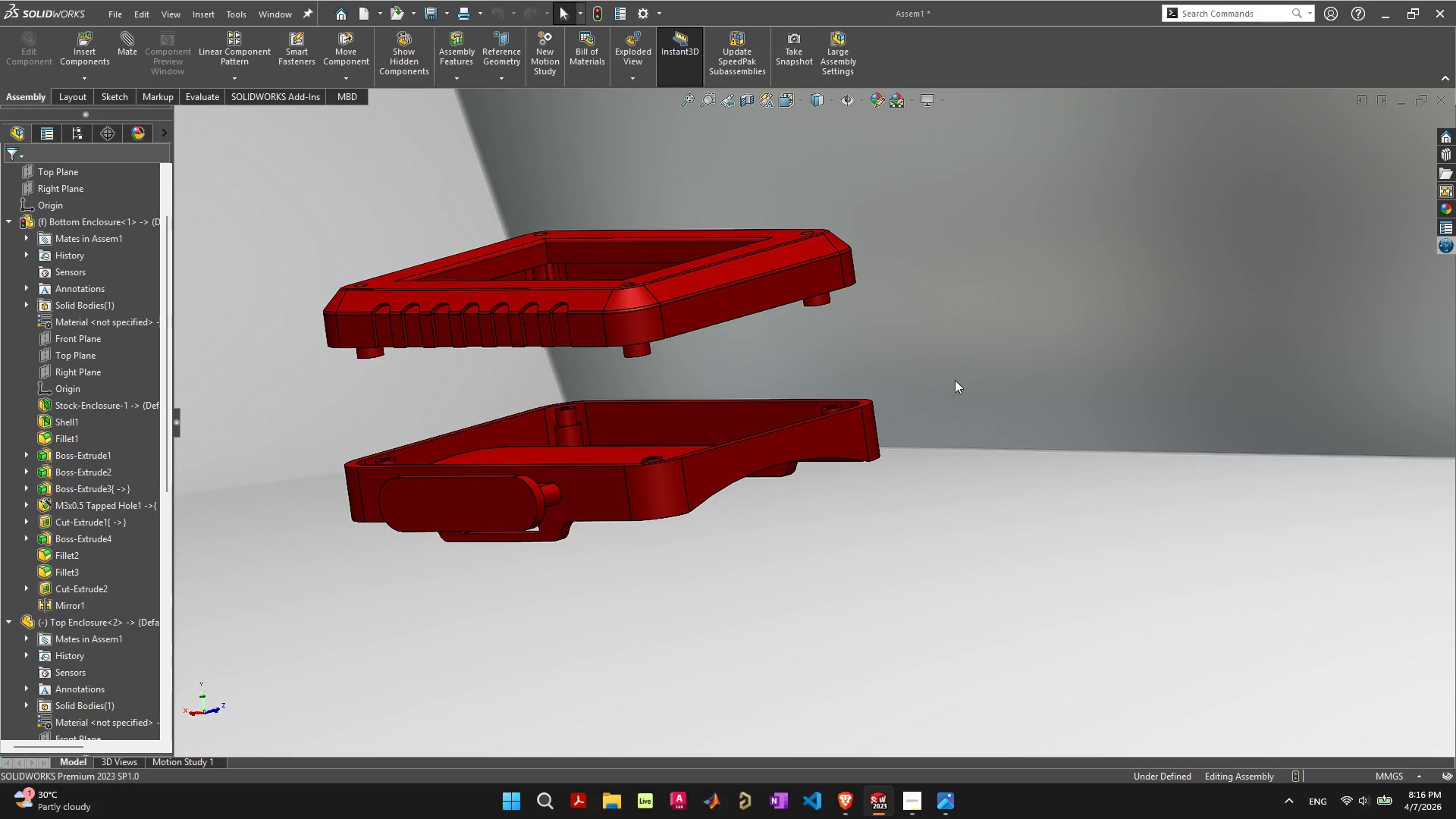 
scroll: coordinate [1300, 522], scroll_direction: down, amount: 16.0
 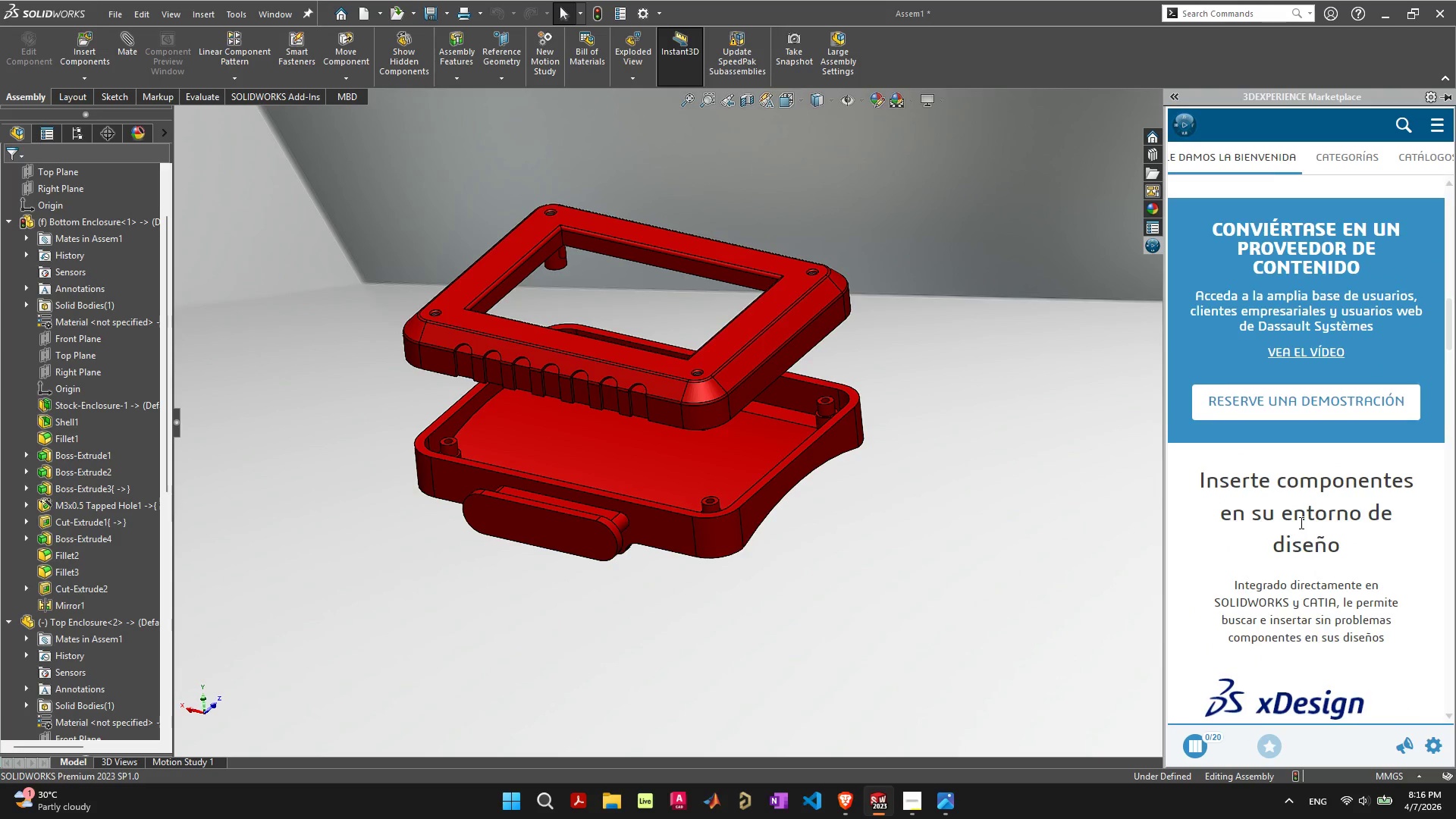 
scroll: coordinate [1300, 522], scroll_direction: up, amount: 4.0
 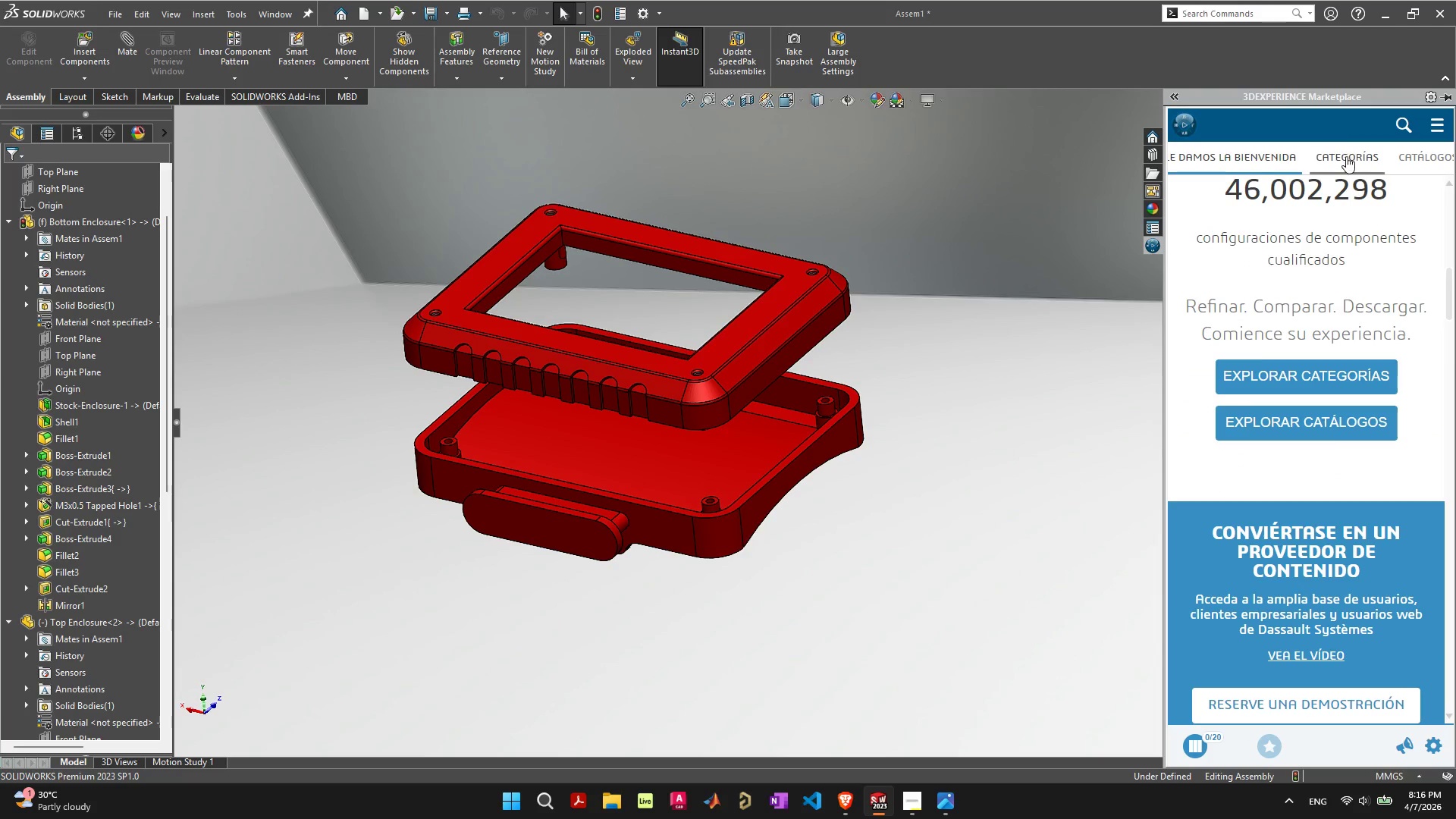 
left_click([1346, 156])
 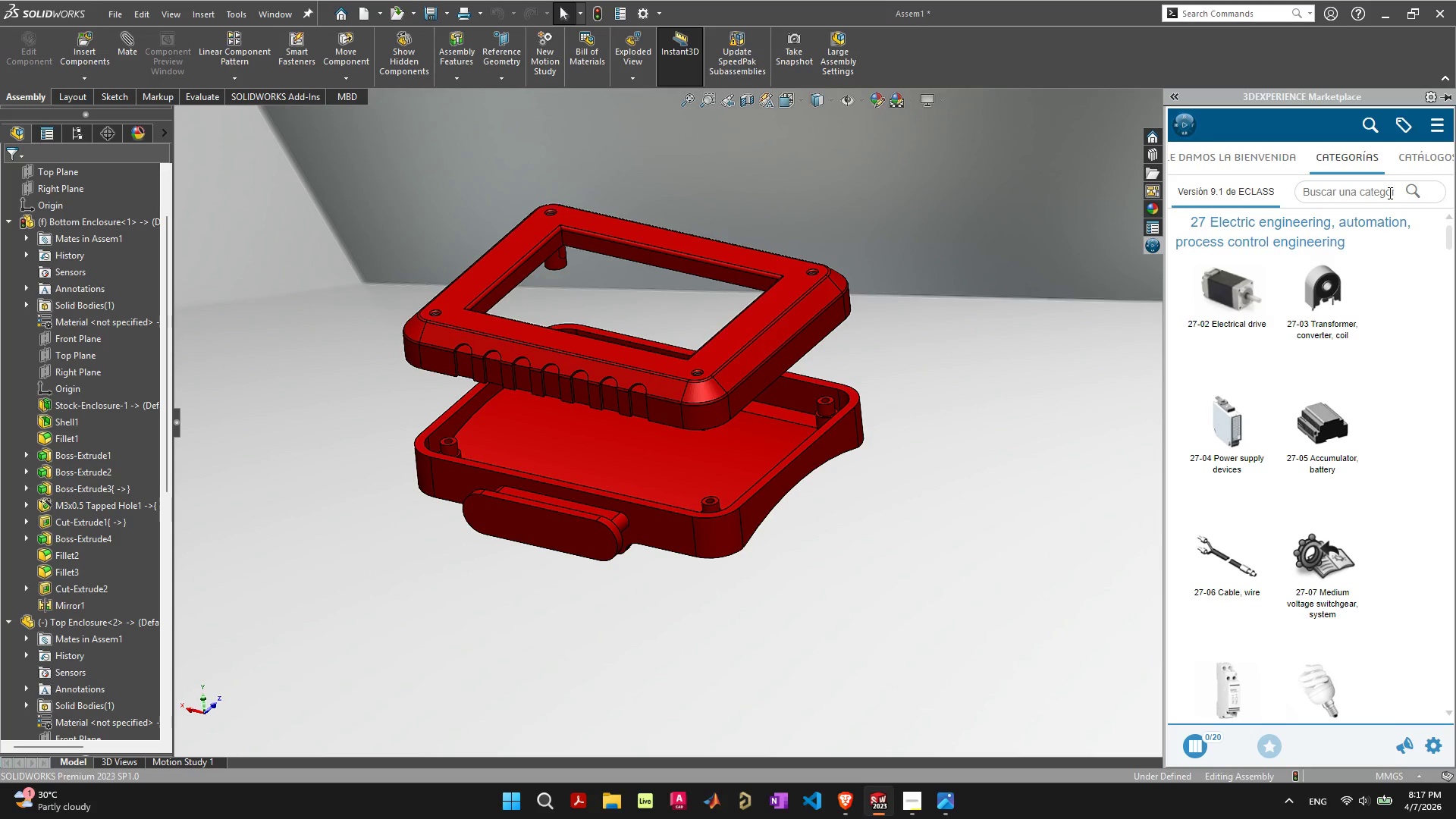 
wait(47.84)
 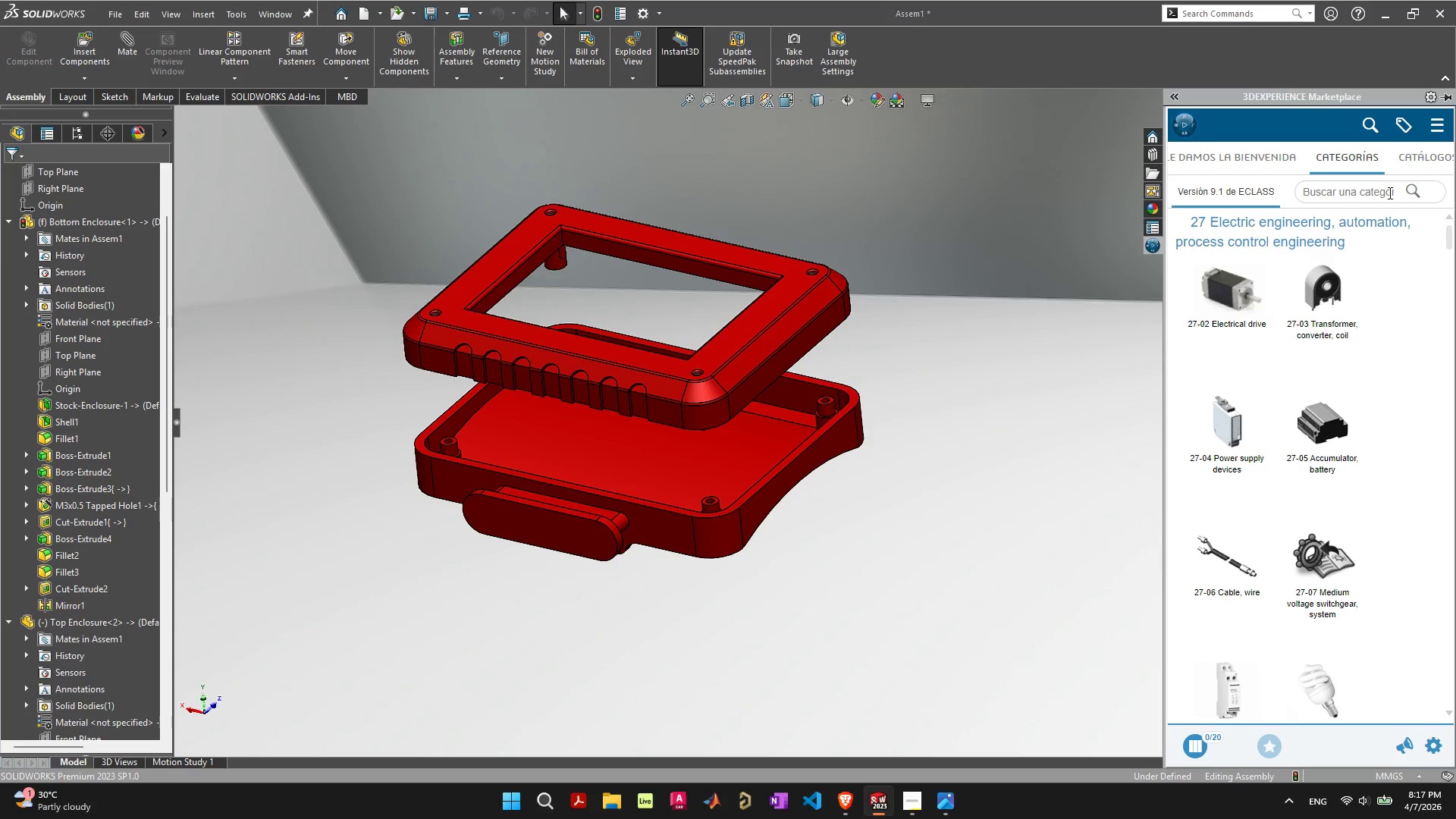 
left_click([1370, 193])
 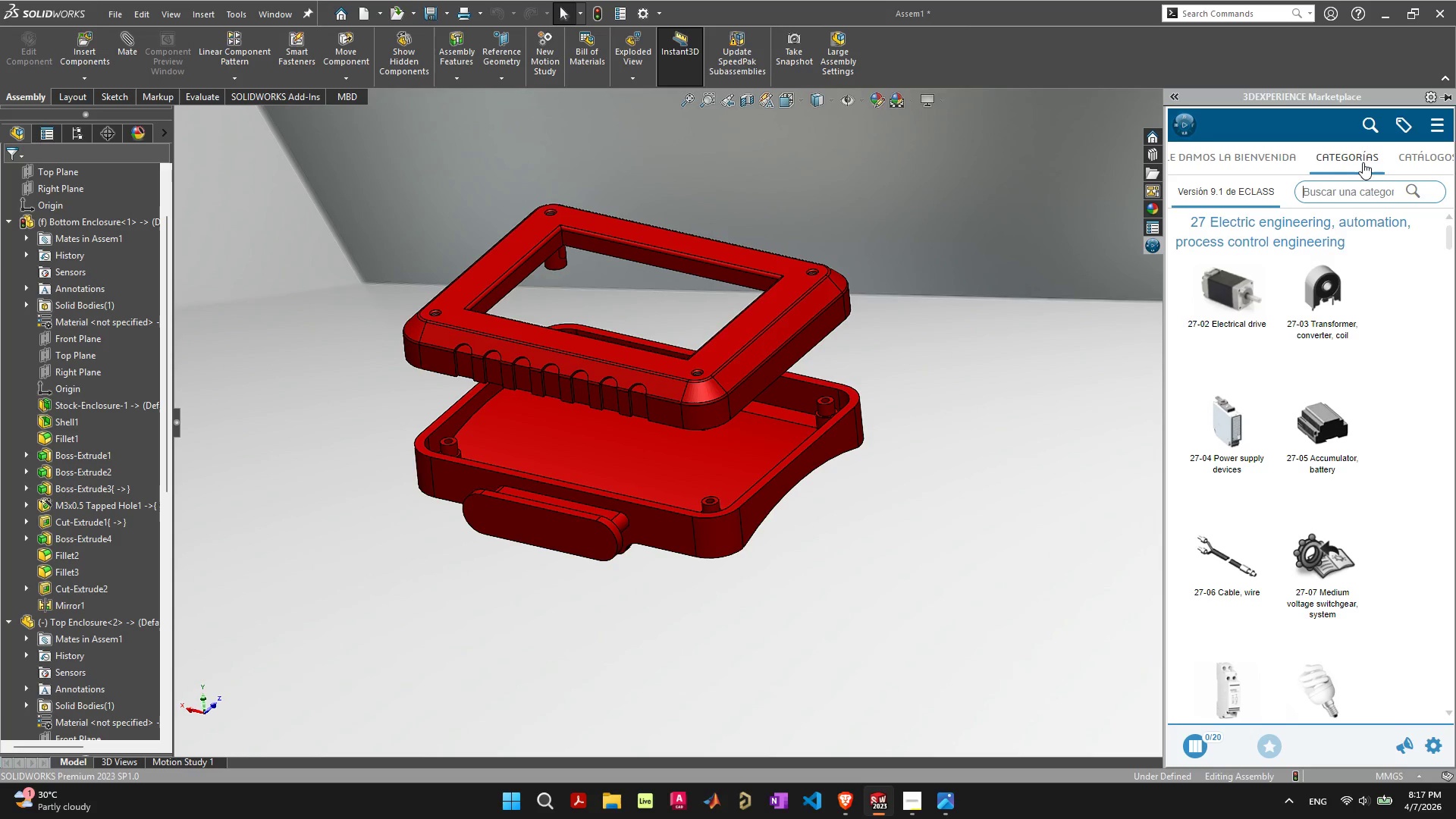 
left_click([1403, 158])
 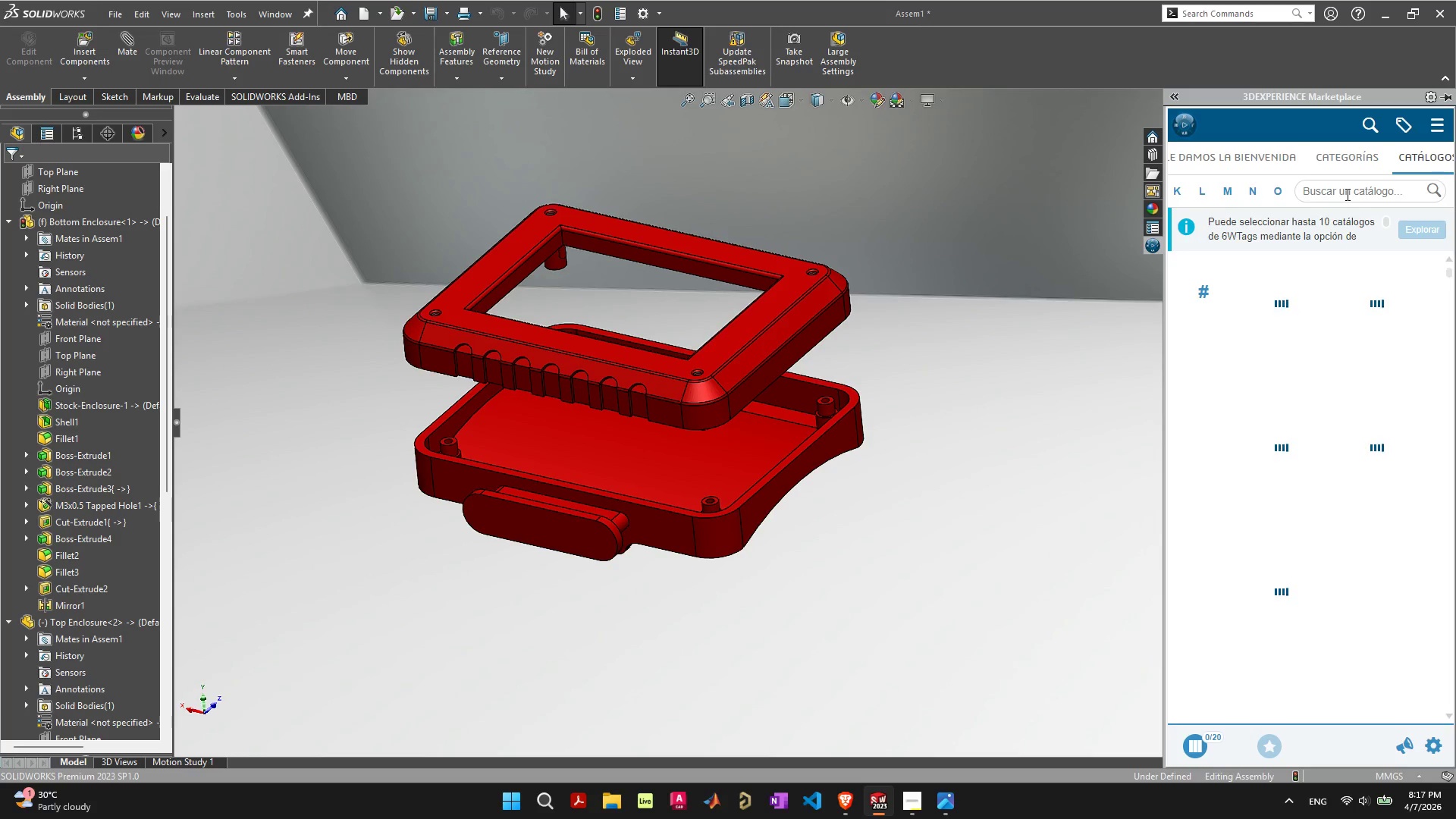 
wait(24.02)
 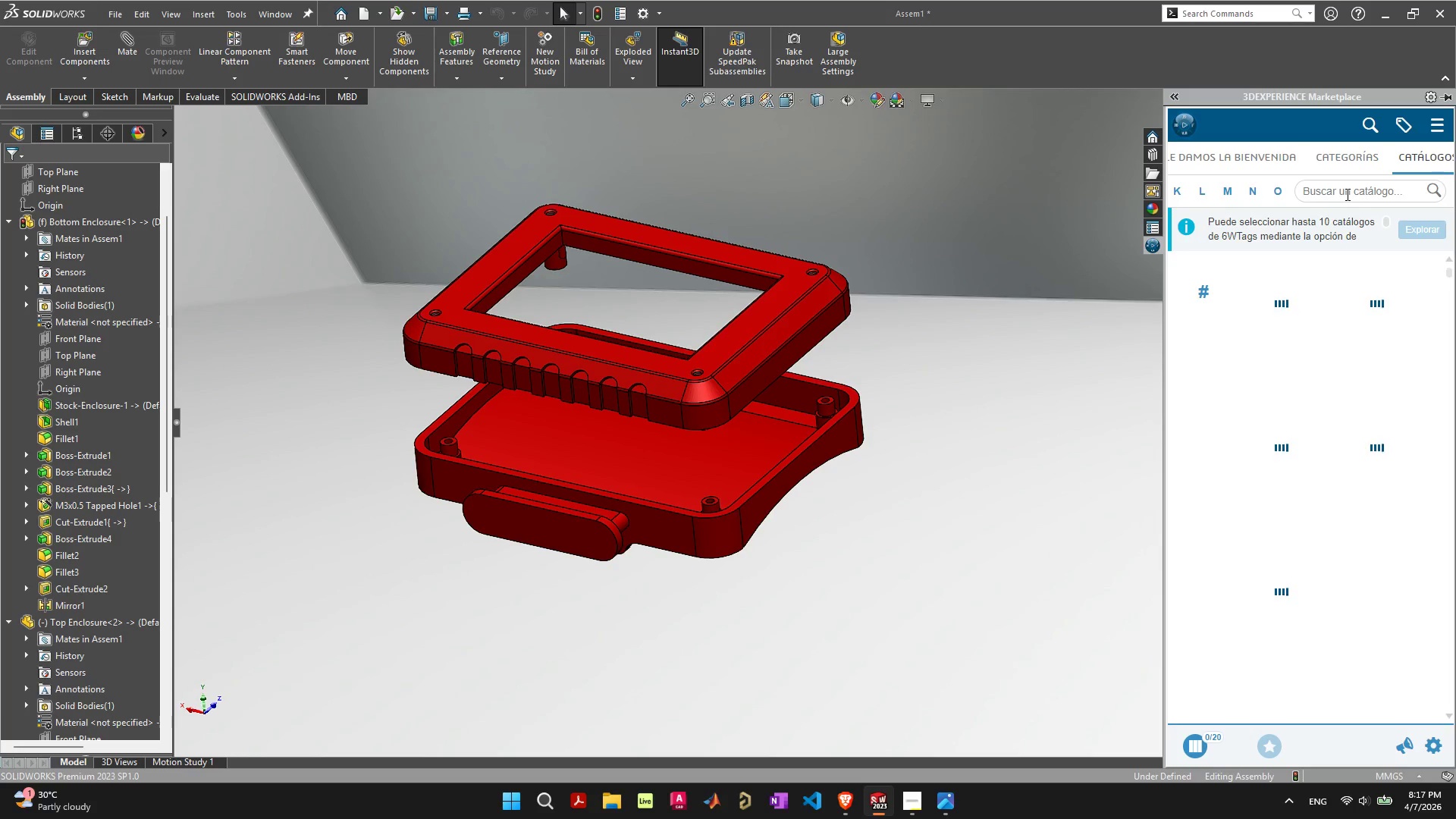 
left_click([1348, 192])
 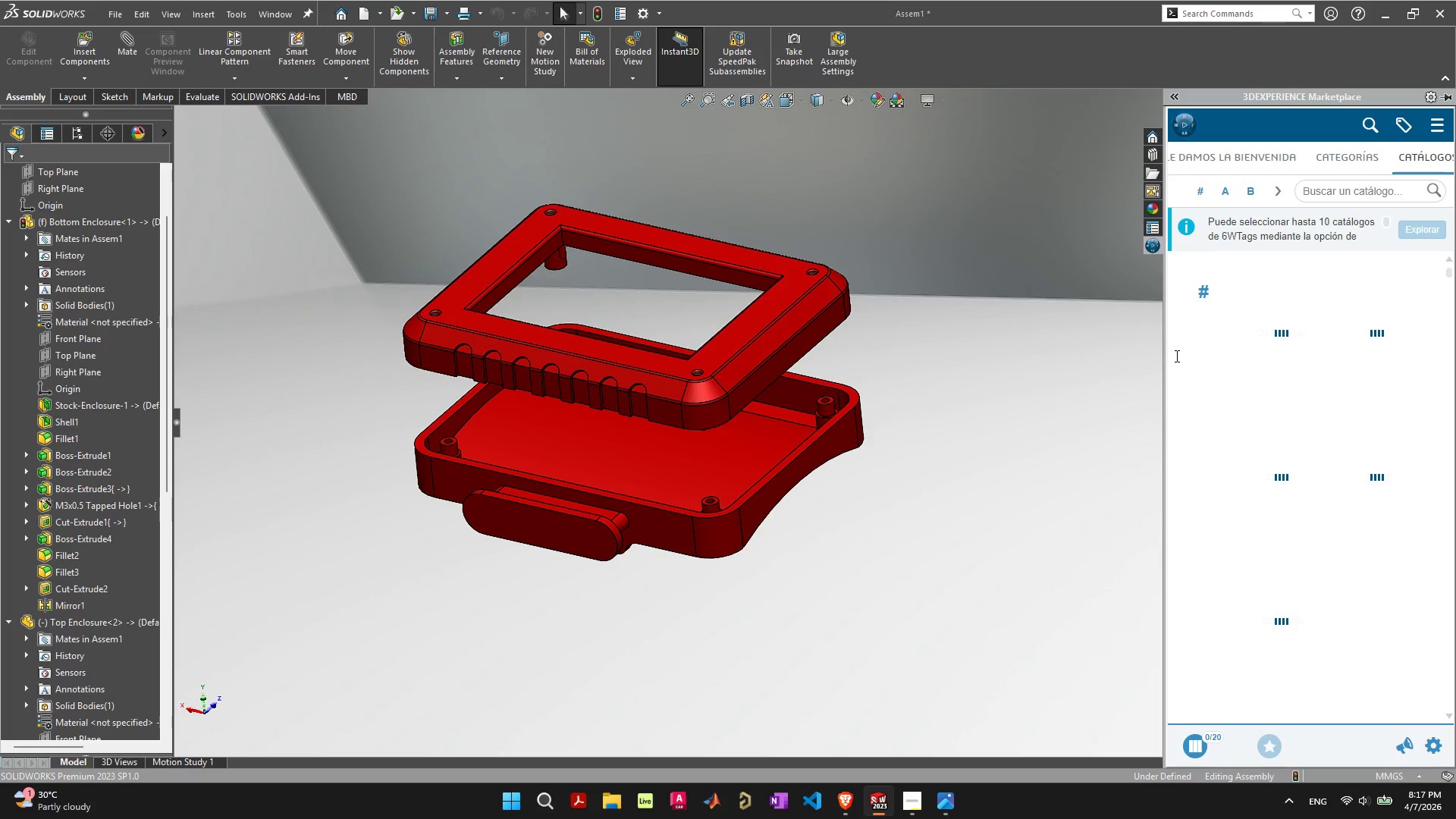 
wait(5.48)
 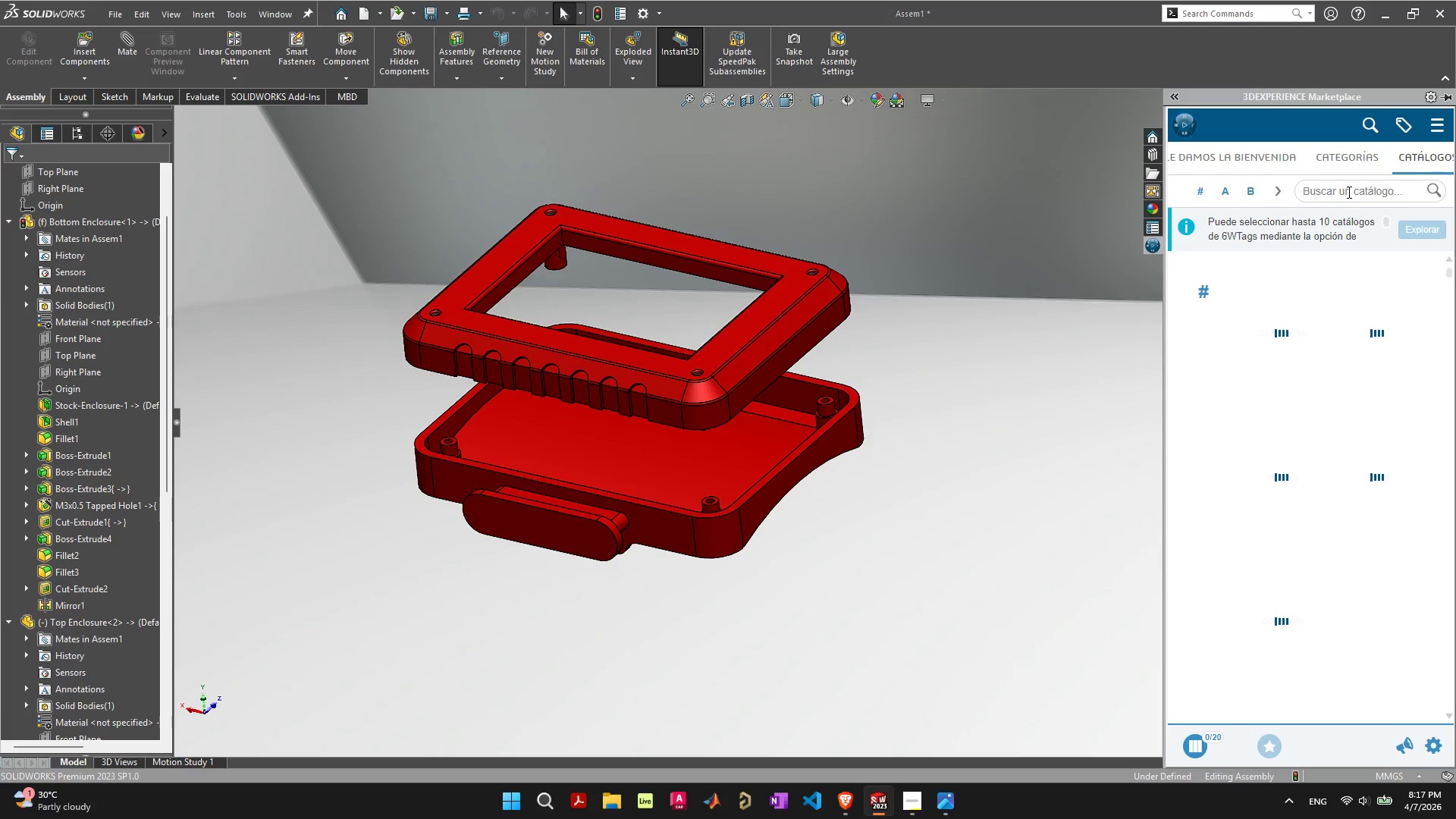 
left_click([913, 801])